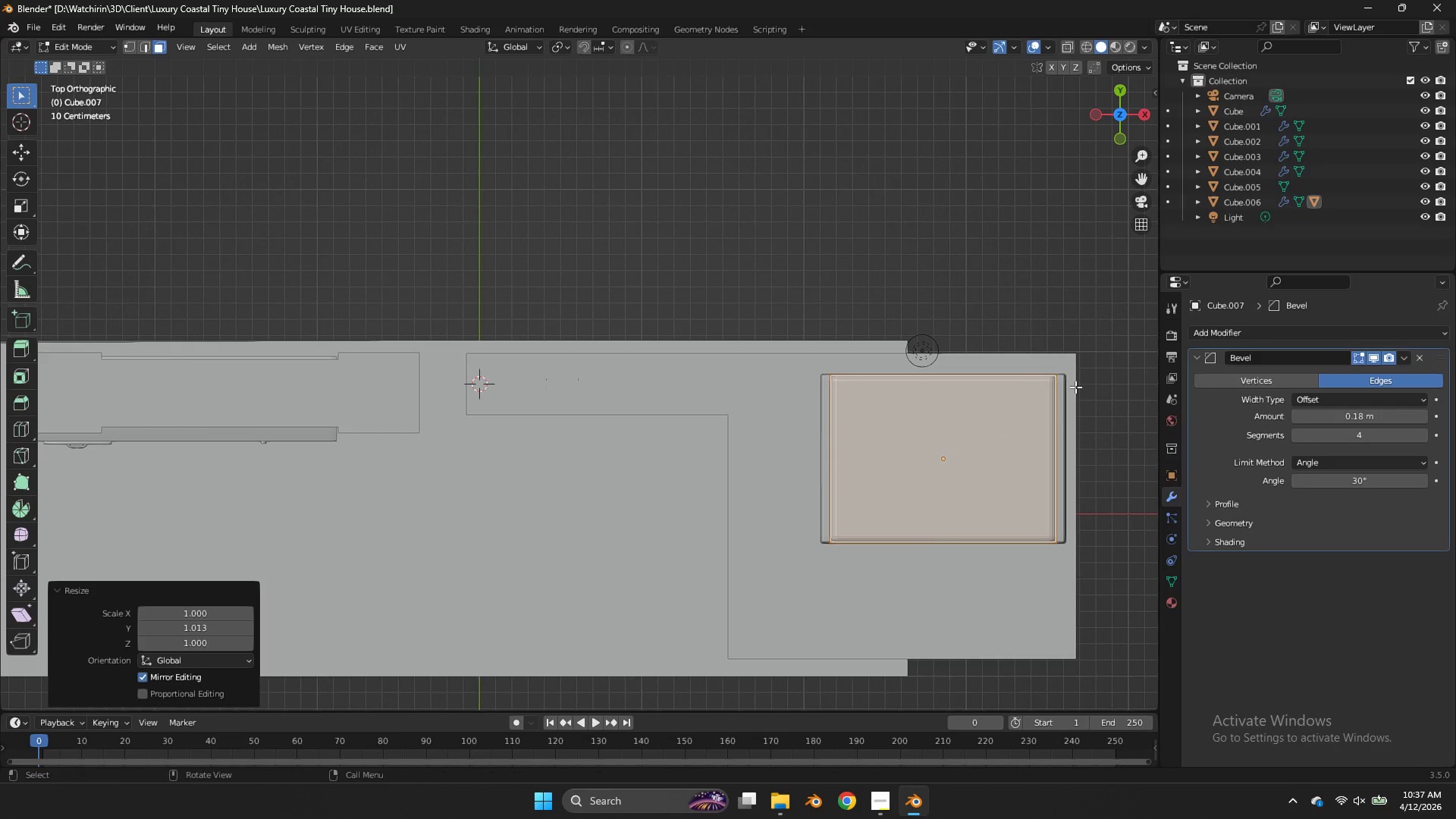 
key(Control+ControlLeft)
 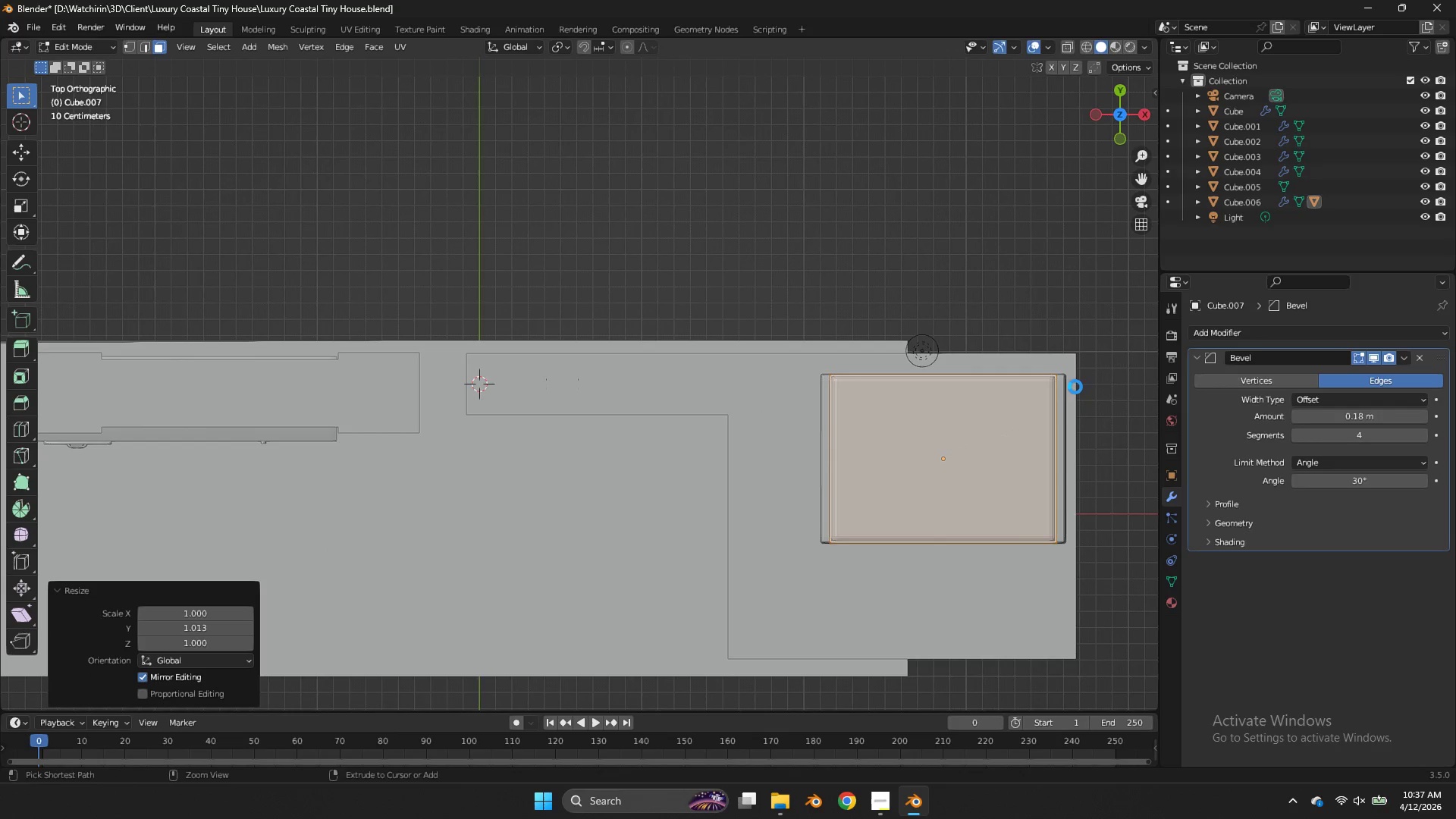 
key(Control+S)
 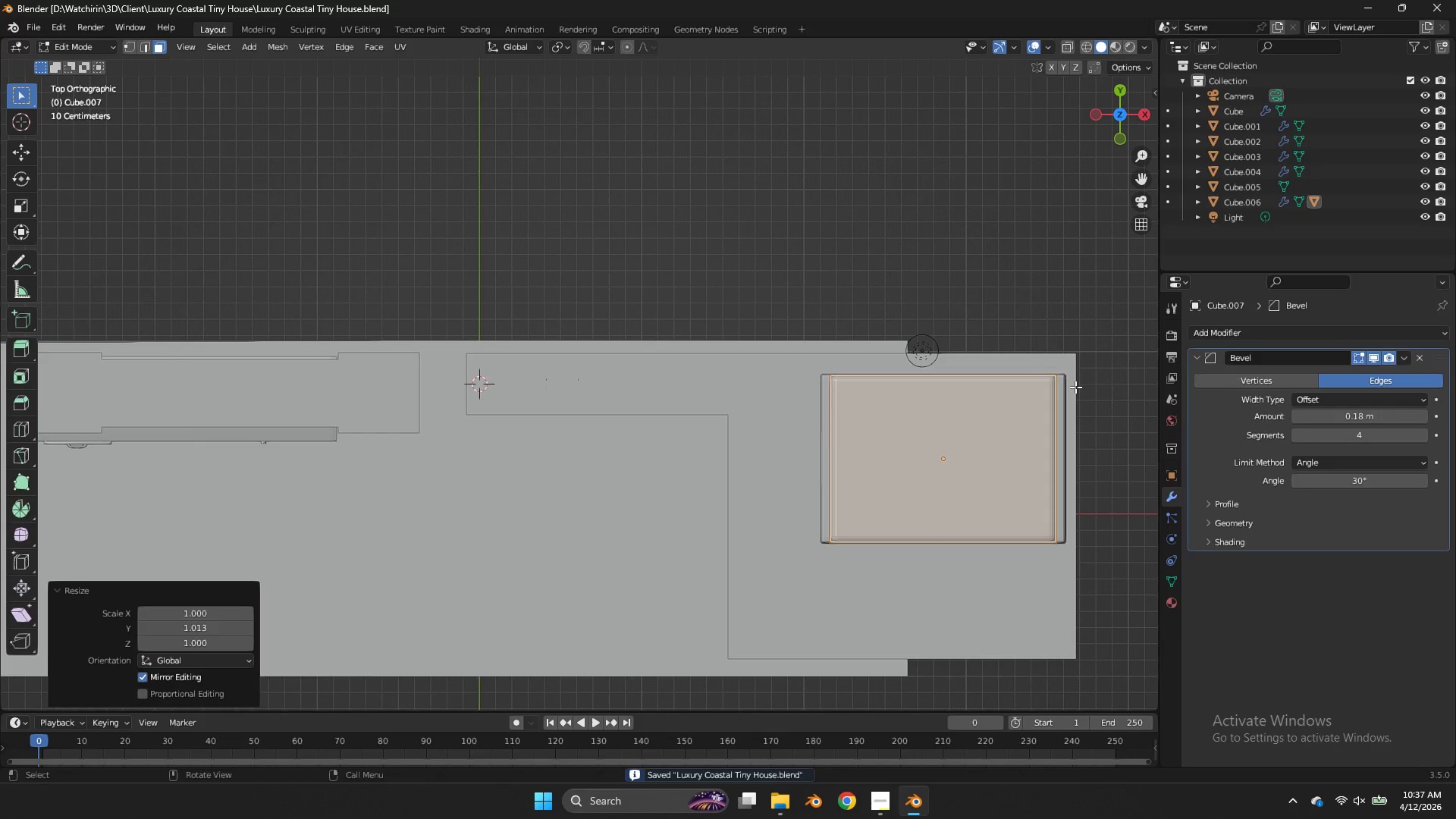 
key(Tab)
 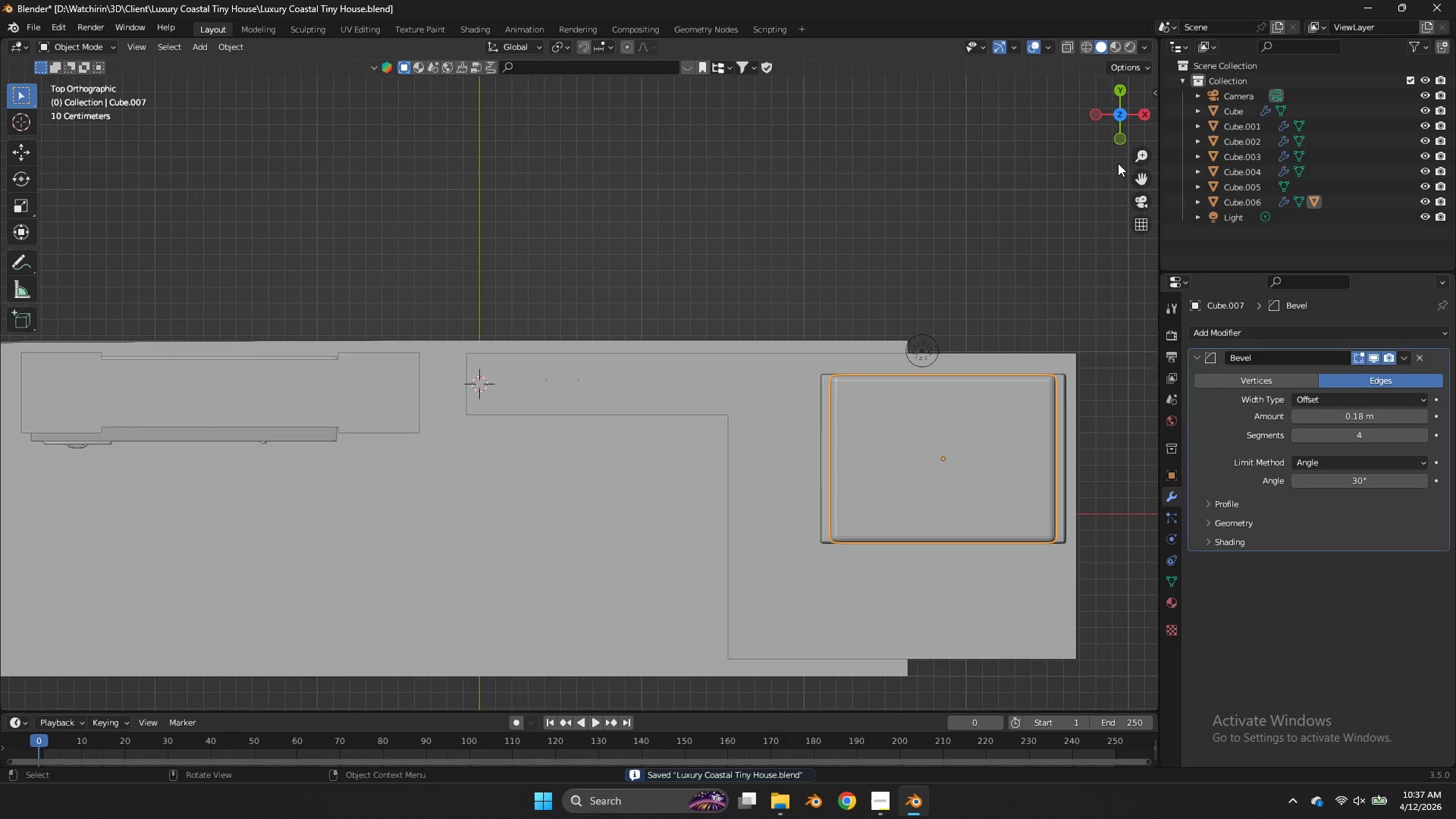 
left_click_drag(start_coordinate=[1100, 118], to_coordinate=[17, 690])
 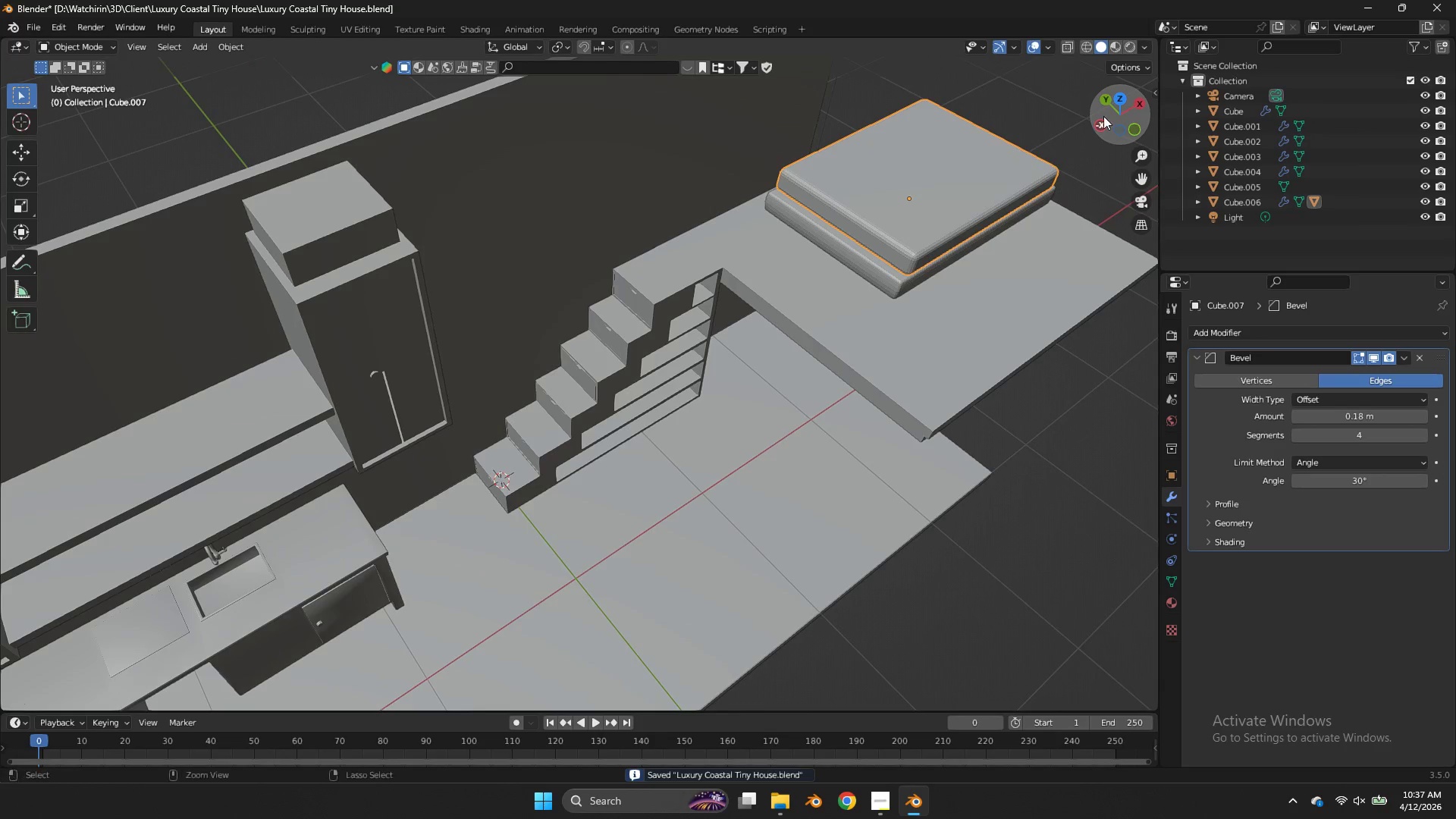 
key(Control+S)
 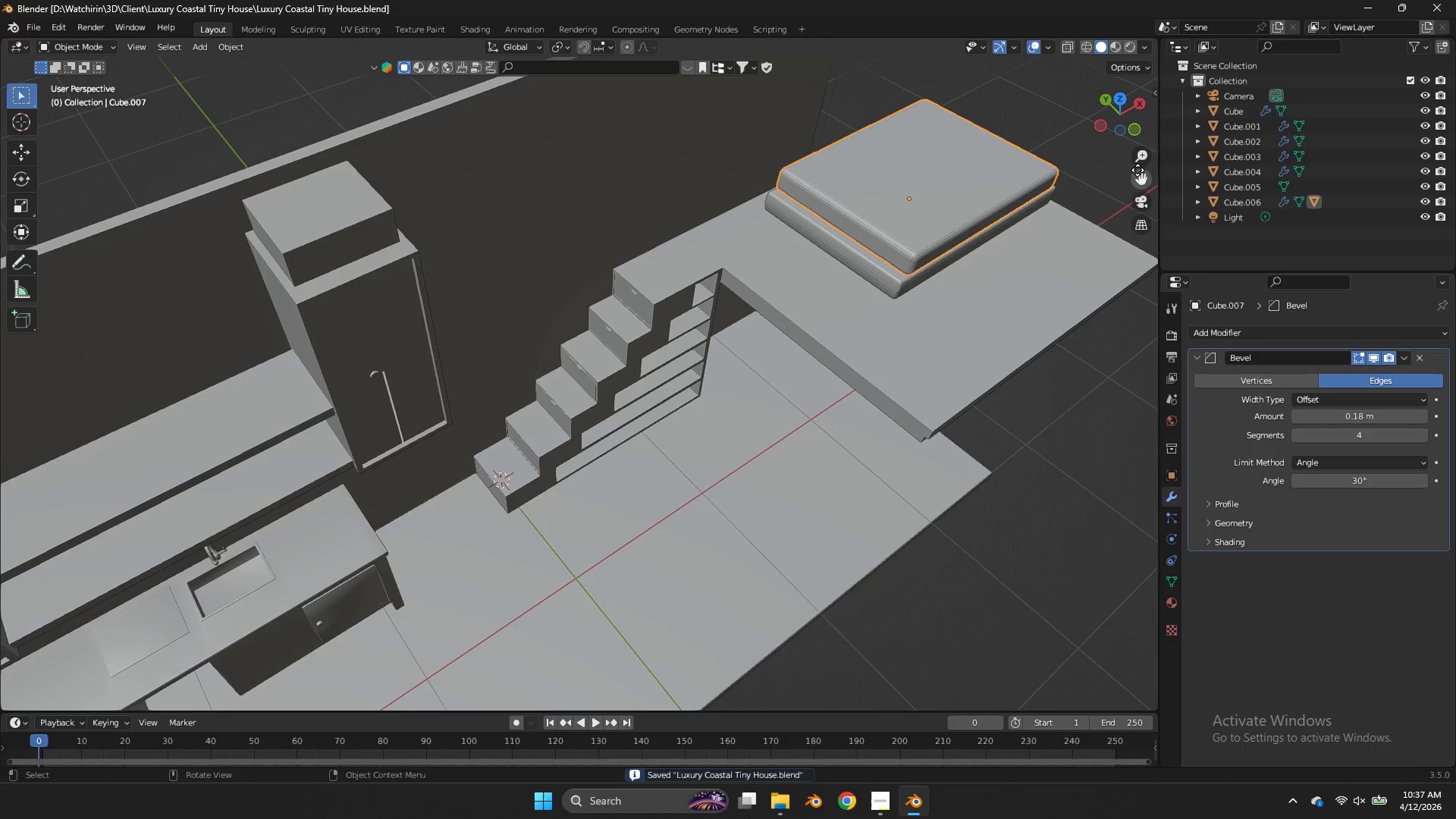 
left_click_drag(start_coordinate=[1138, 170], to_coordinate=[918, 245])
 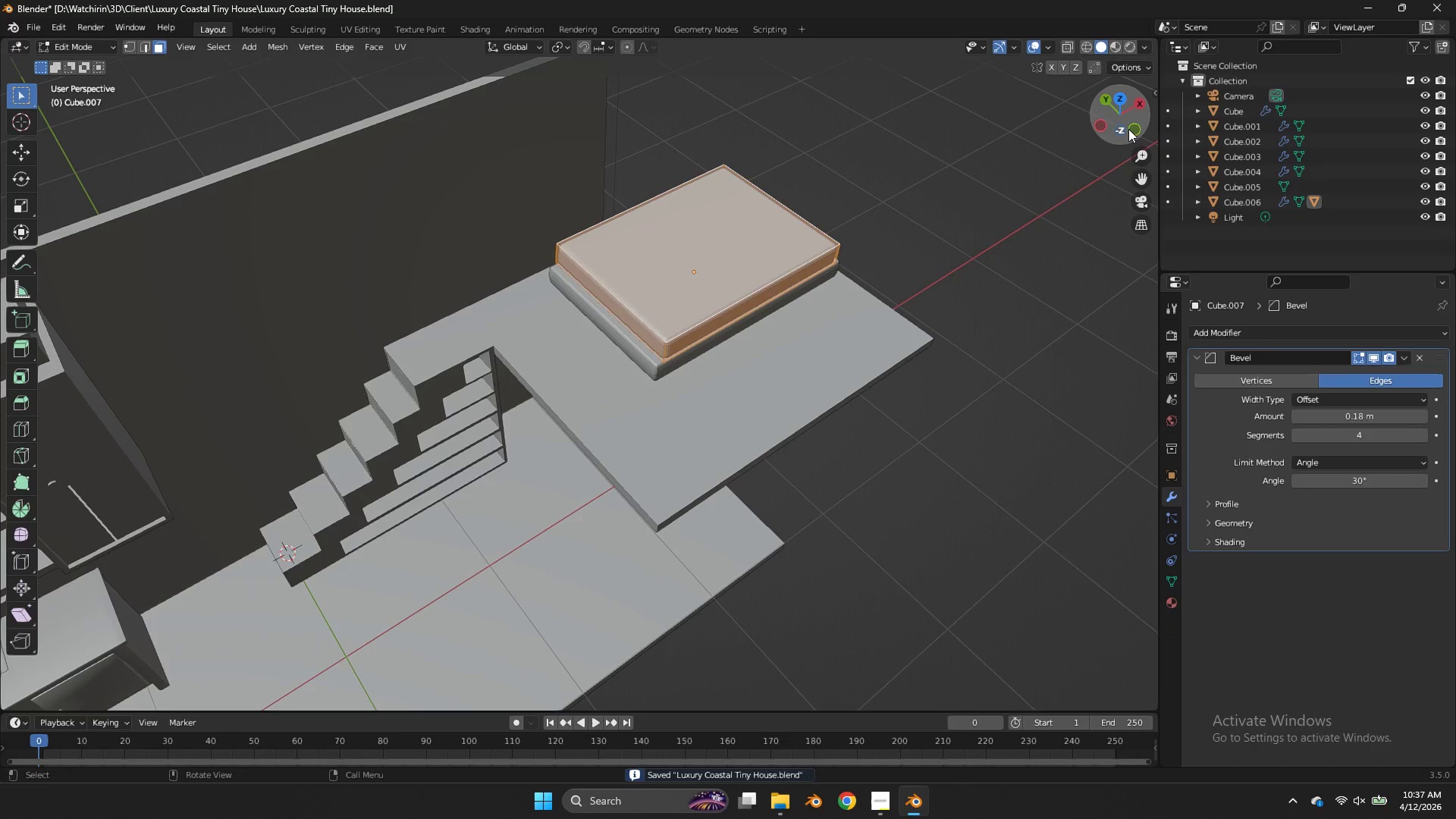 
key(Tab)
 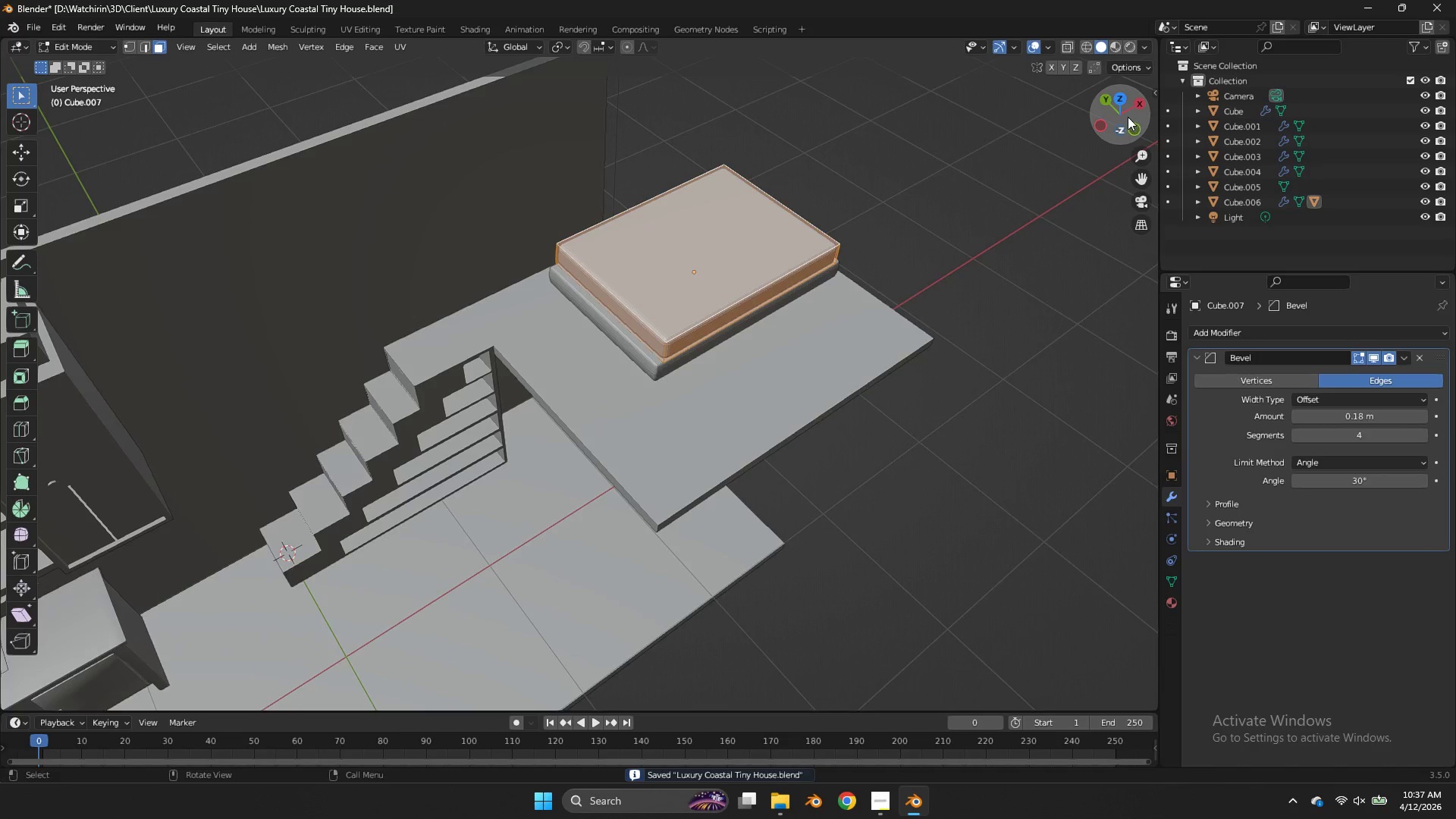 
left_click_drag(start_coordinate=[1128, 117], to_coordinate=[1034, 702])
 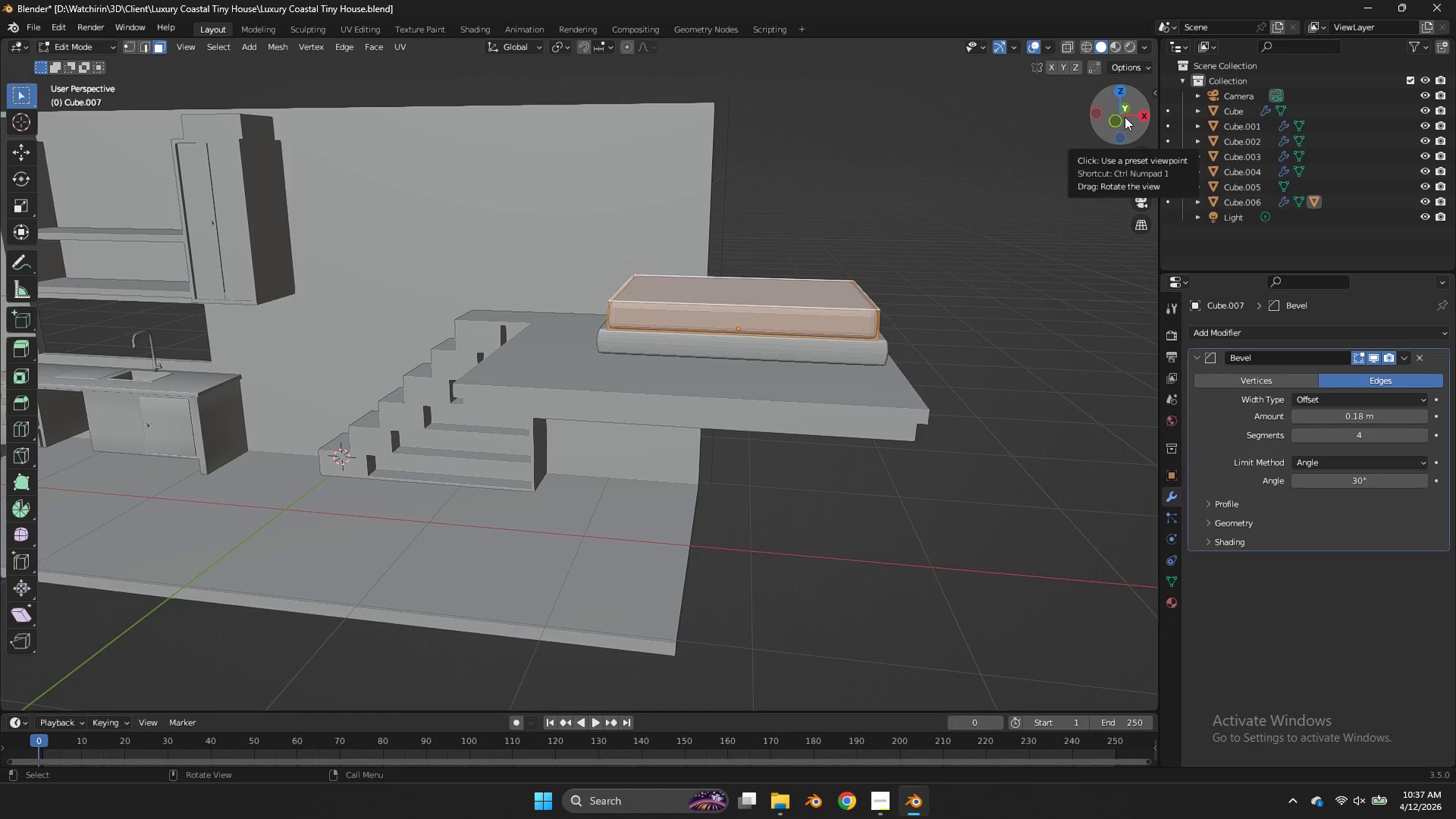 
left_click_drag(start_coordinate=[1125, 117], to_coordinate=[64, 157])
 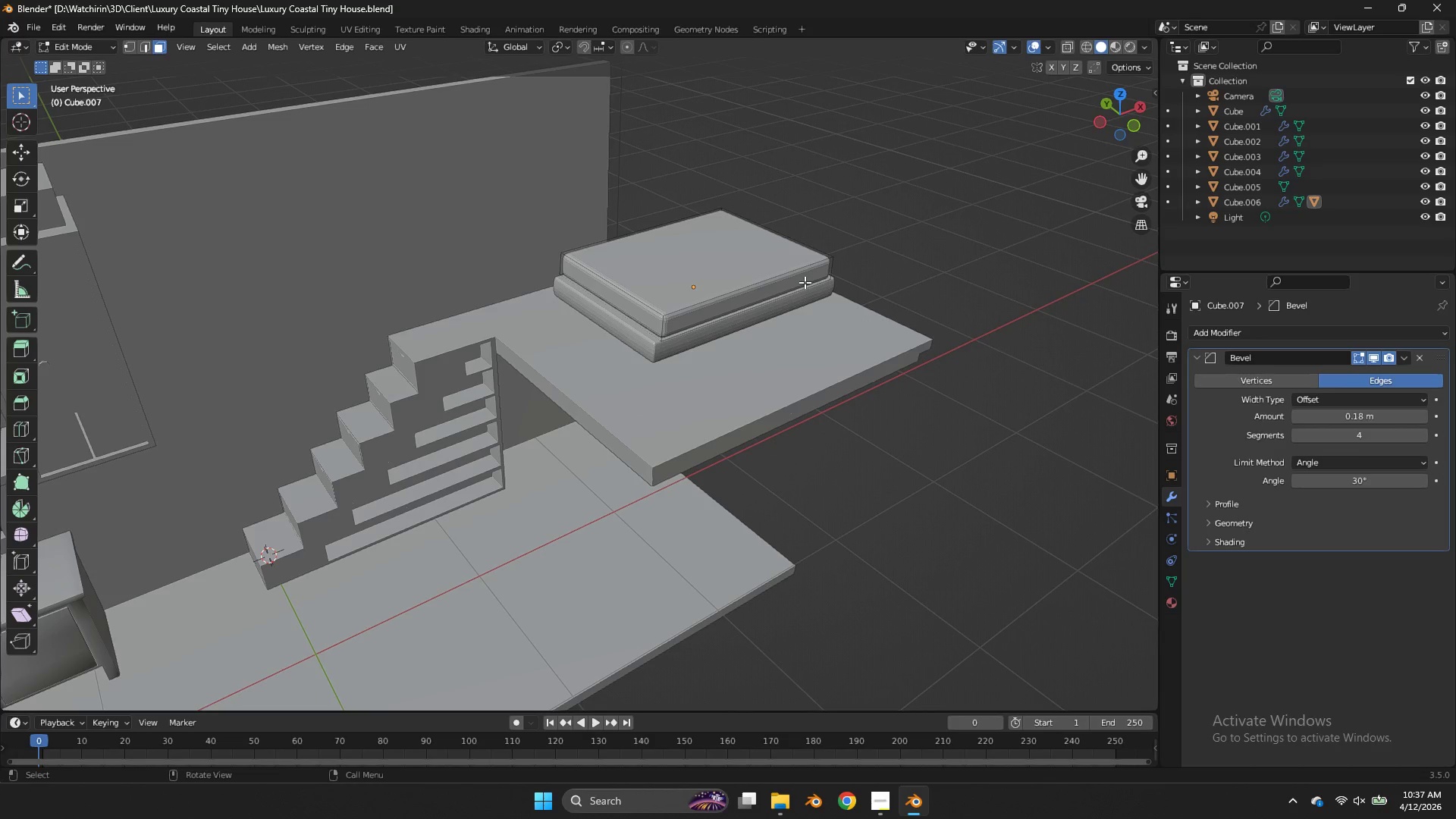 
key(Shift+ShiftLeft)
 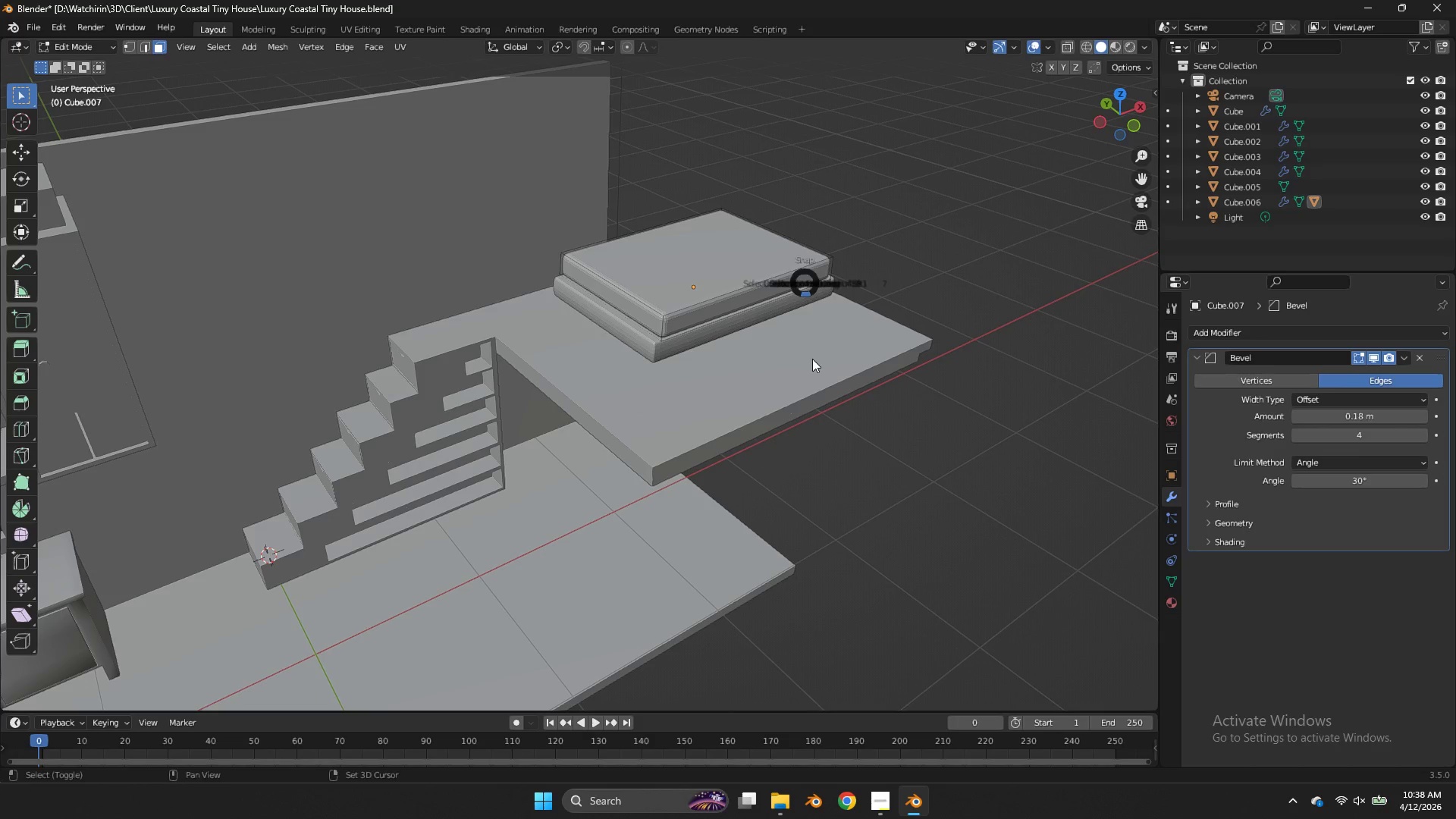 
key(Shift+S)
 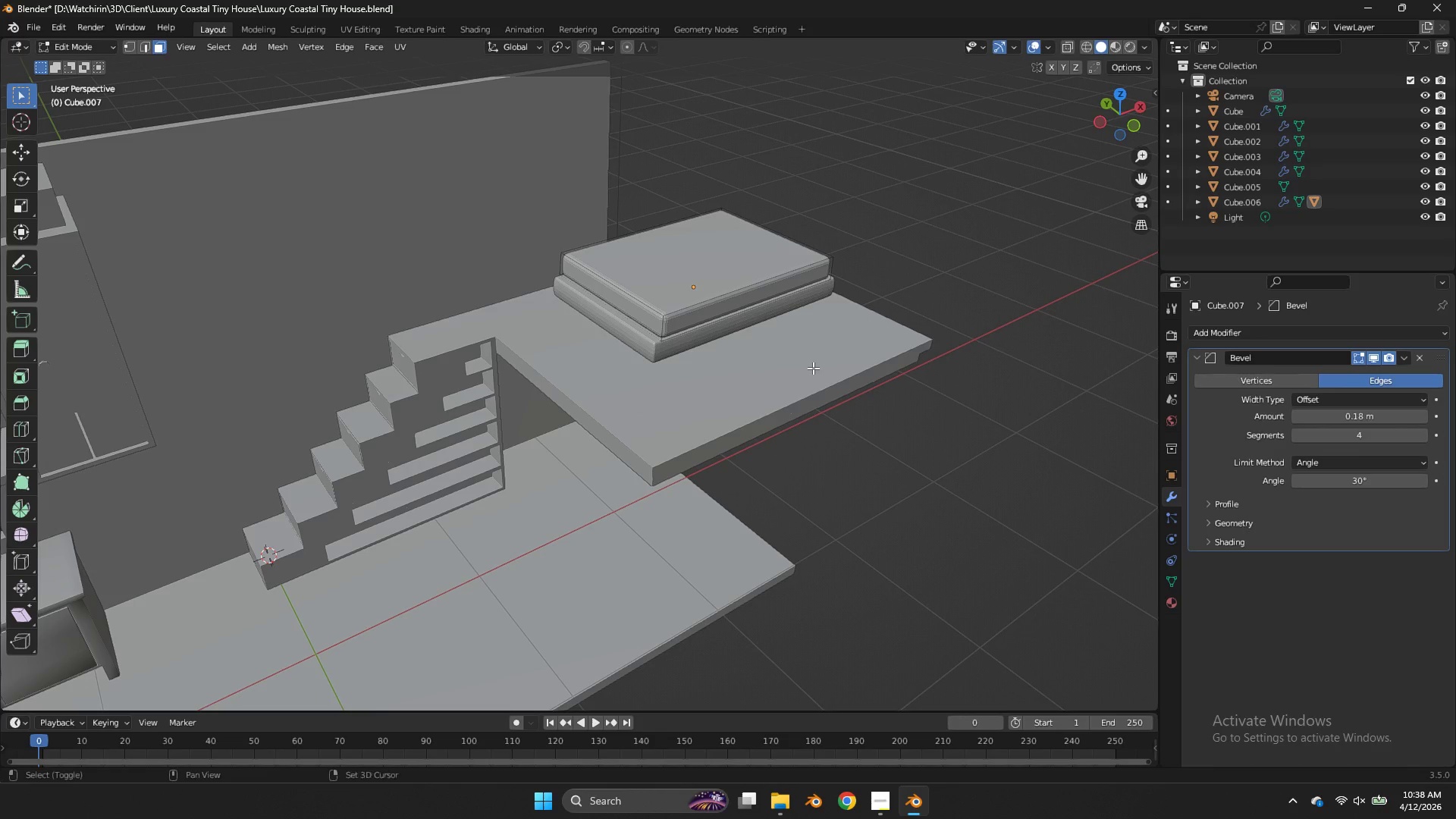 
hold_key(key=ShiftLeft, duration=1.09)
 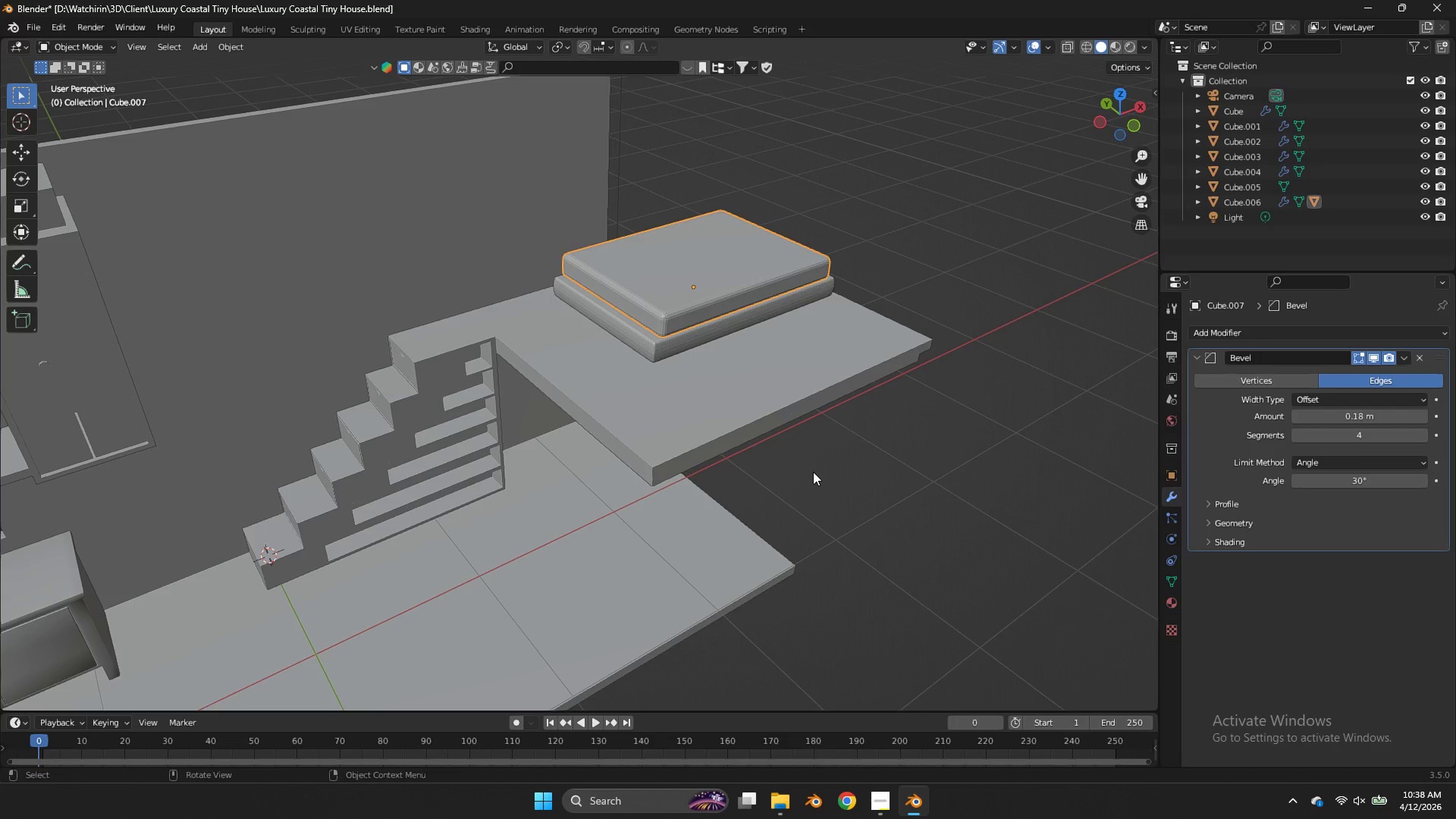 
hold_key(key=S, duration=1.02)
 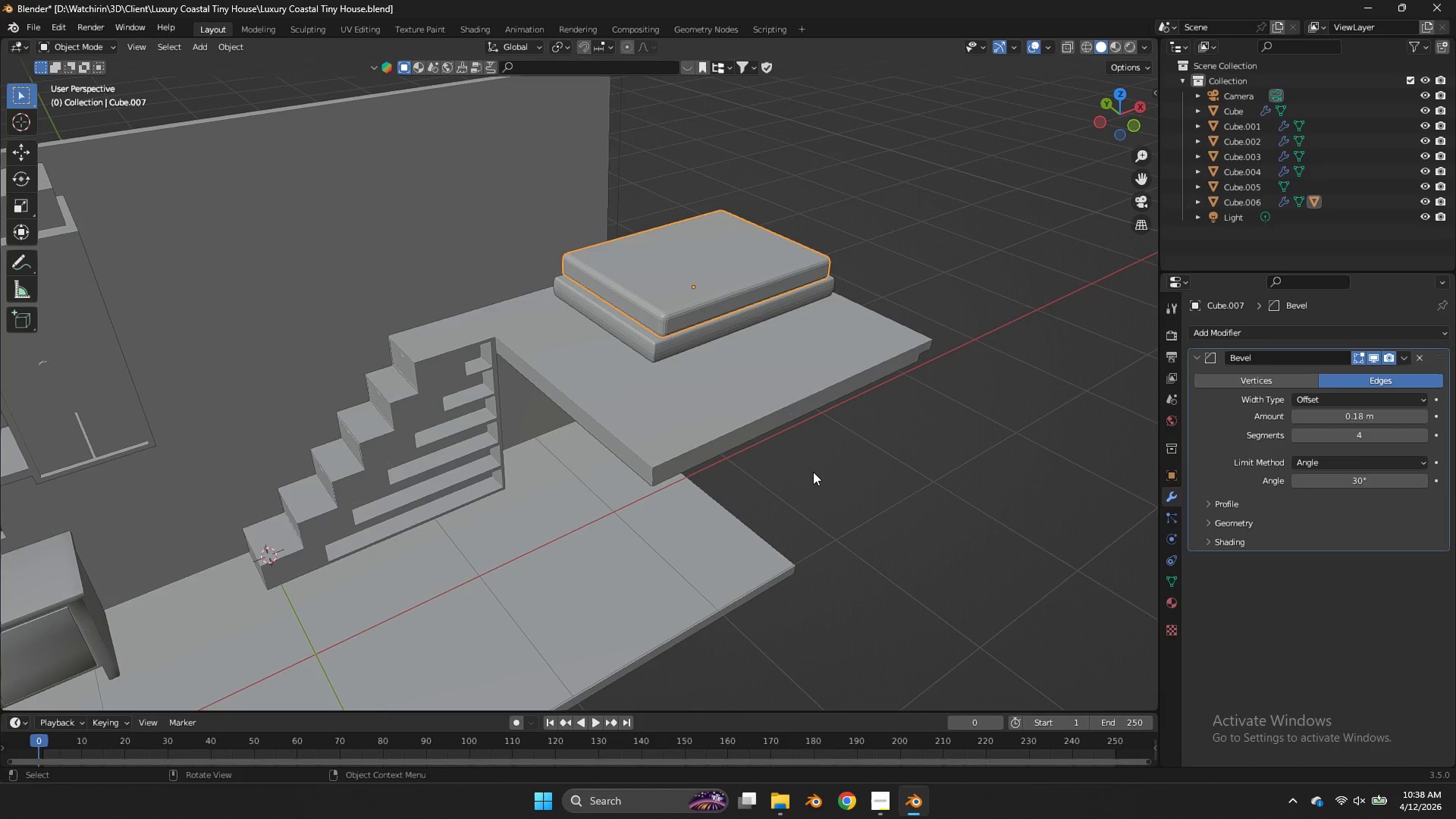 
key(Tab)
 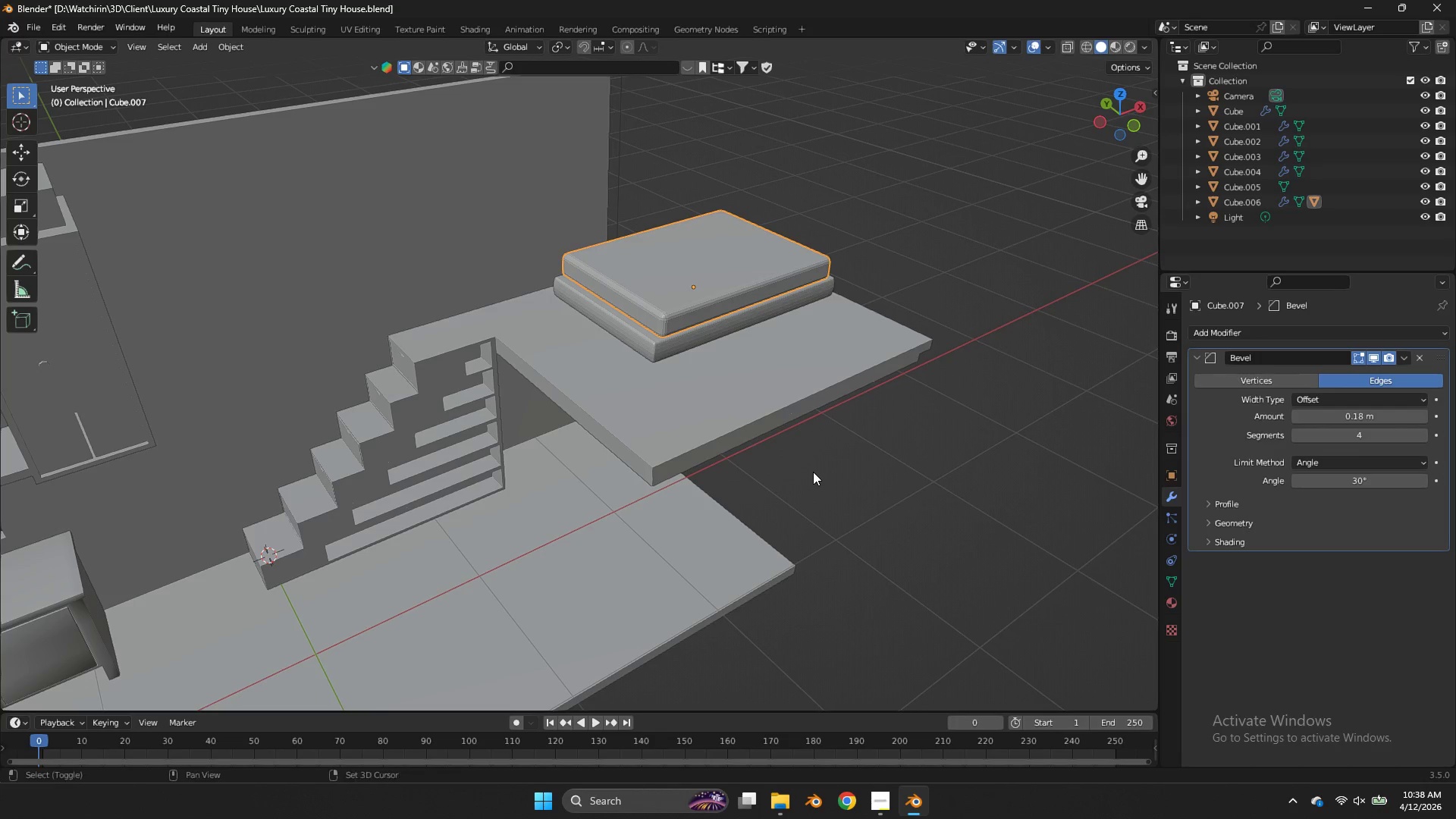 
hold_key(key=ShiftLeft, duration=0.86)
 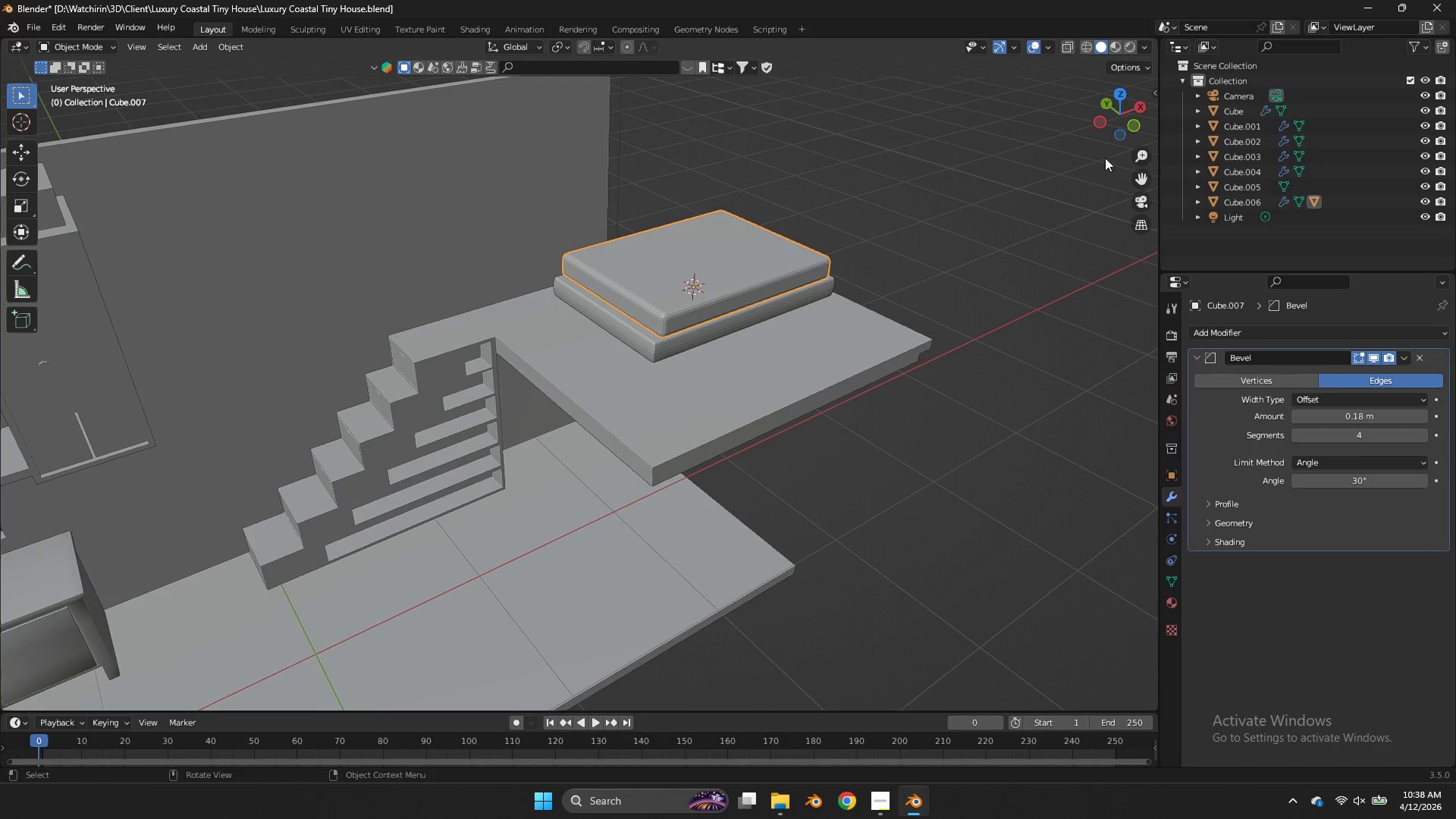 
hold_key(key=S, duration=0.73)
 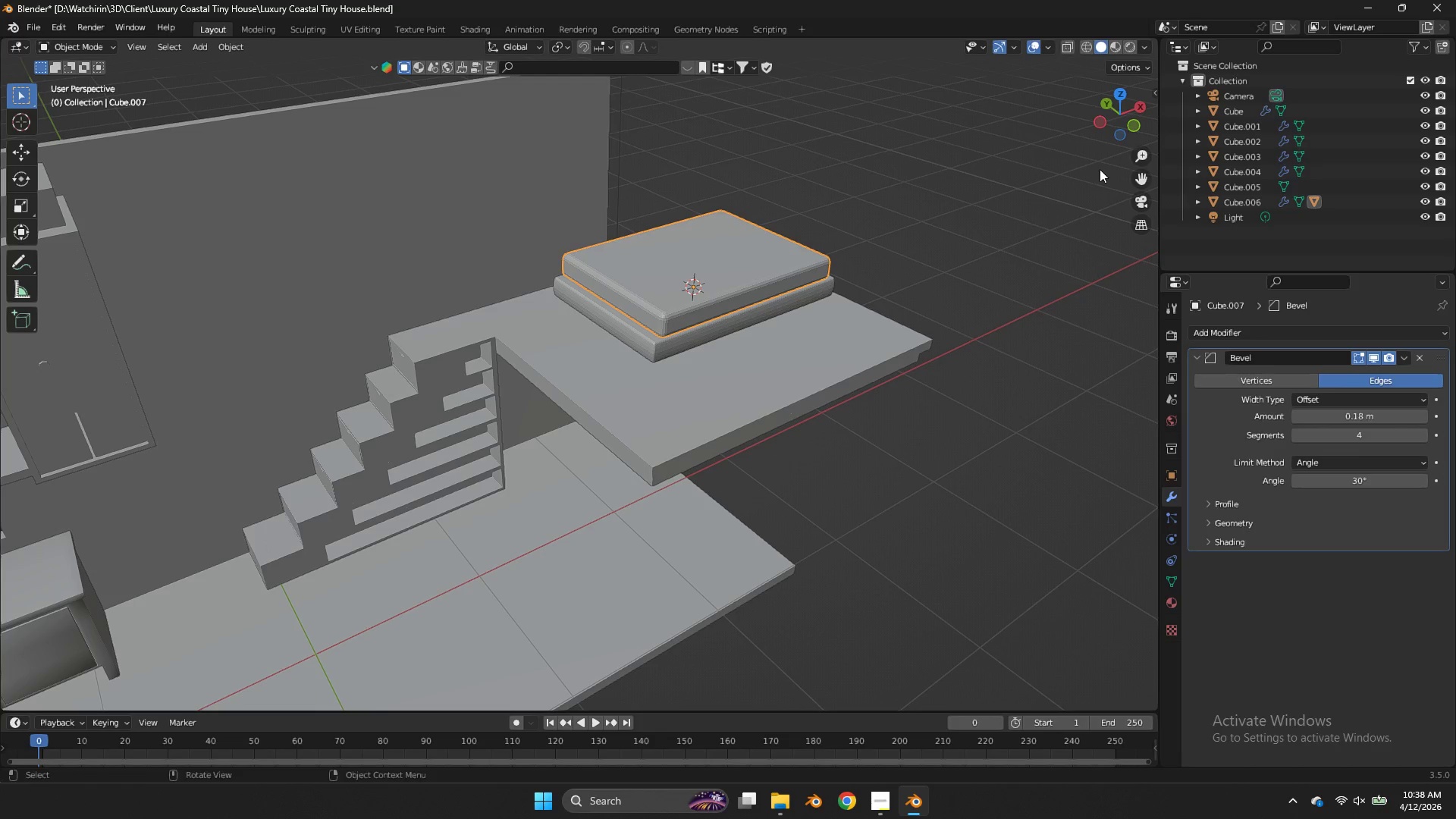 
hold_key(key=S, duration=15.59)
 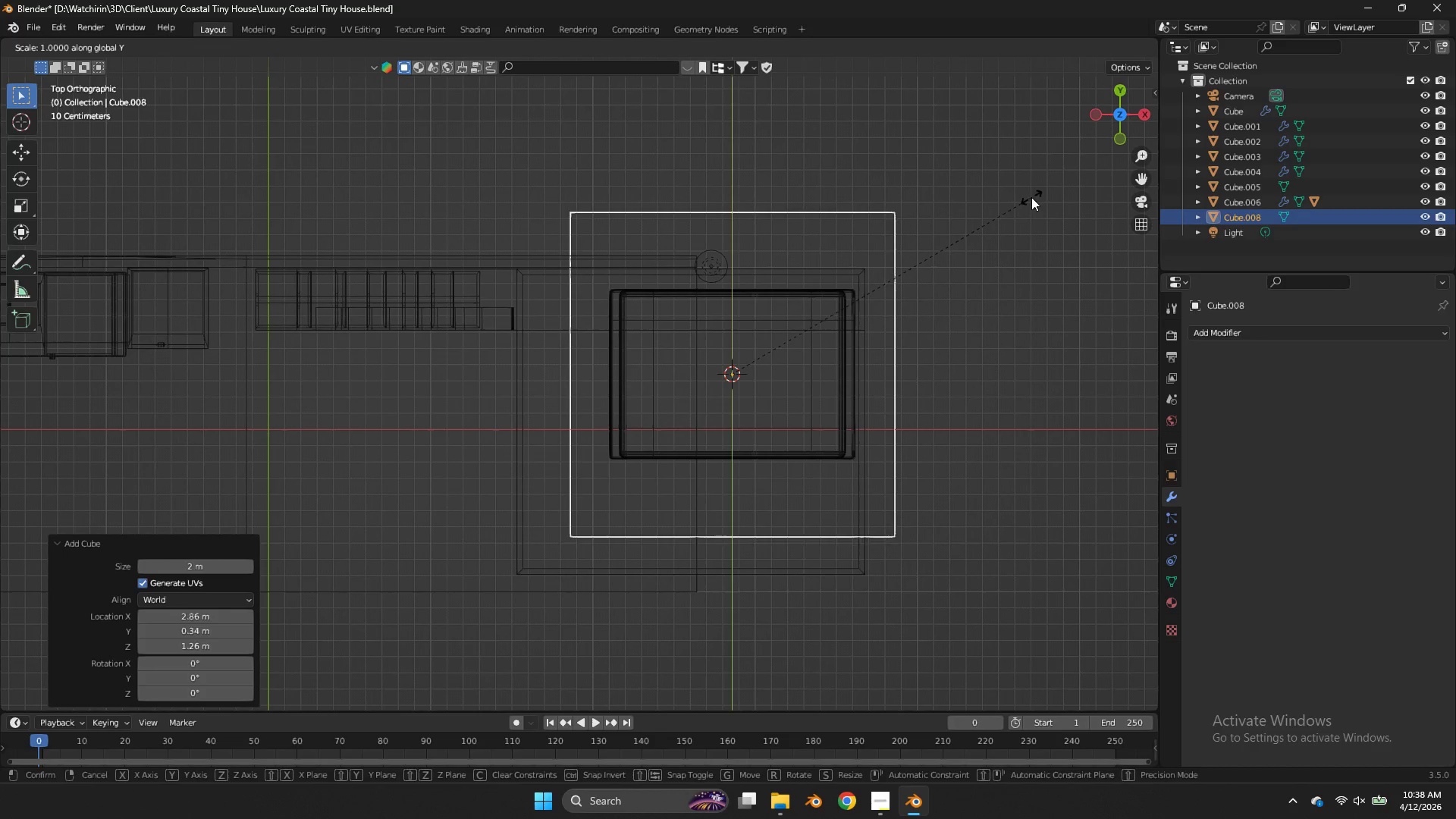 
left_click([1124, 93])
 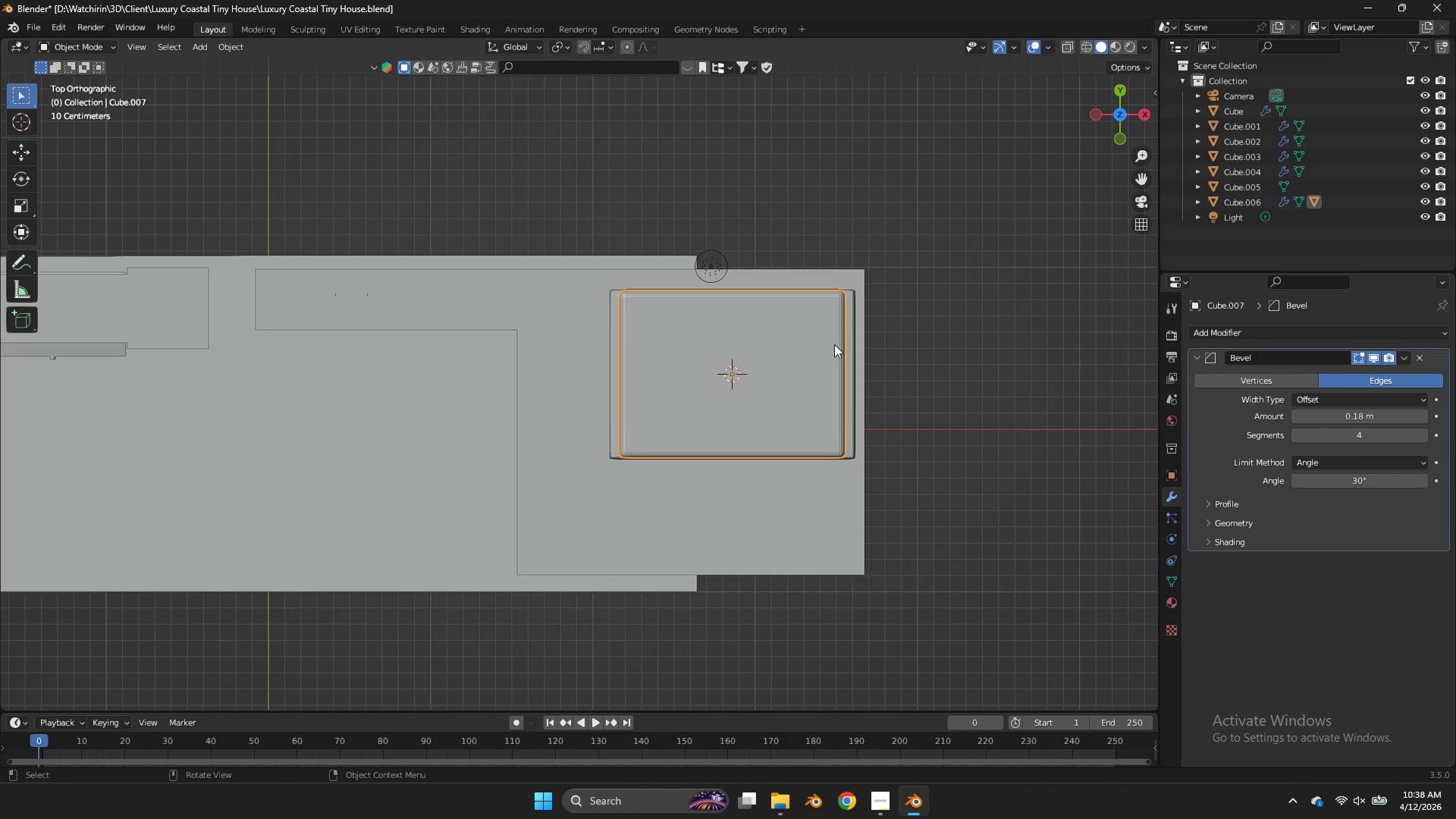 
key(Shift+ShiftLeft)
 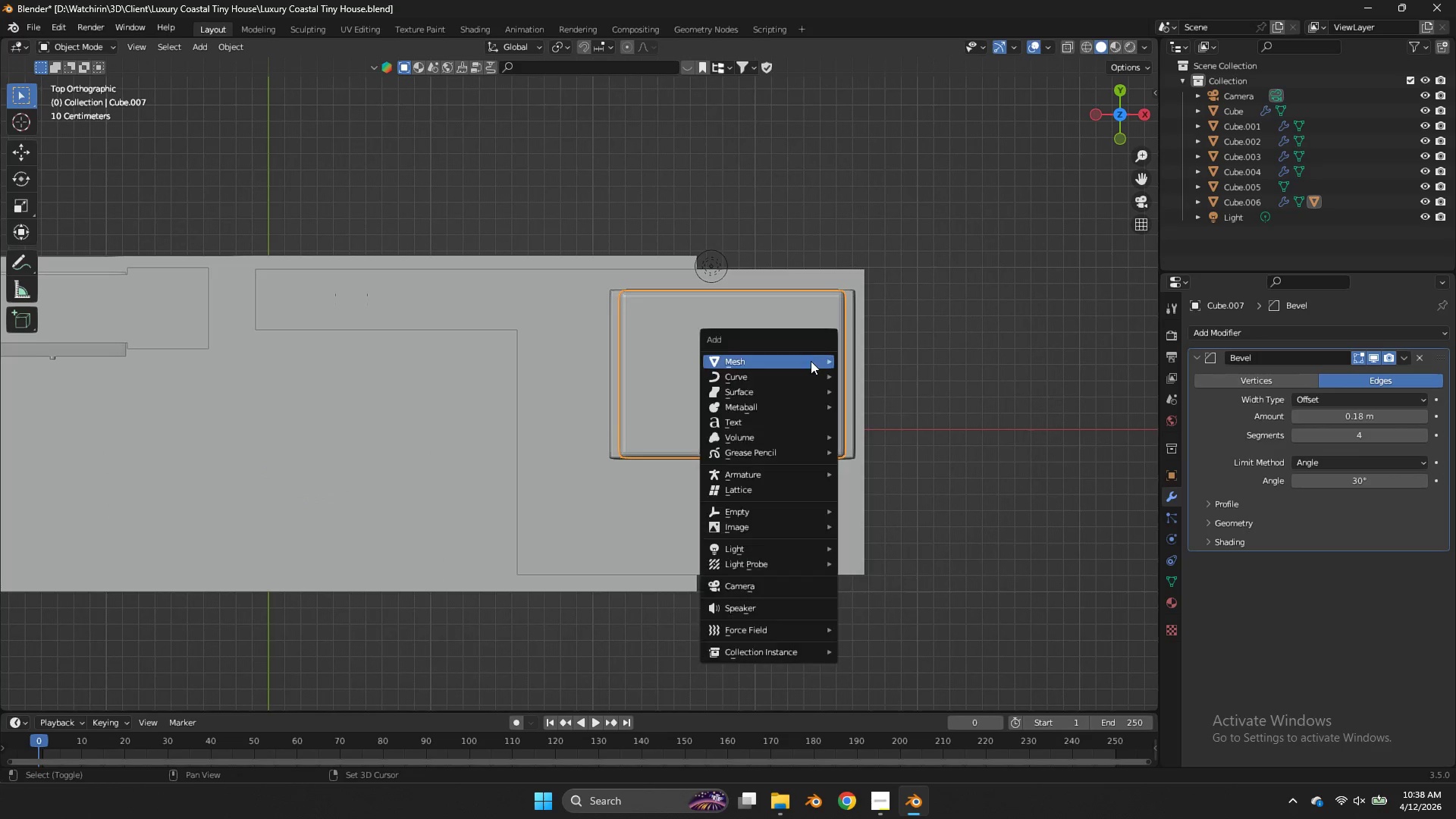 
key(Shift+A)
 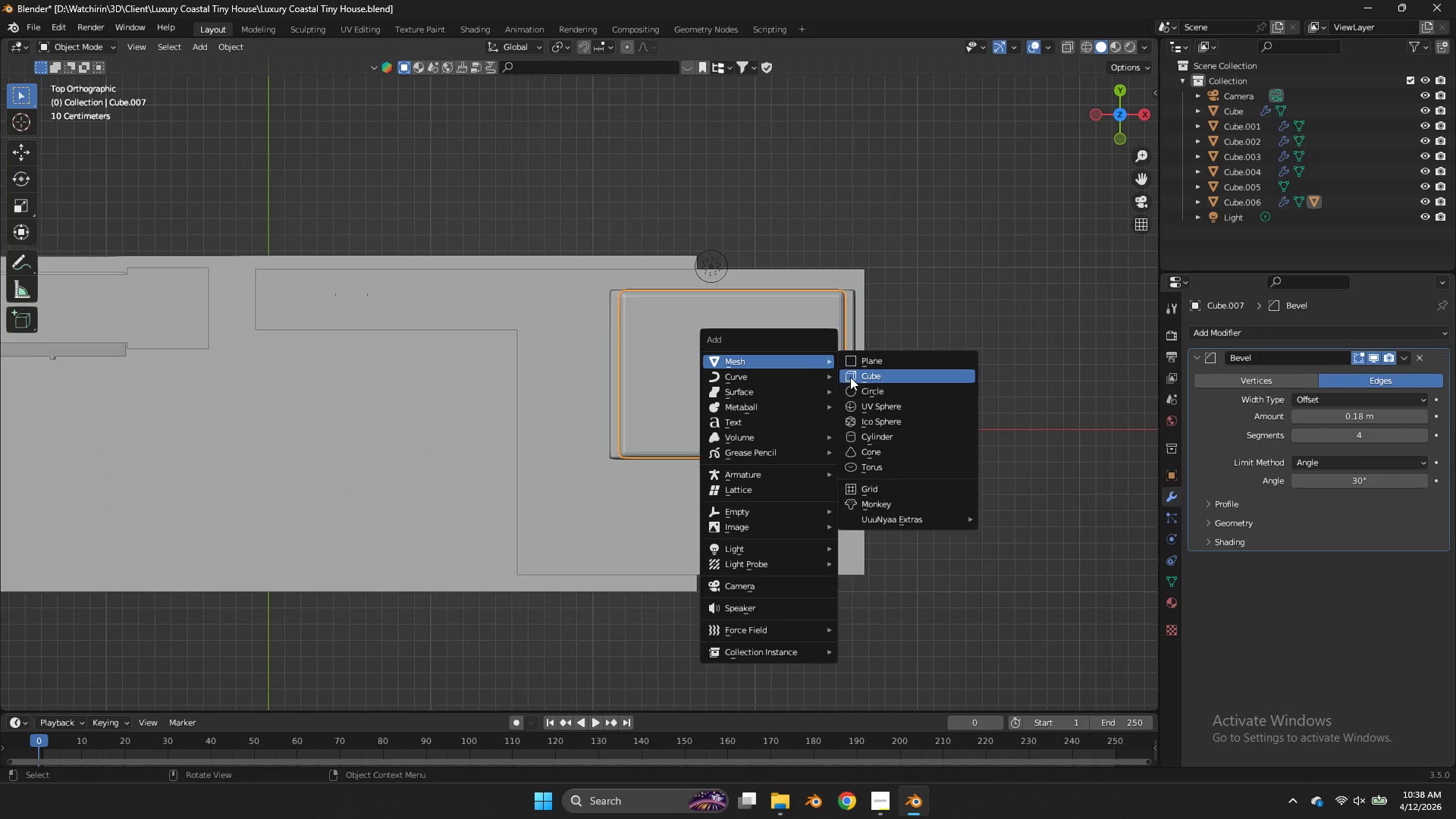 
left_click([850, 377])
 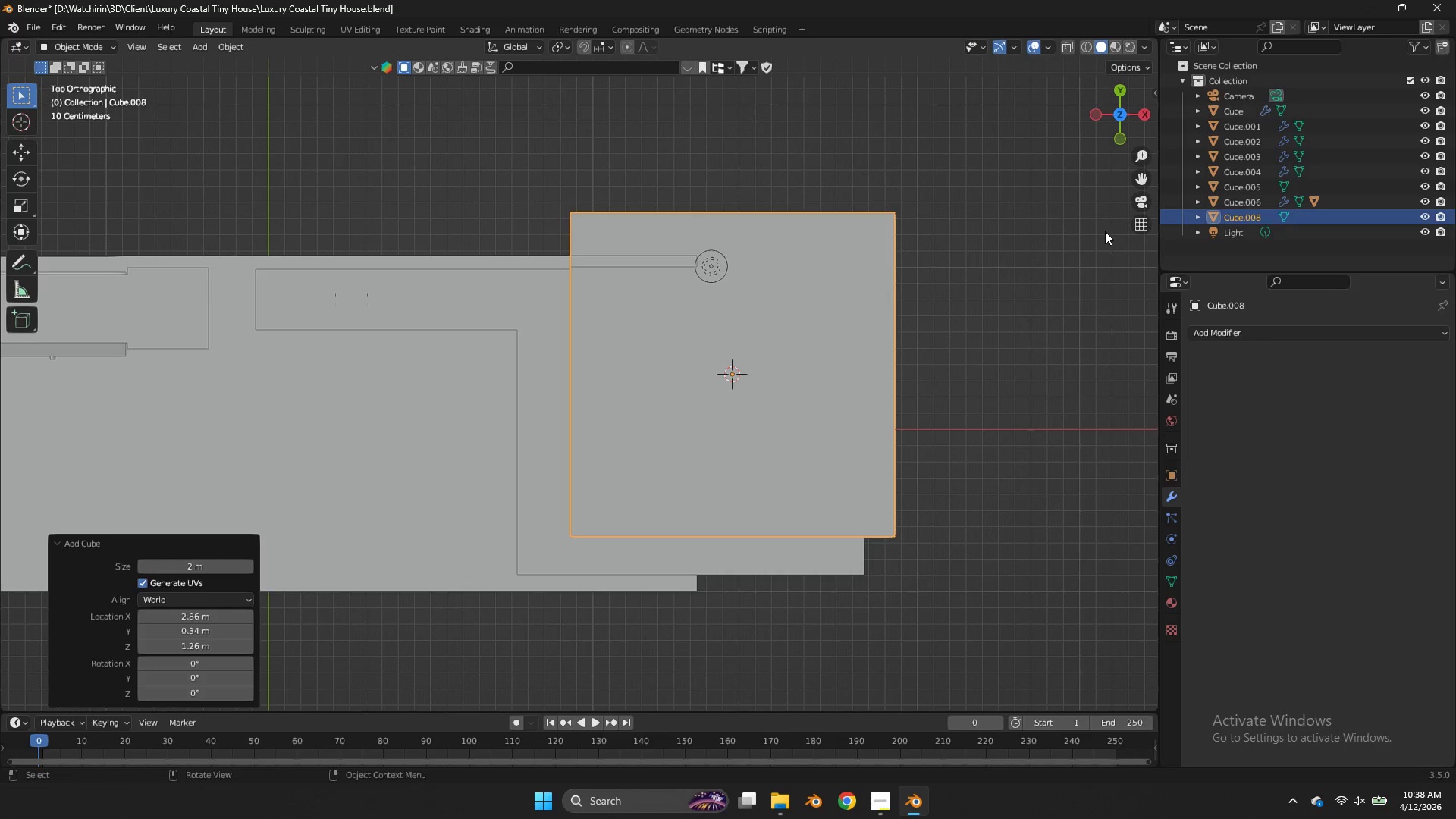 
type(zy)
 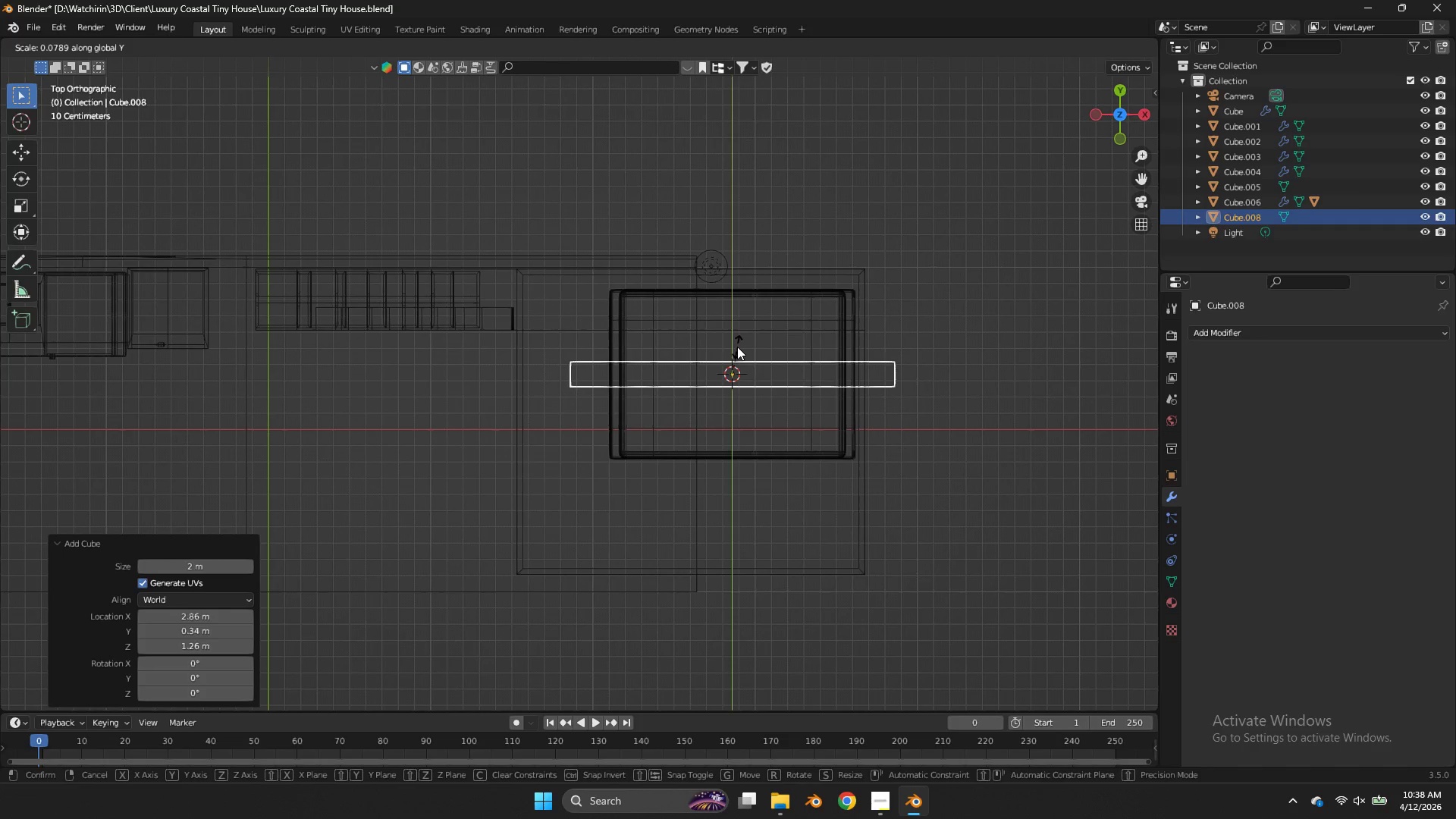 
left_click([737, 347])
 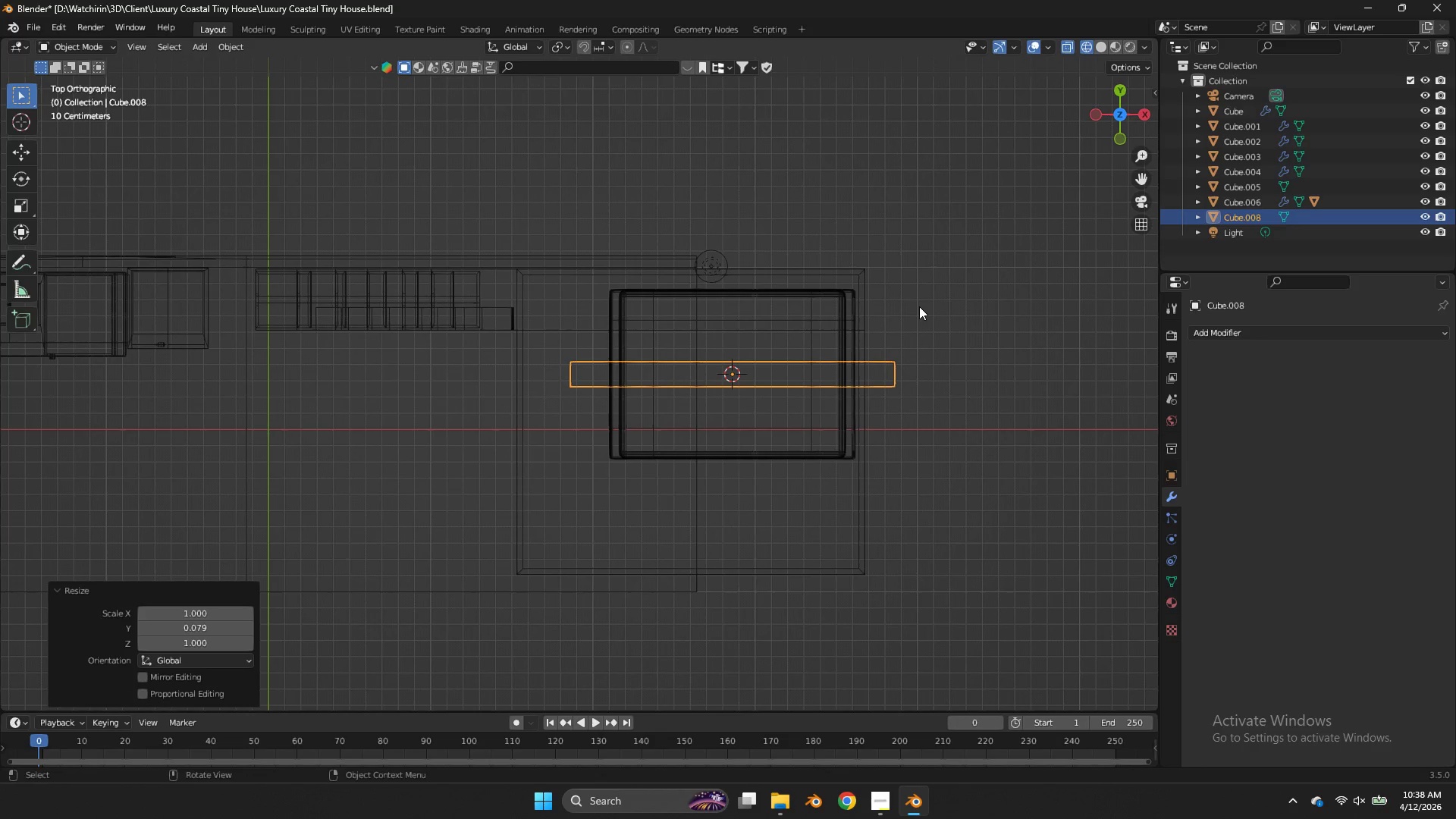 
key(Tab)
type(gx)
 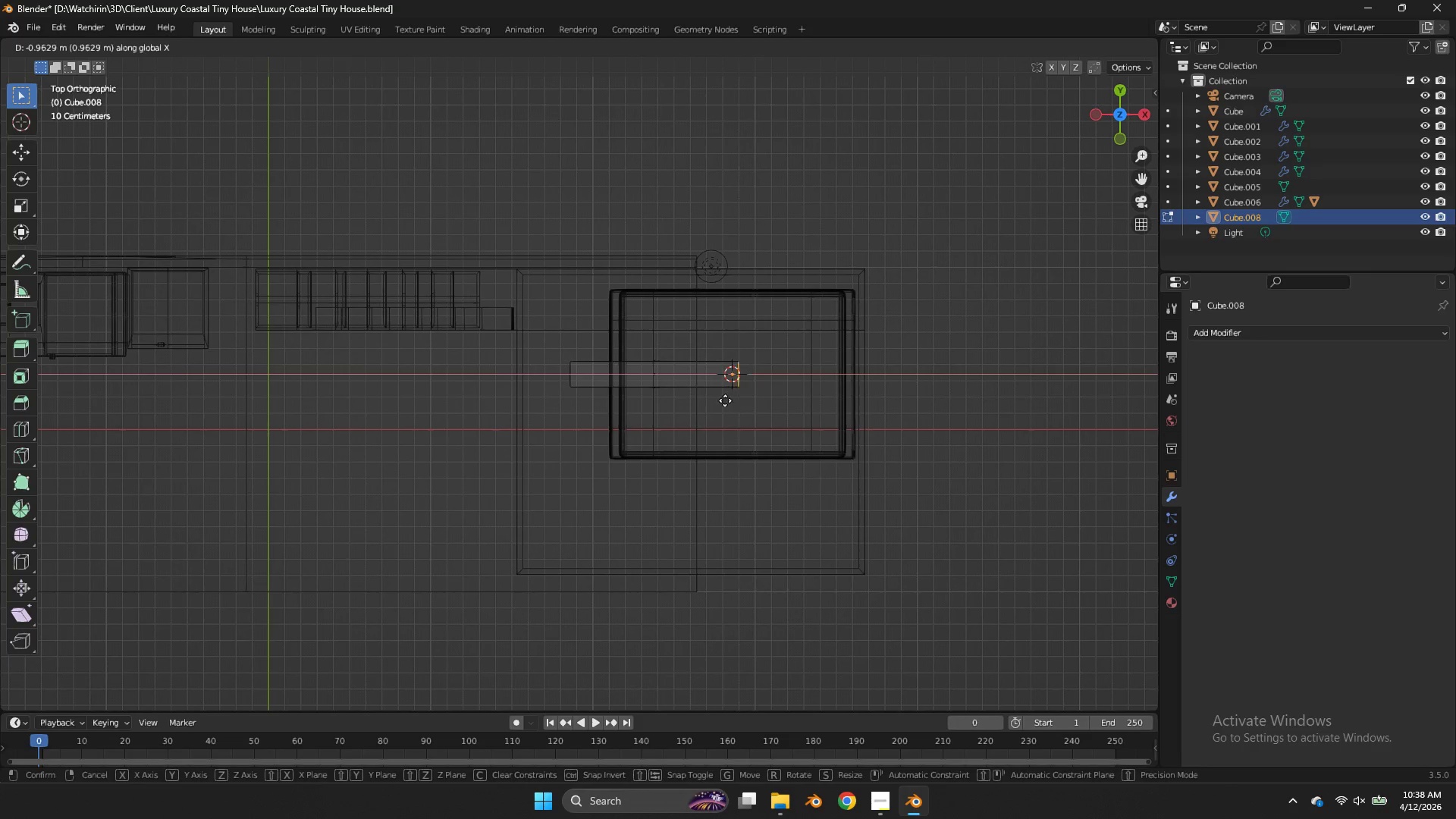 
left_click_drag(start_coordinate=[961, 316], to_coordinate=[888, 404])
 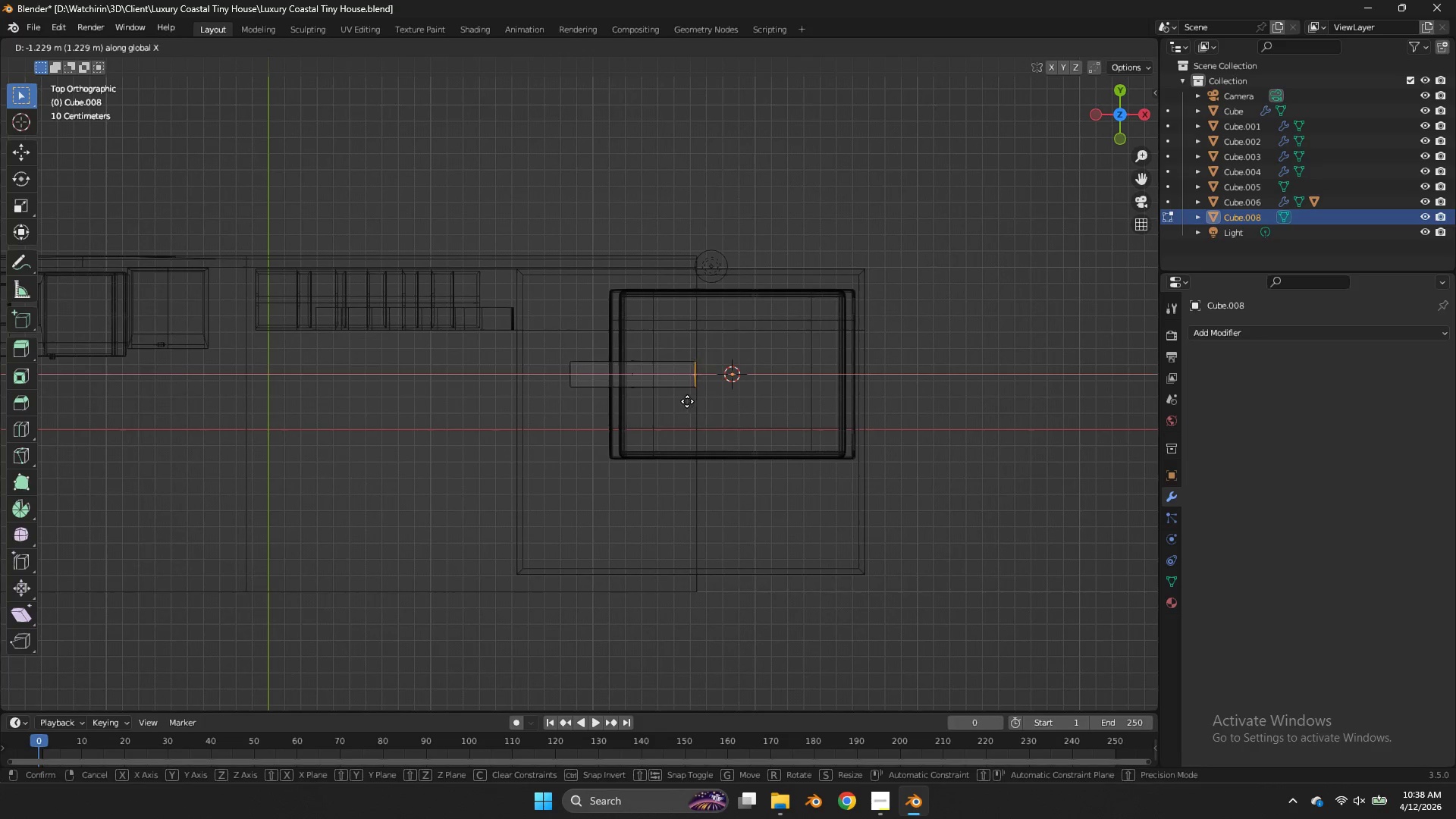 
left_click([648, 401])
 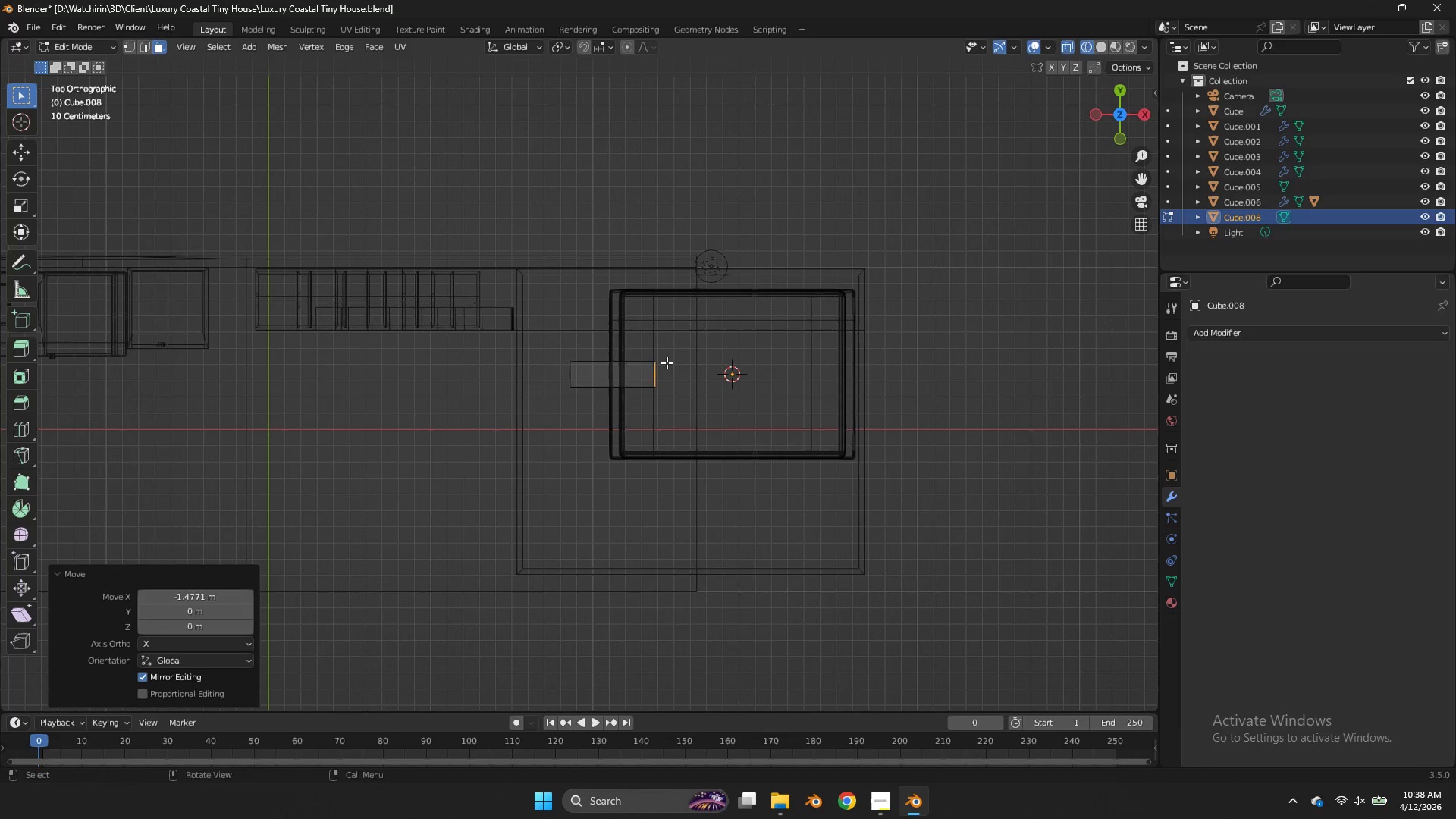 
left_click([654, 362])
 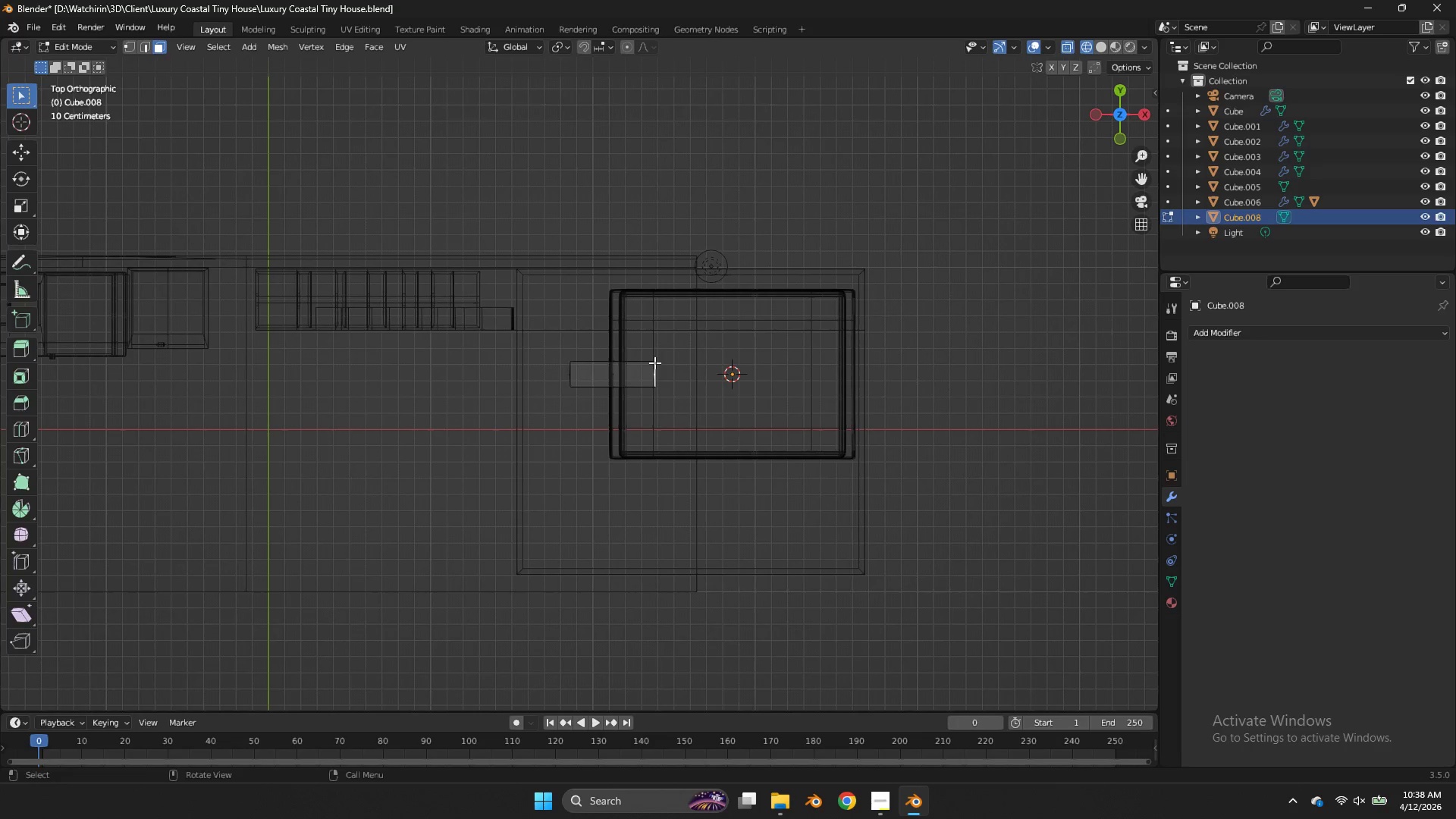 
key(L)
 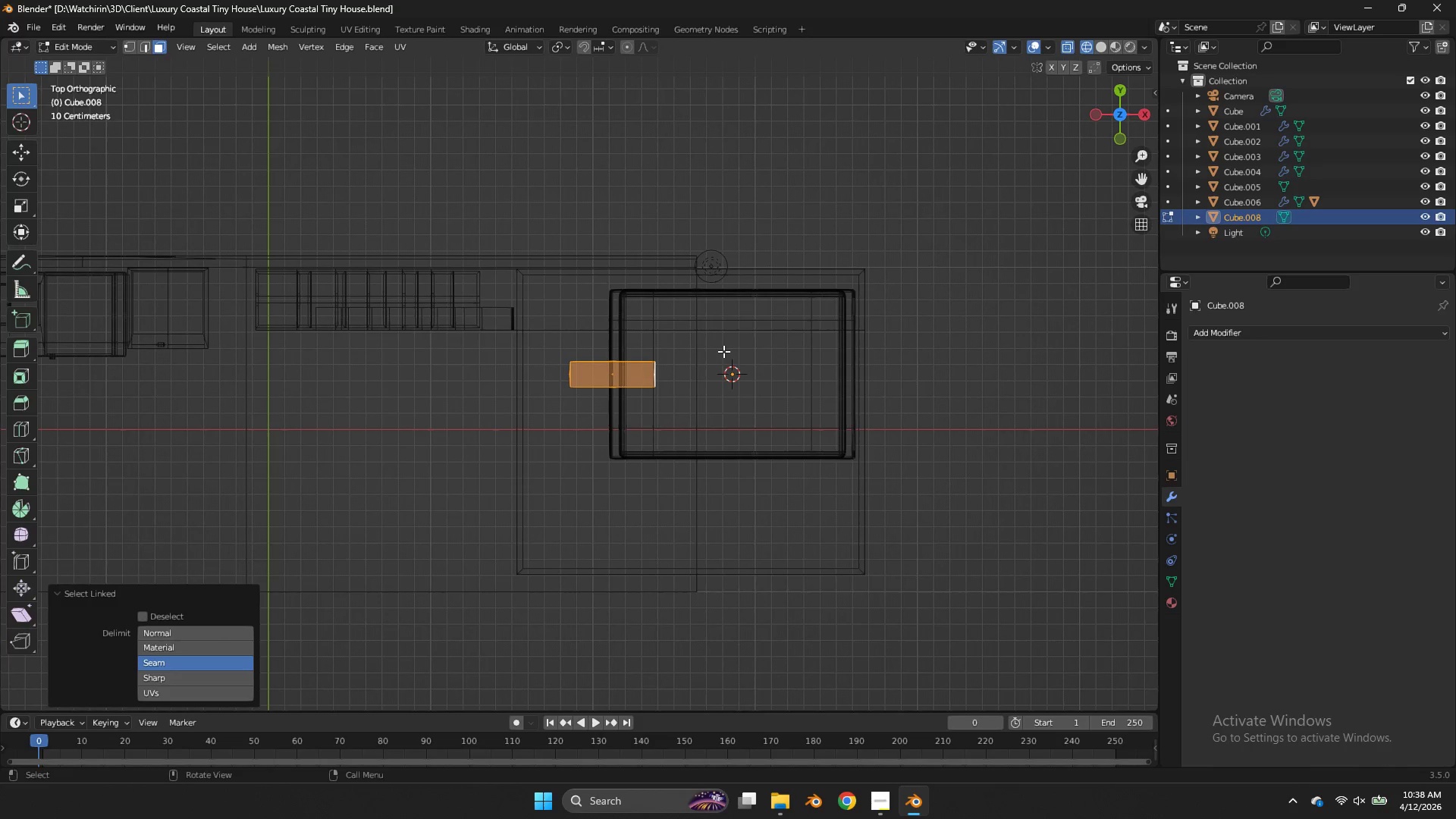 
key(Tab)
 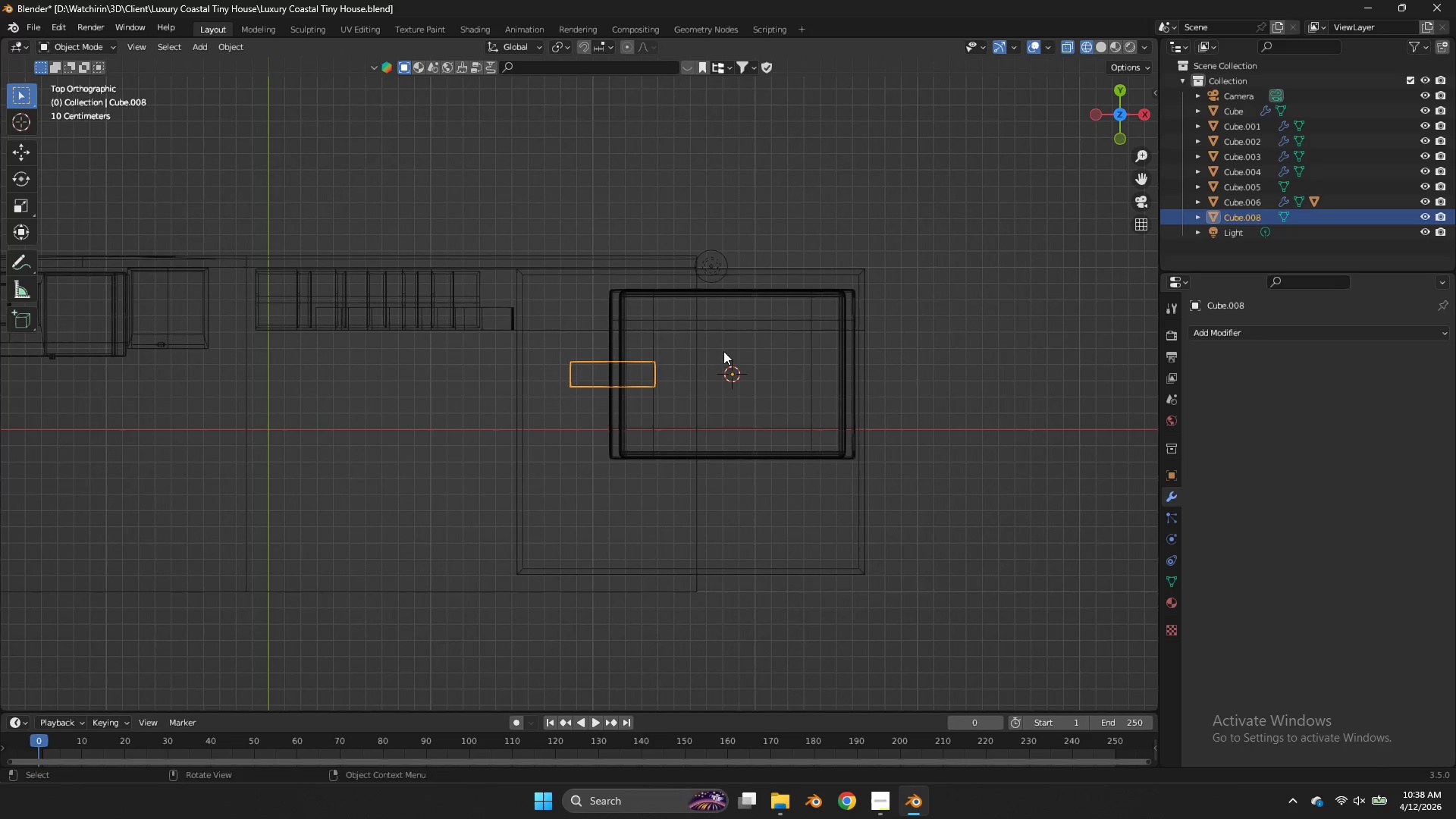 
key(G)
 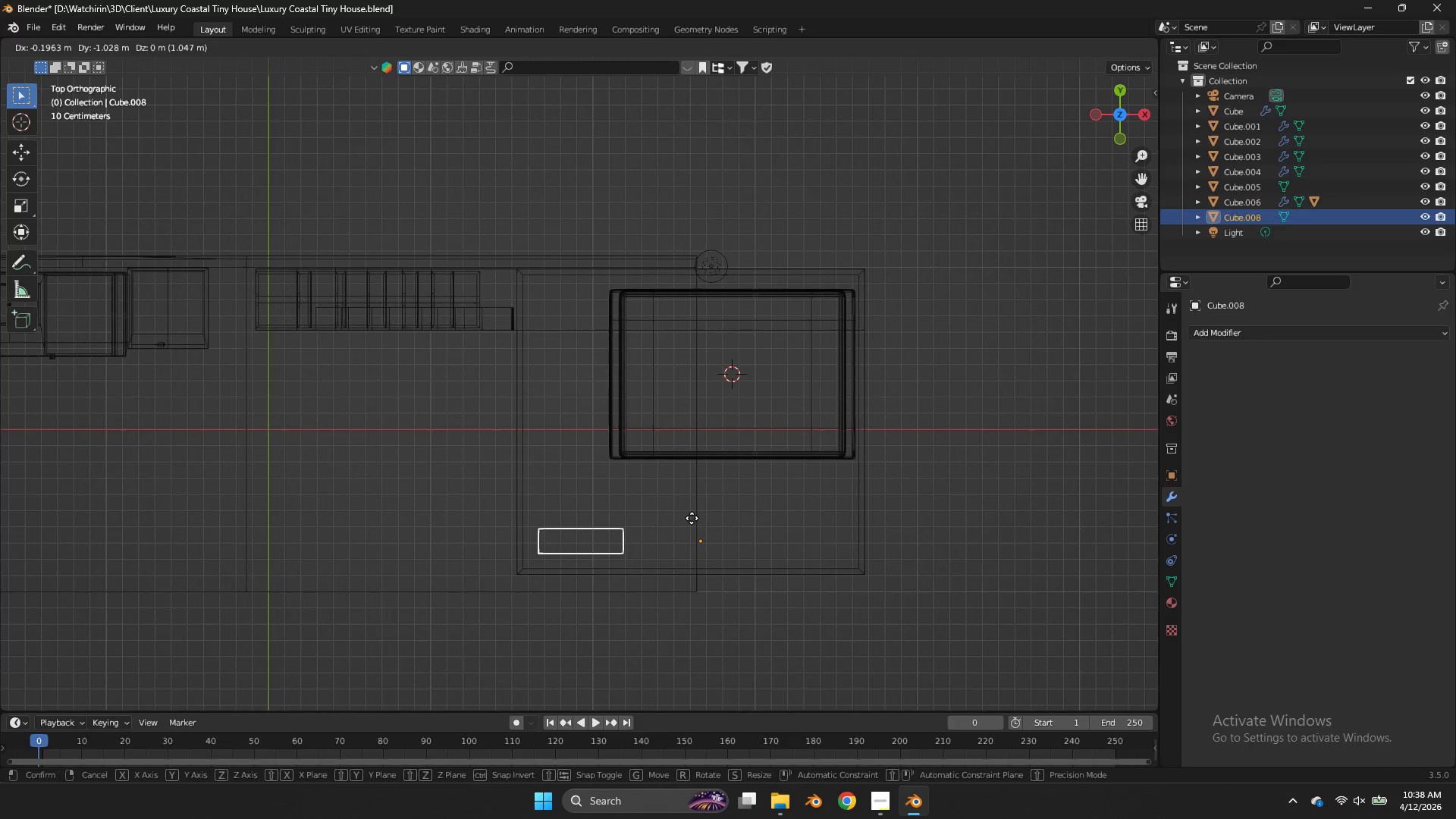 
wait(8.83)
 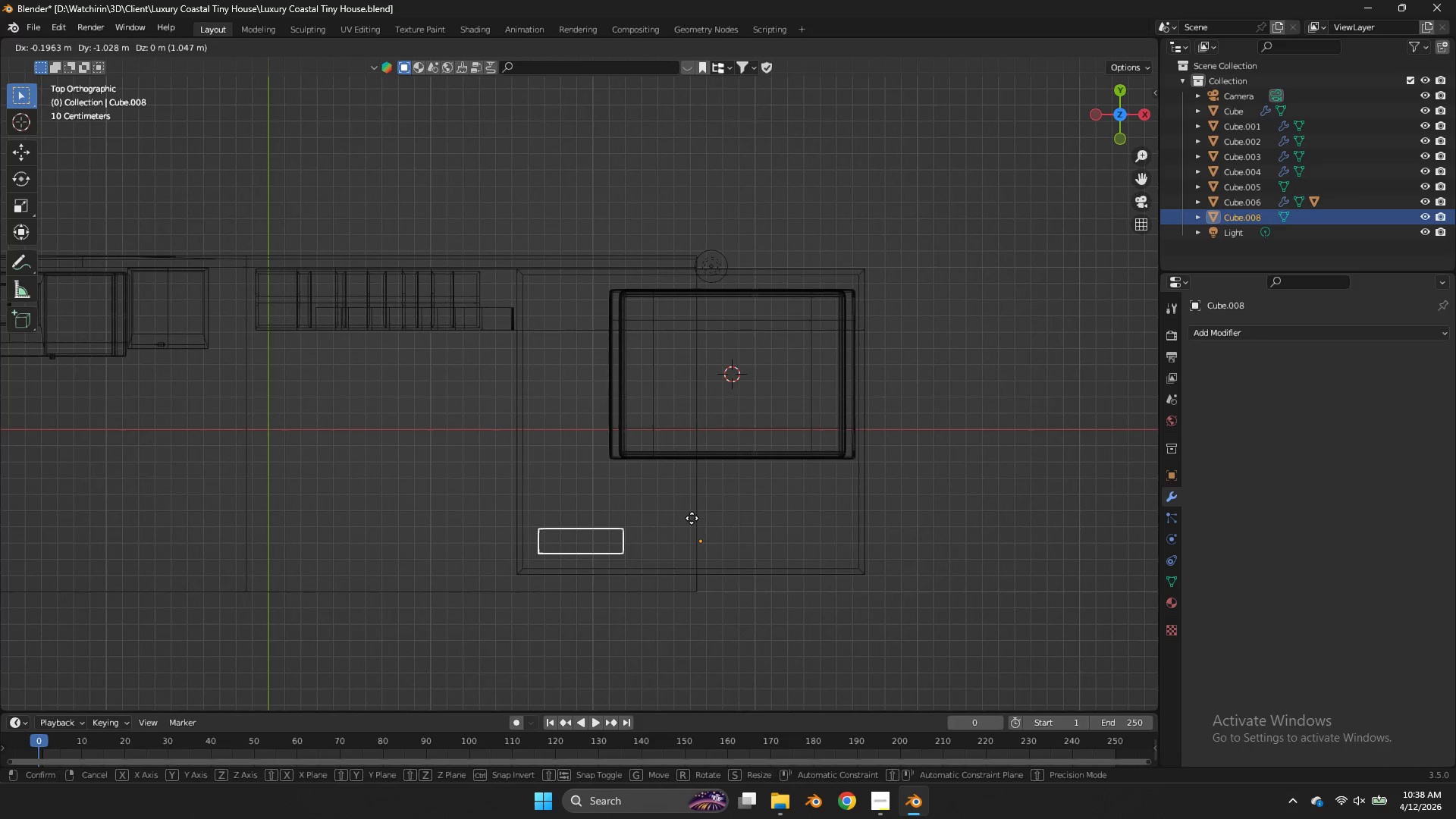 
right_click([930, 512])
 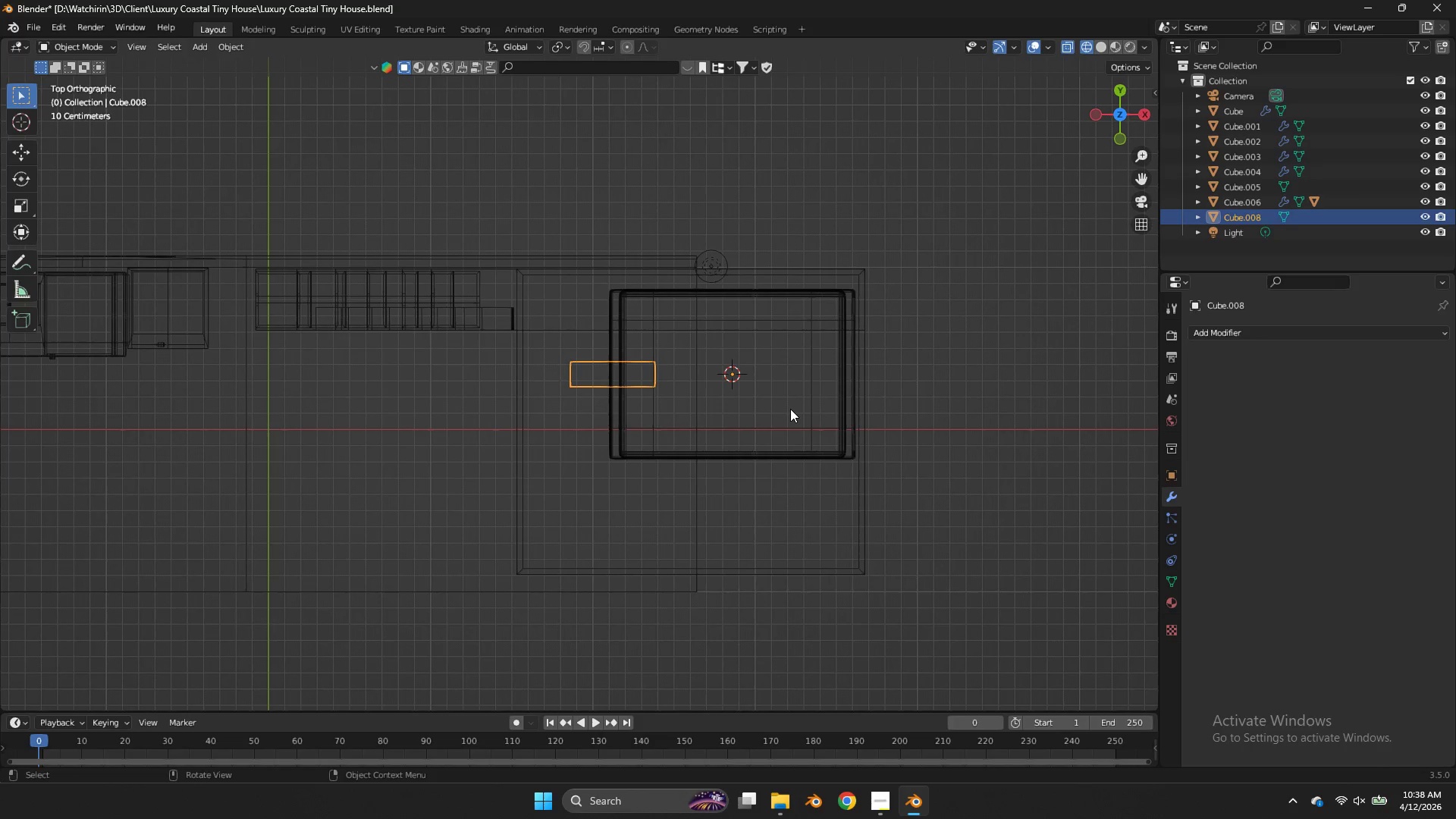 
key(G)
 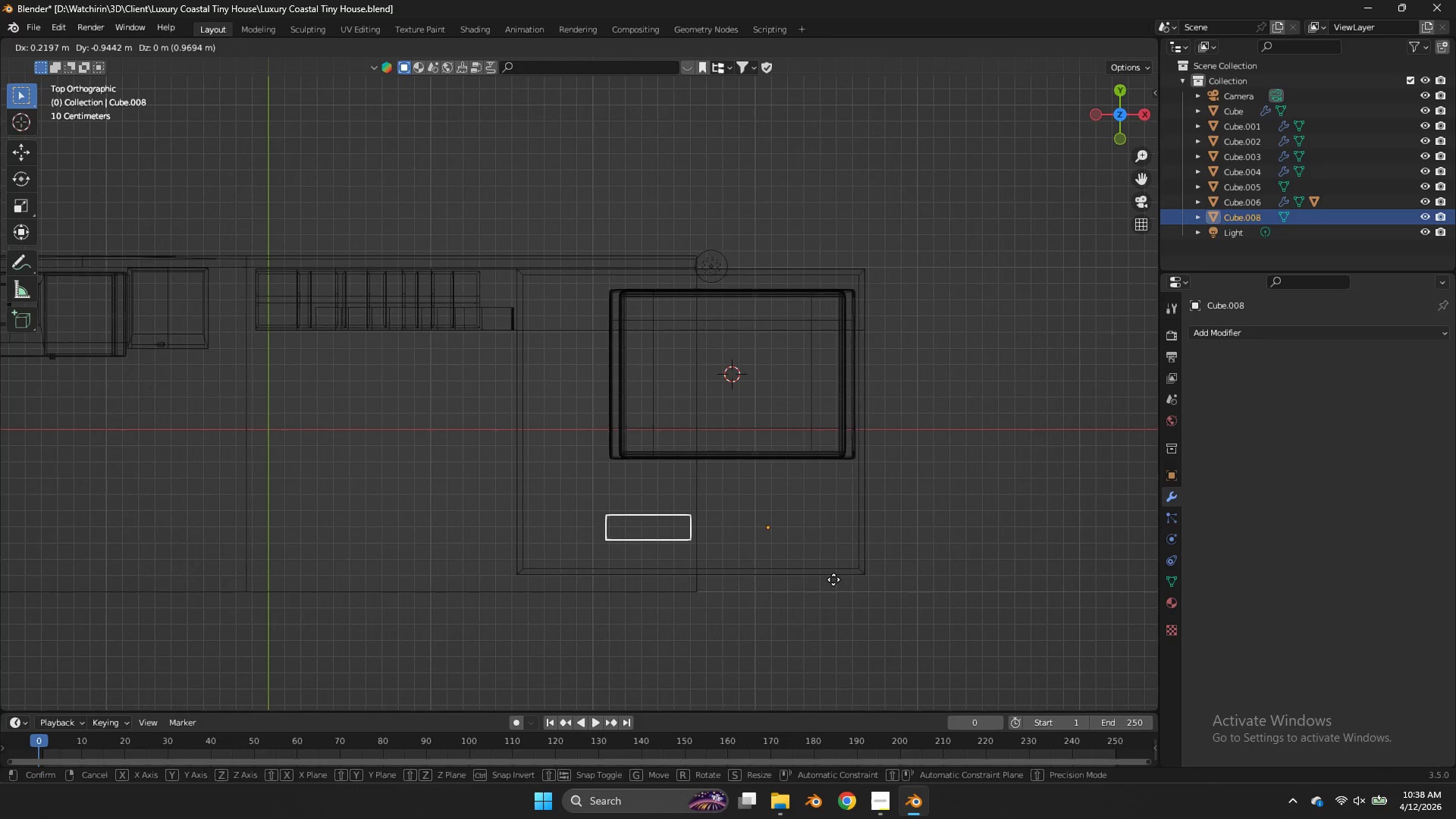 
left_click([836, 579])
 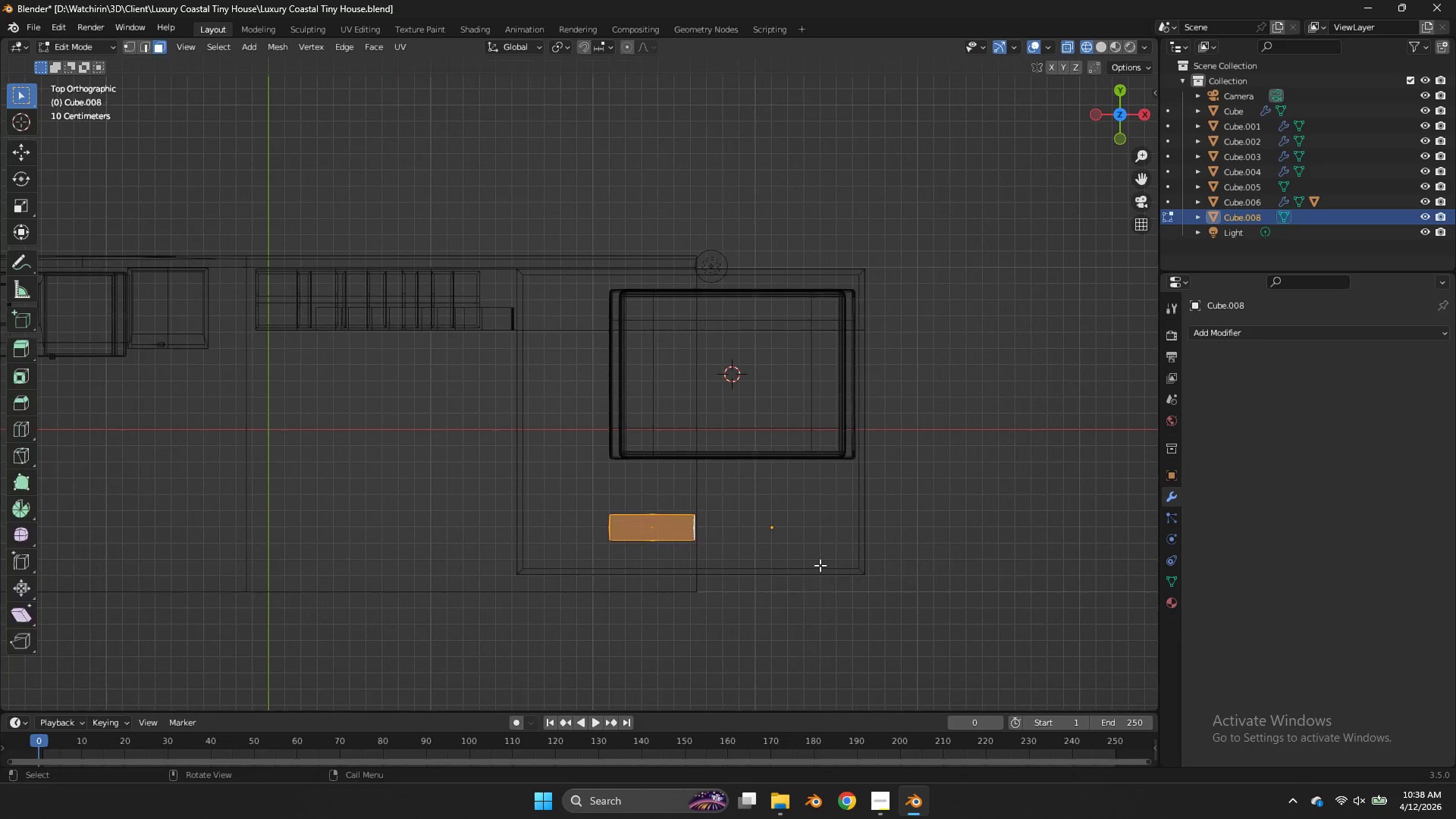 
key(Tab)
type(ag)
 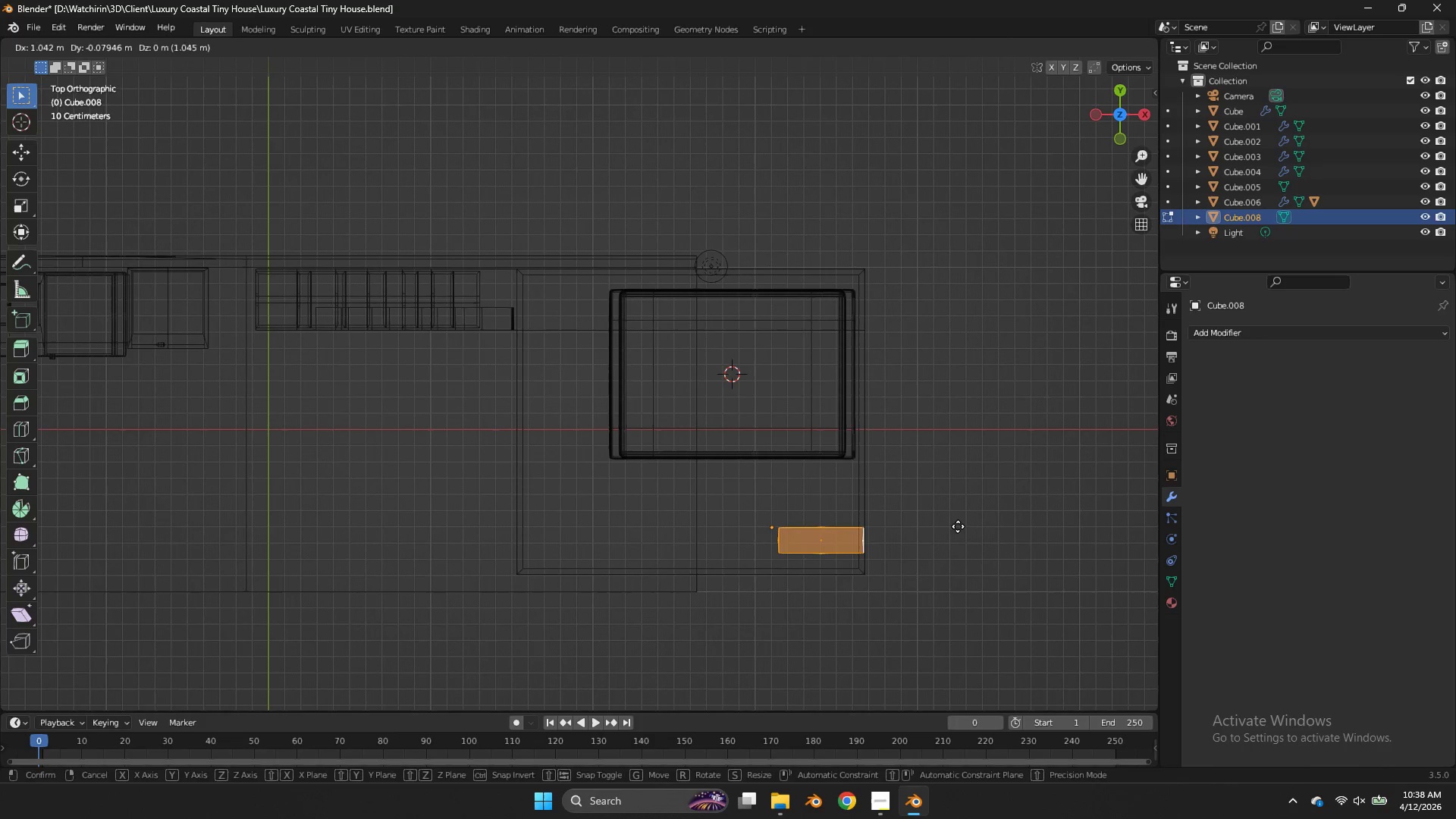 
left_click([959, 526])
 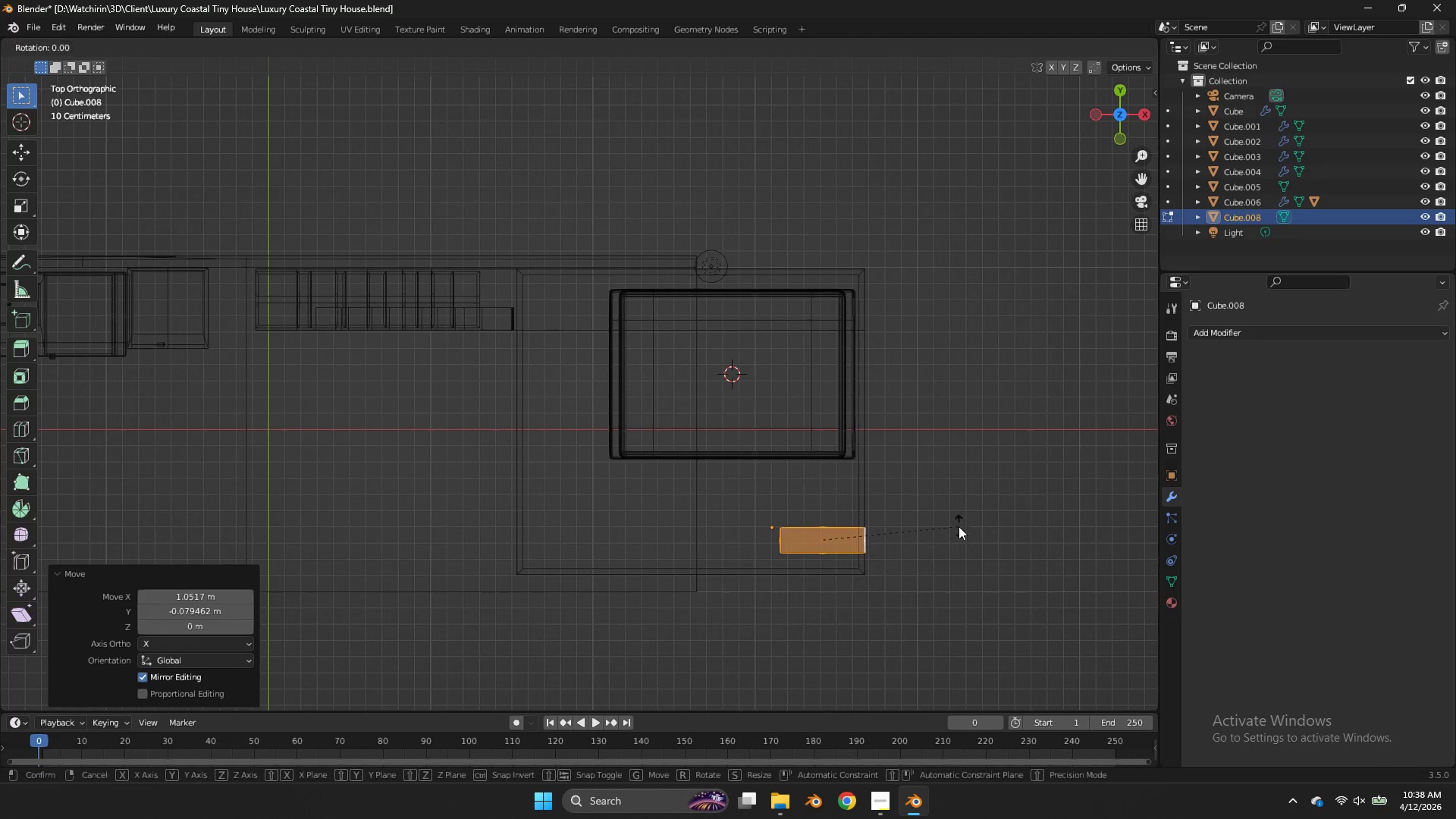 
key(R)
 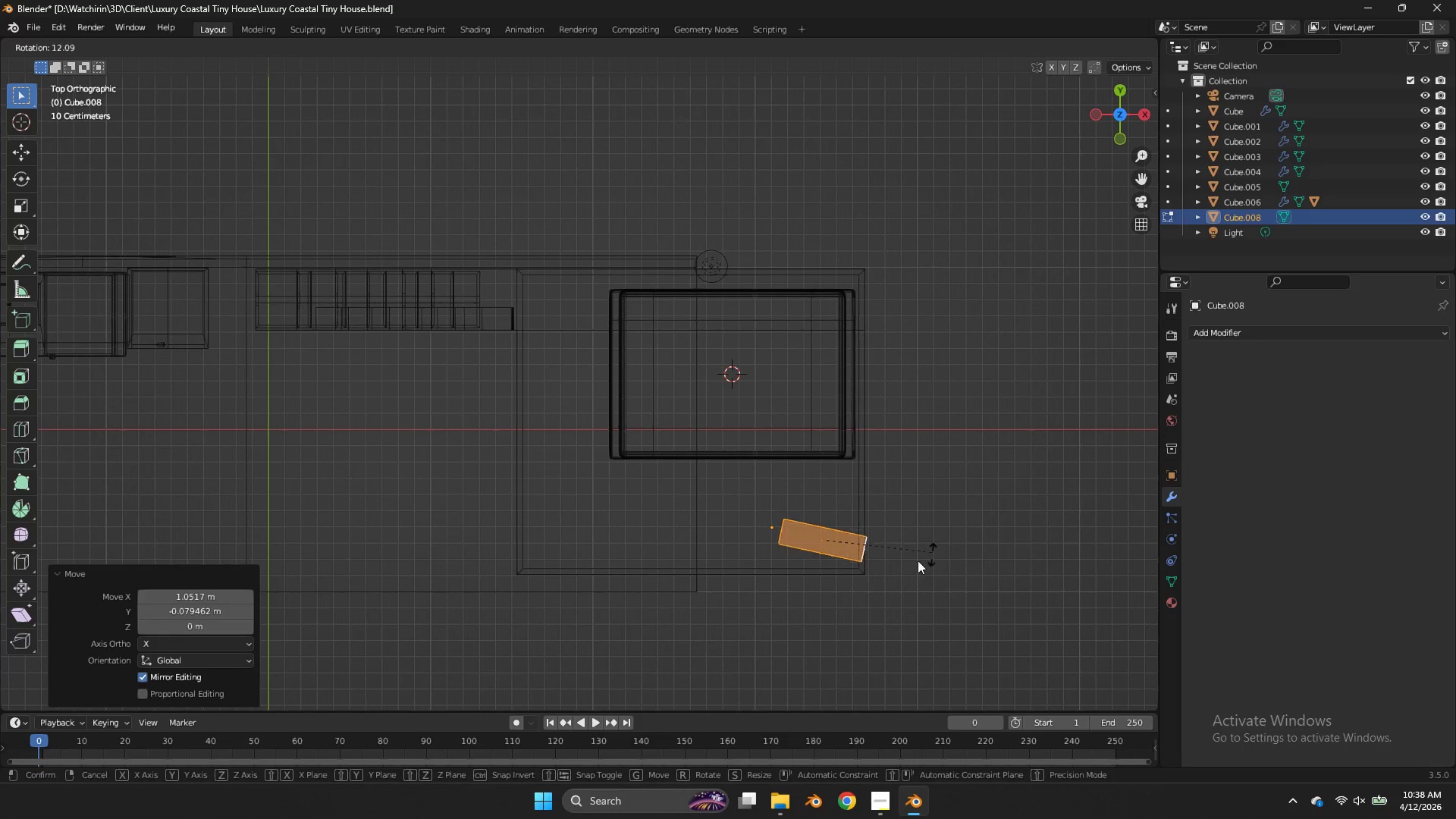 
hold_key(key=ControlLeft, duration=1.34)
left_click([827, 592])
 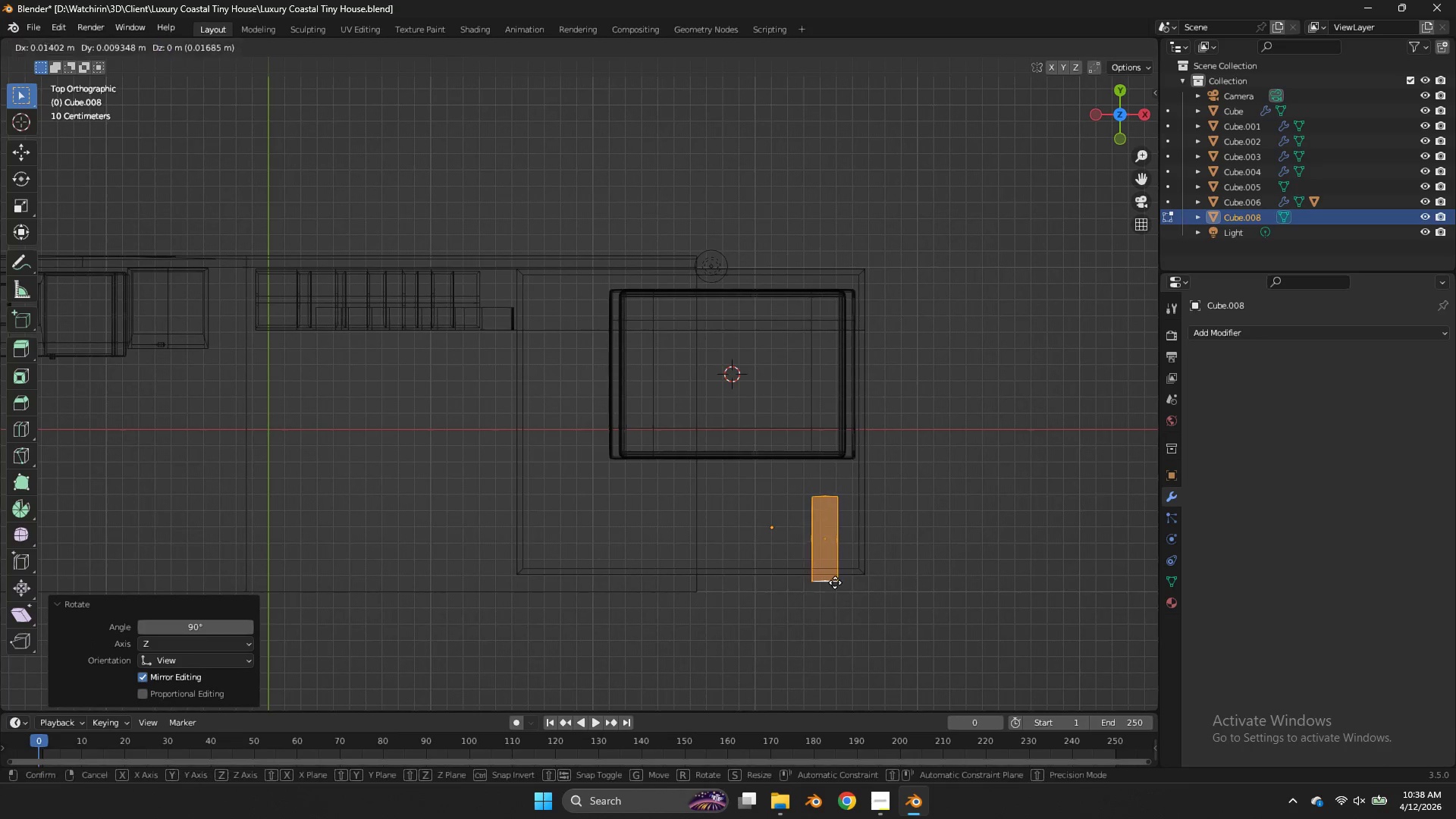 
key(G)
 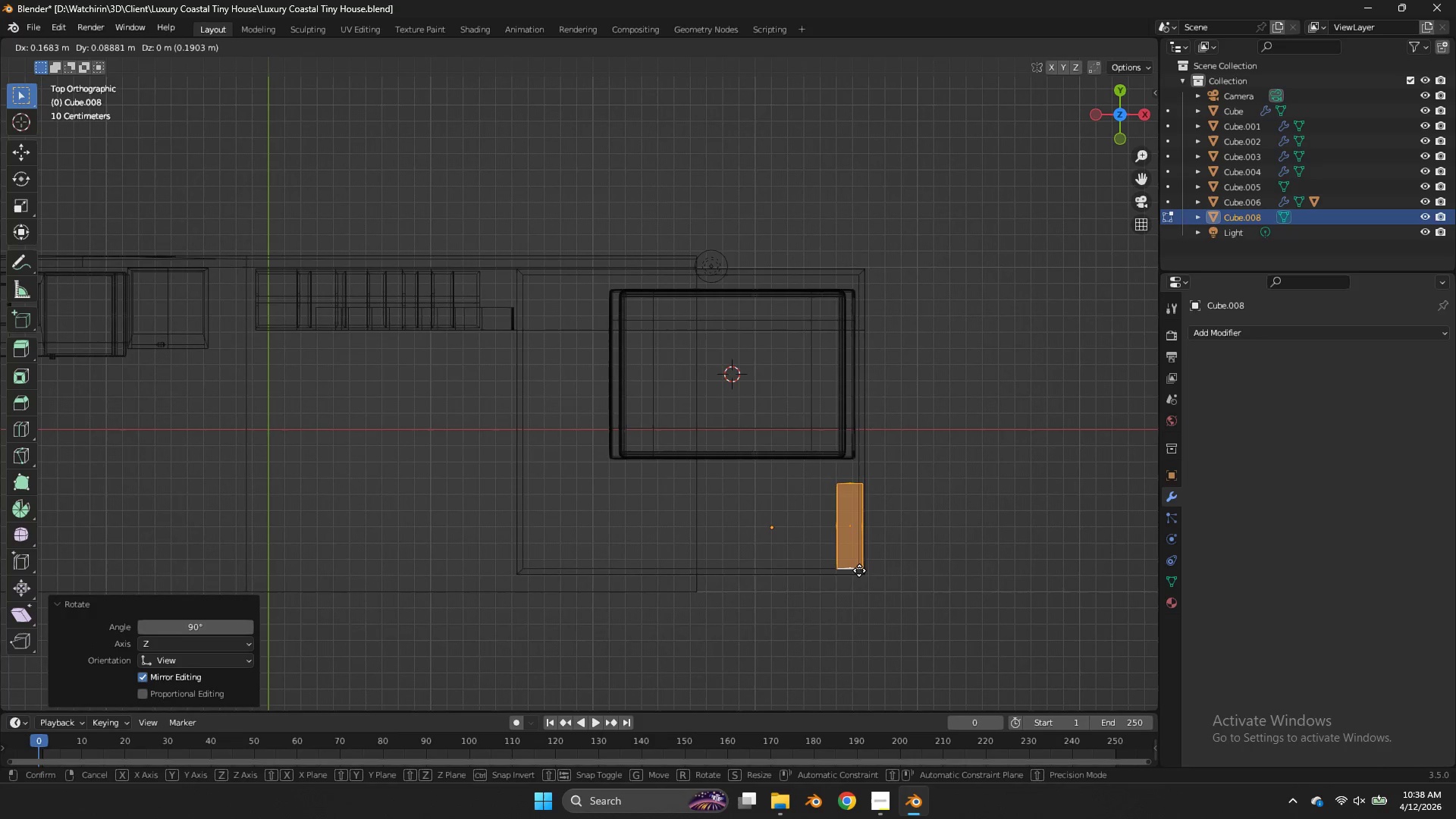 
left_click([859, 570])
 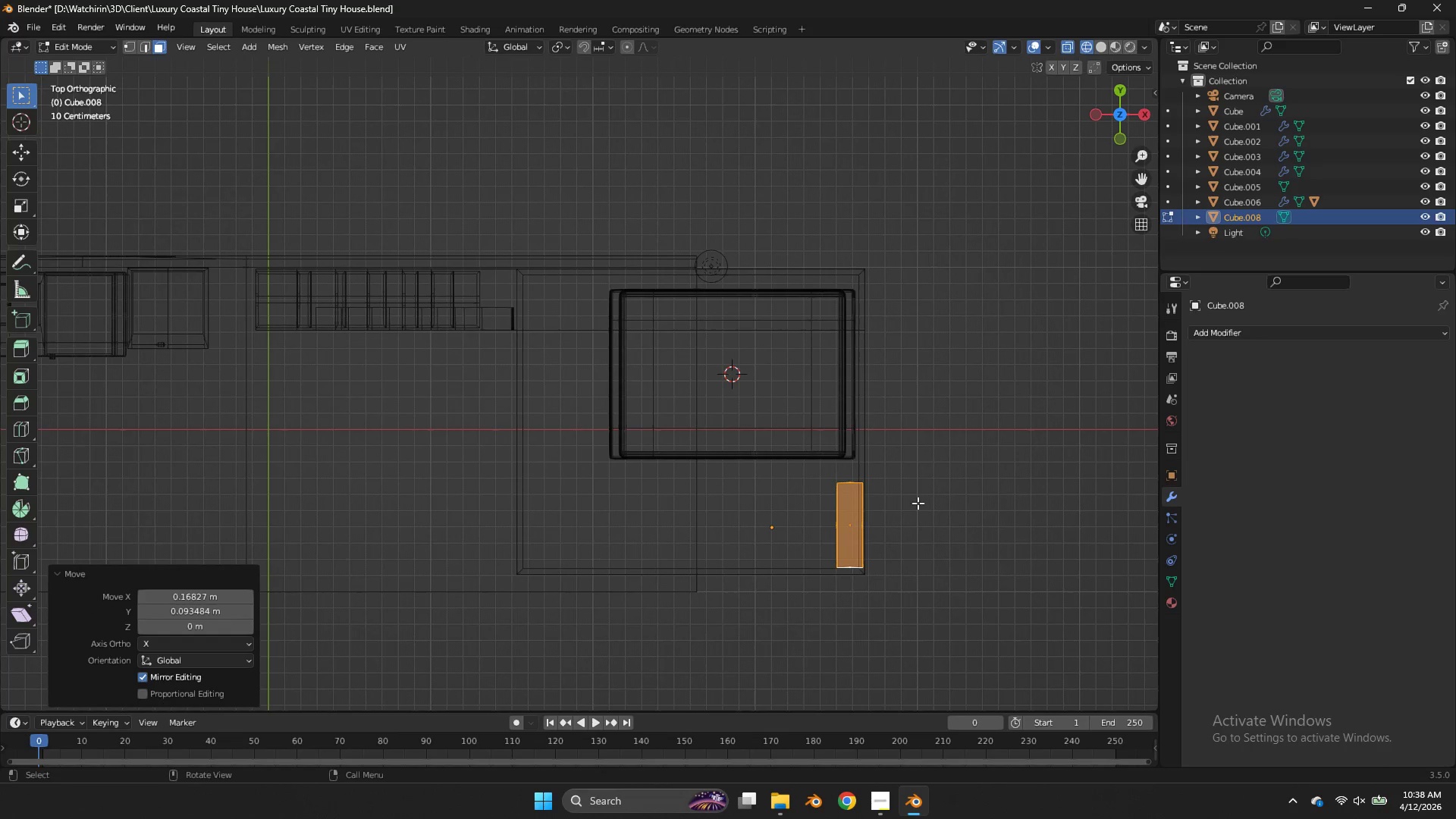 
key(G)
 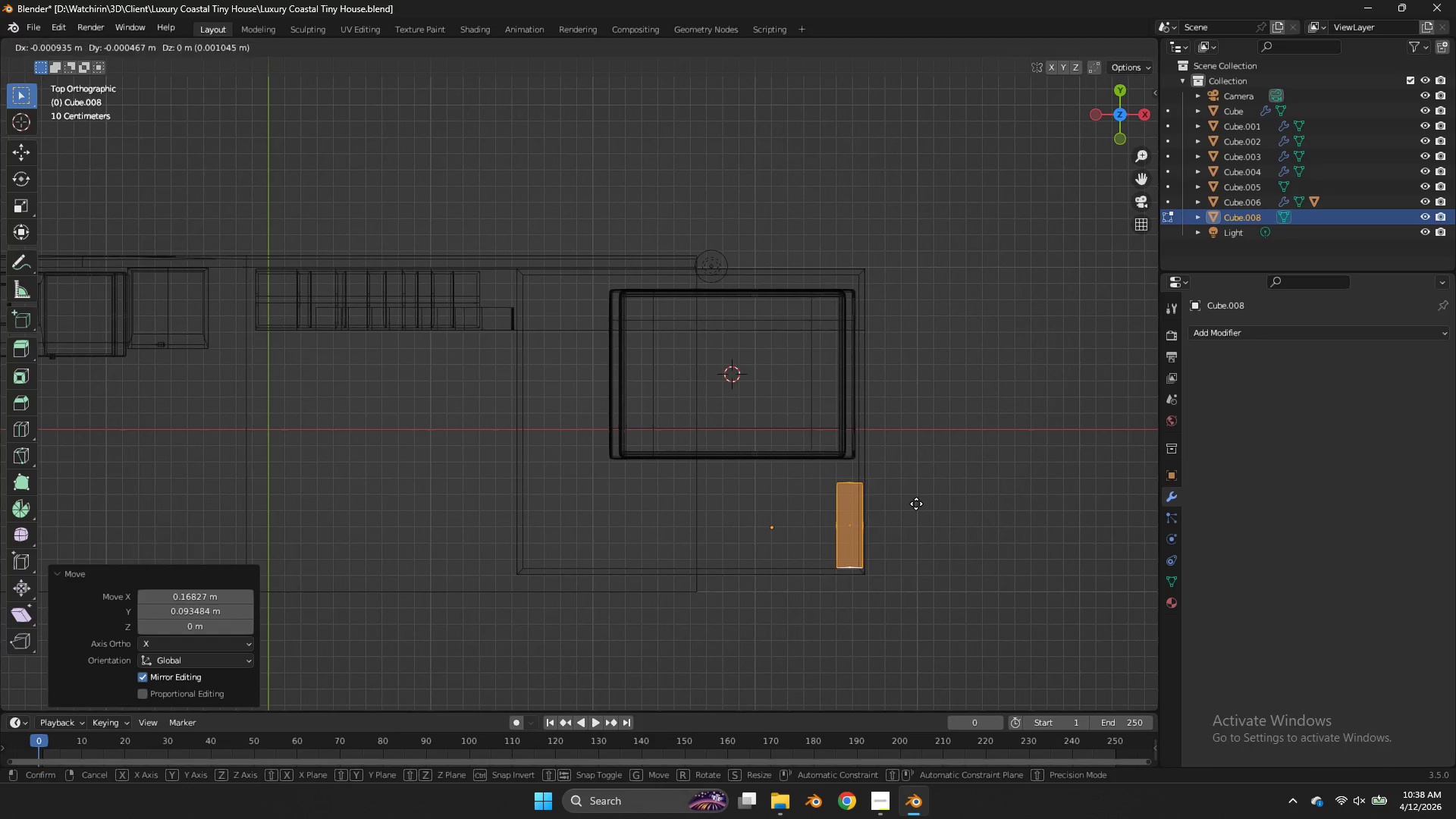 
hold_key(key=ShiftLeft, duration=0.7)
left_click([915, 507])
 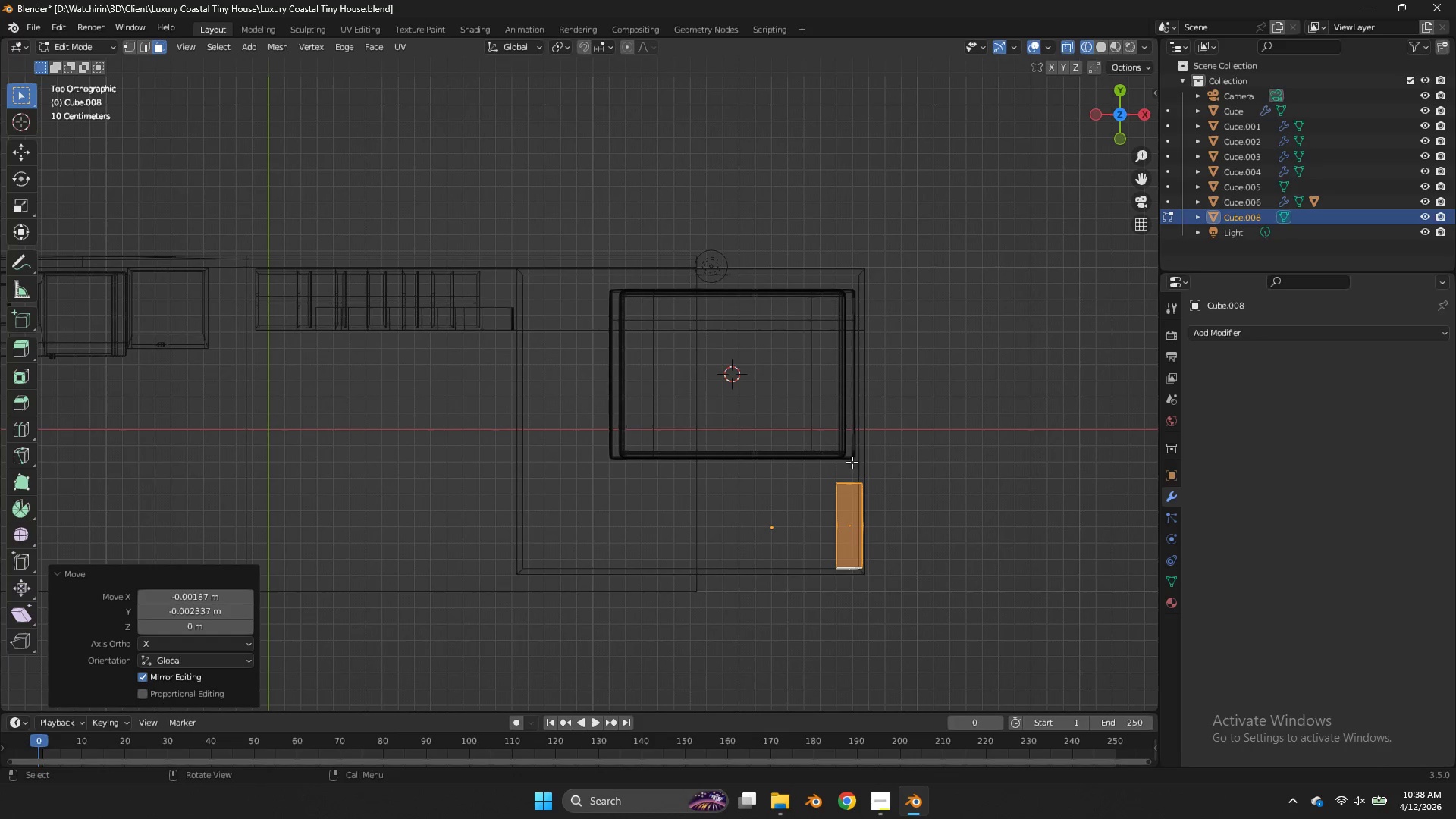 
left_click_drag(start_coordinate=[852, 462], to_coordinate=[827, 544])
 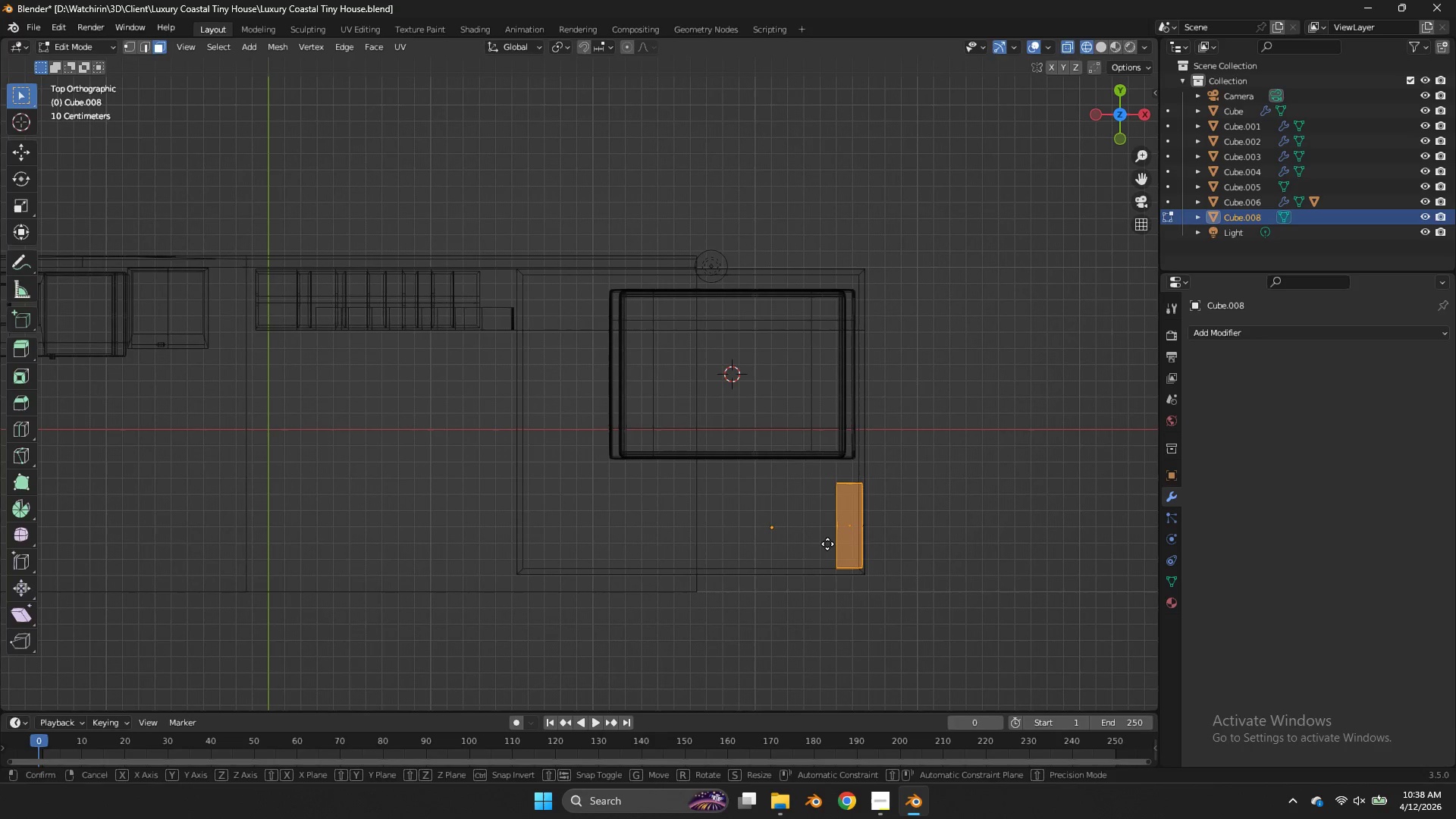 
type(gx)
 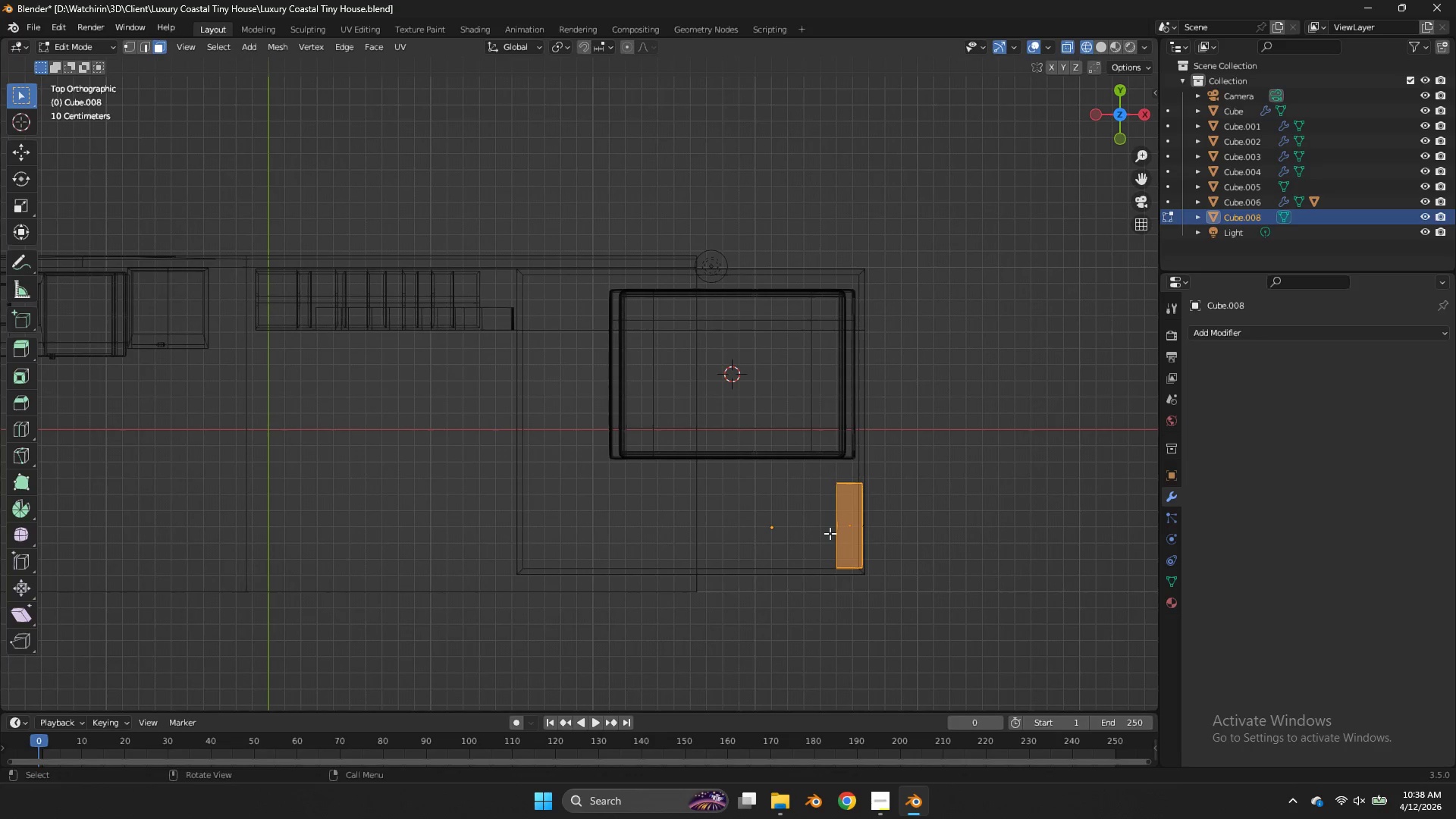 
left_click([844, 523])
 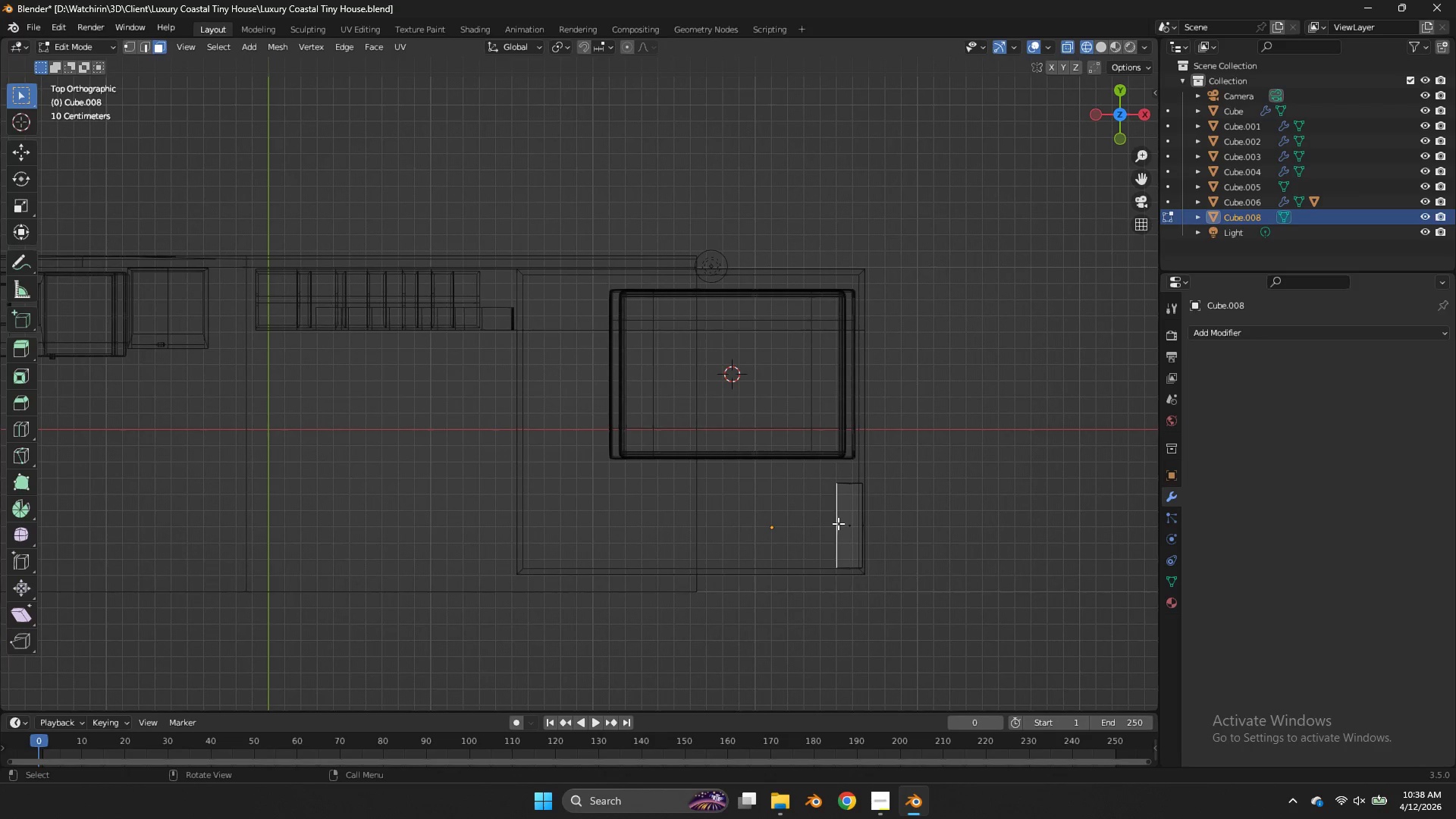 
type(gx)
 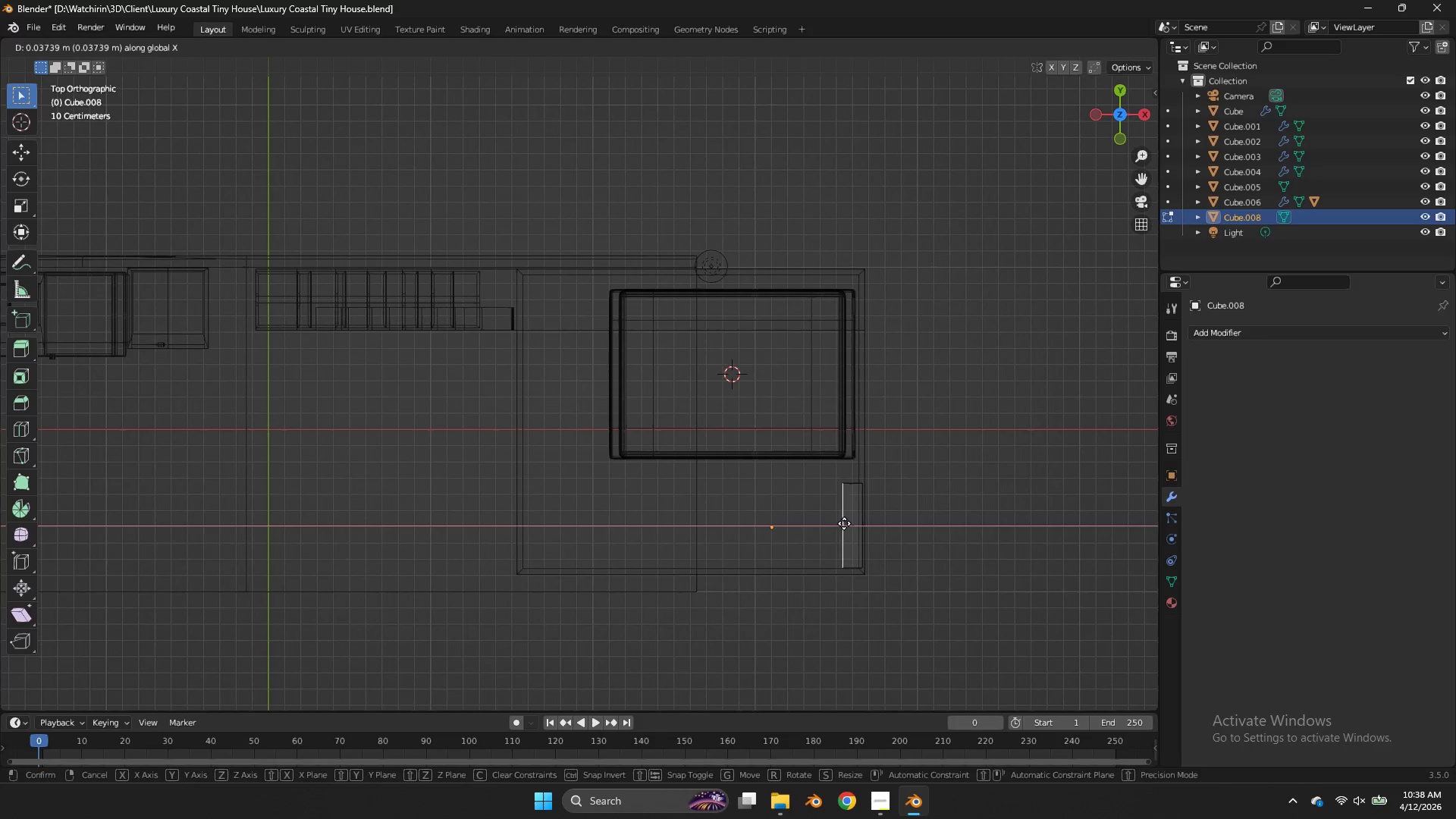 
hold_key(key=ShiftLeft, duration=0.83)
left_click([913, 524])
 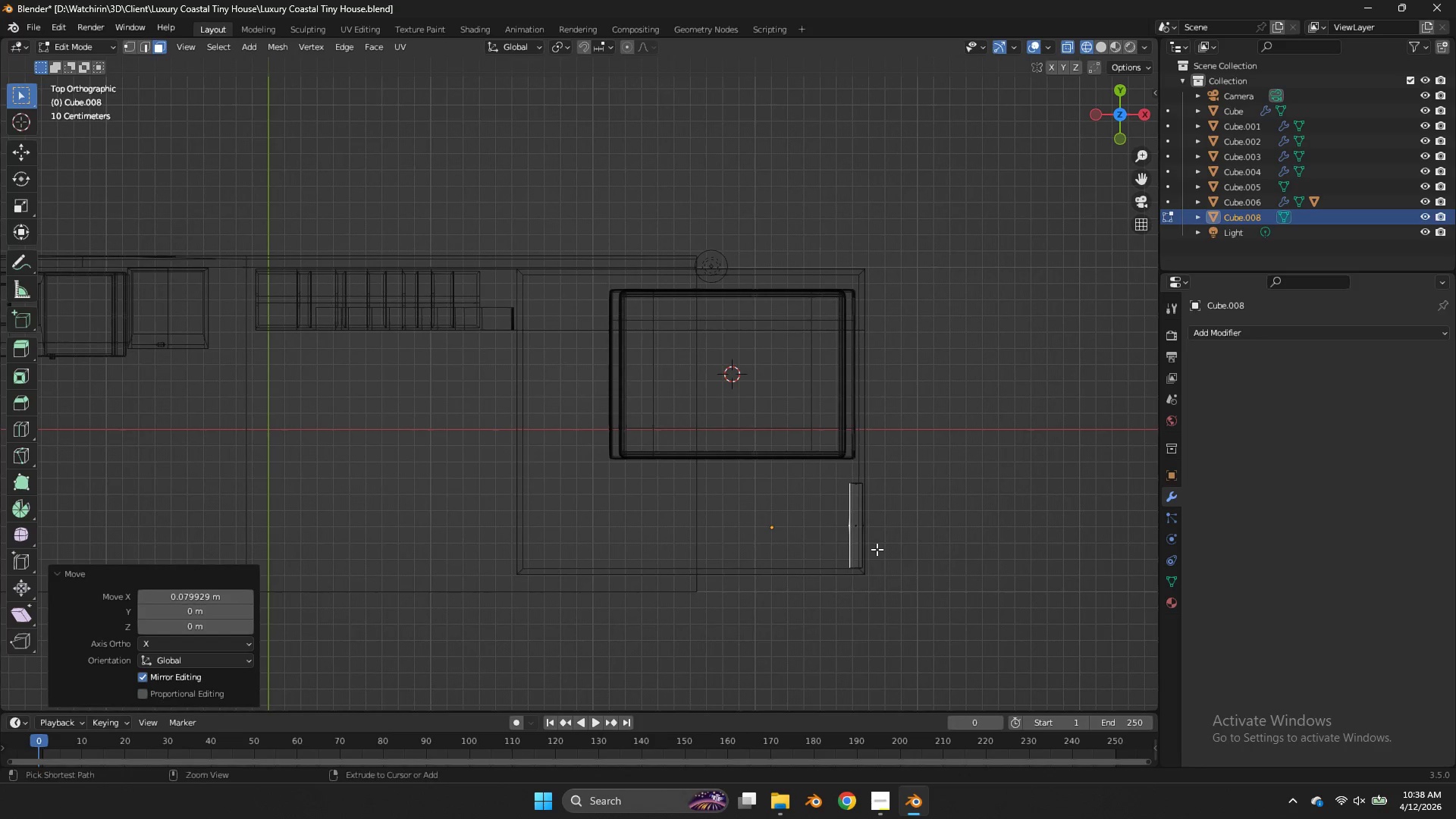 
key(Control+R)
 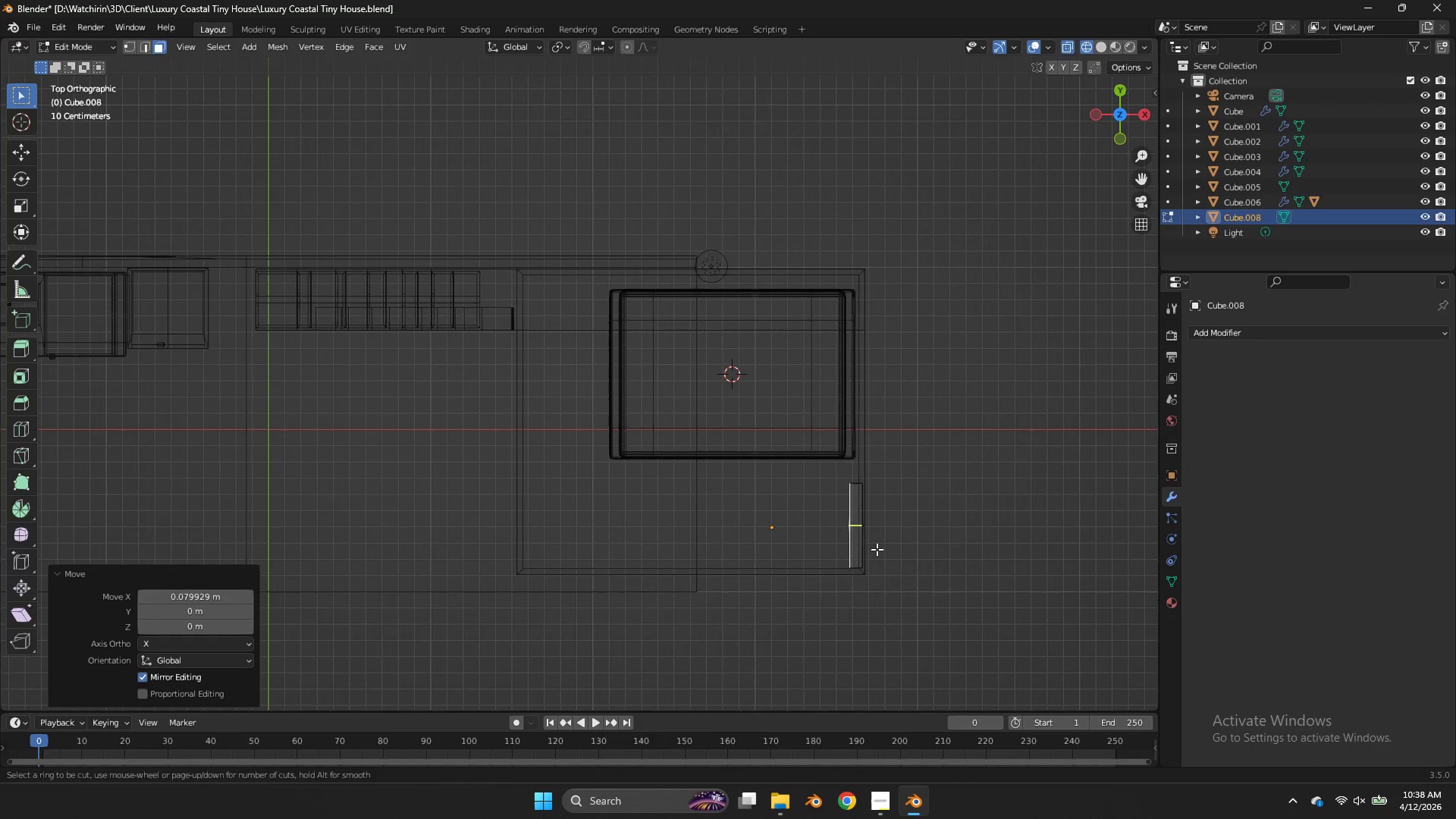 
left_click([877, 549])
 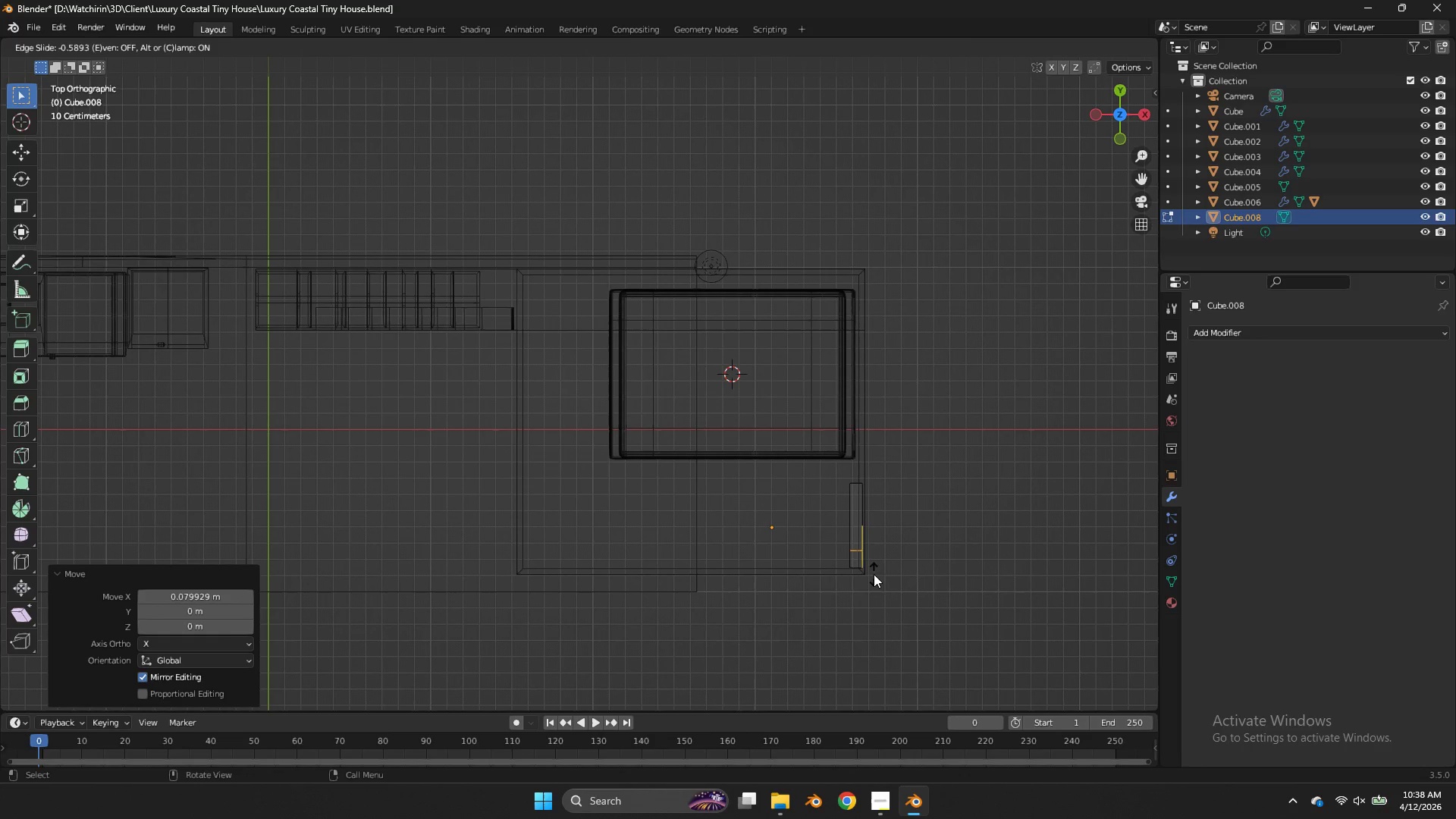 
left_click([874, 577])
 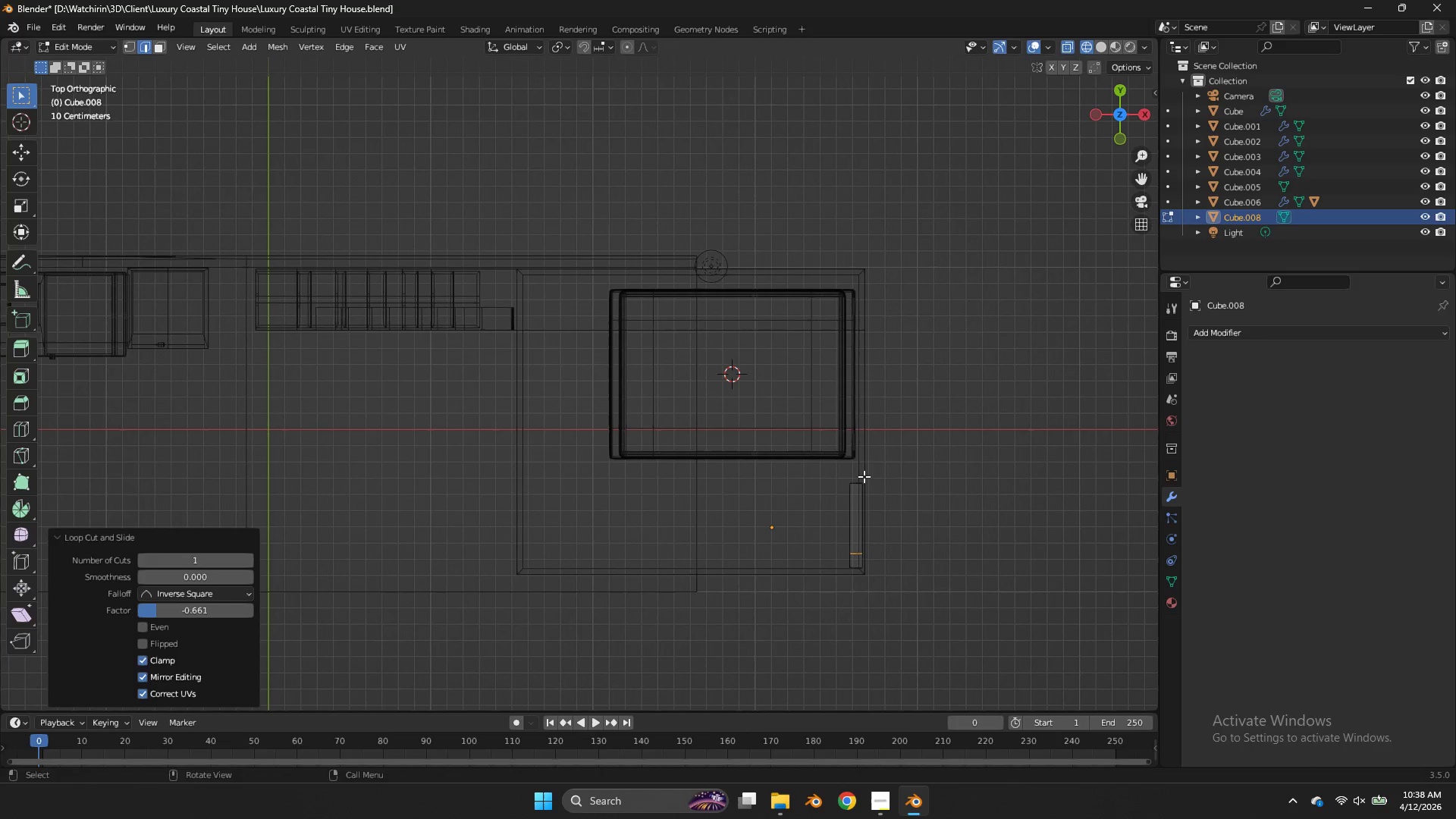 
left_click_drag(start_coordinate=[864, 476], to_coordinate=[848, 490])
 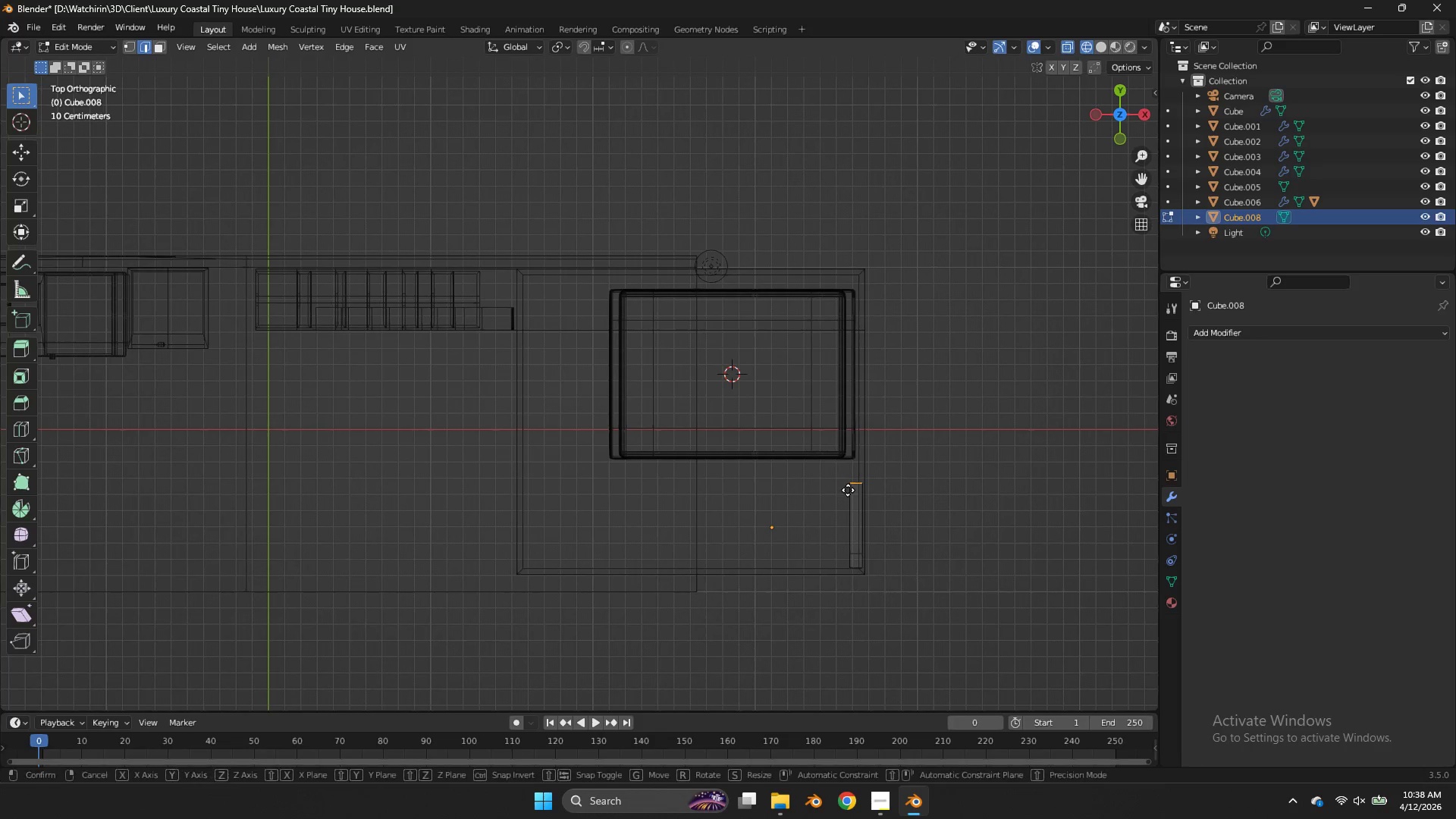 
type(gy)
 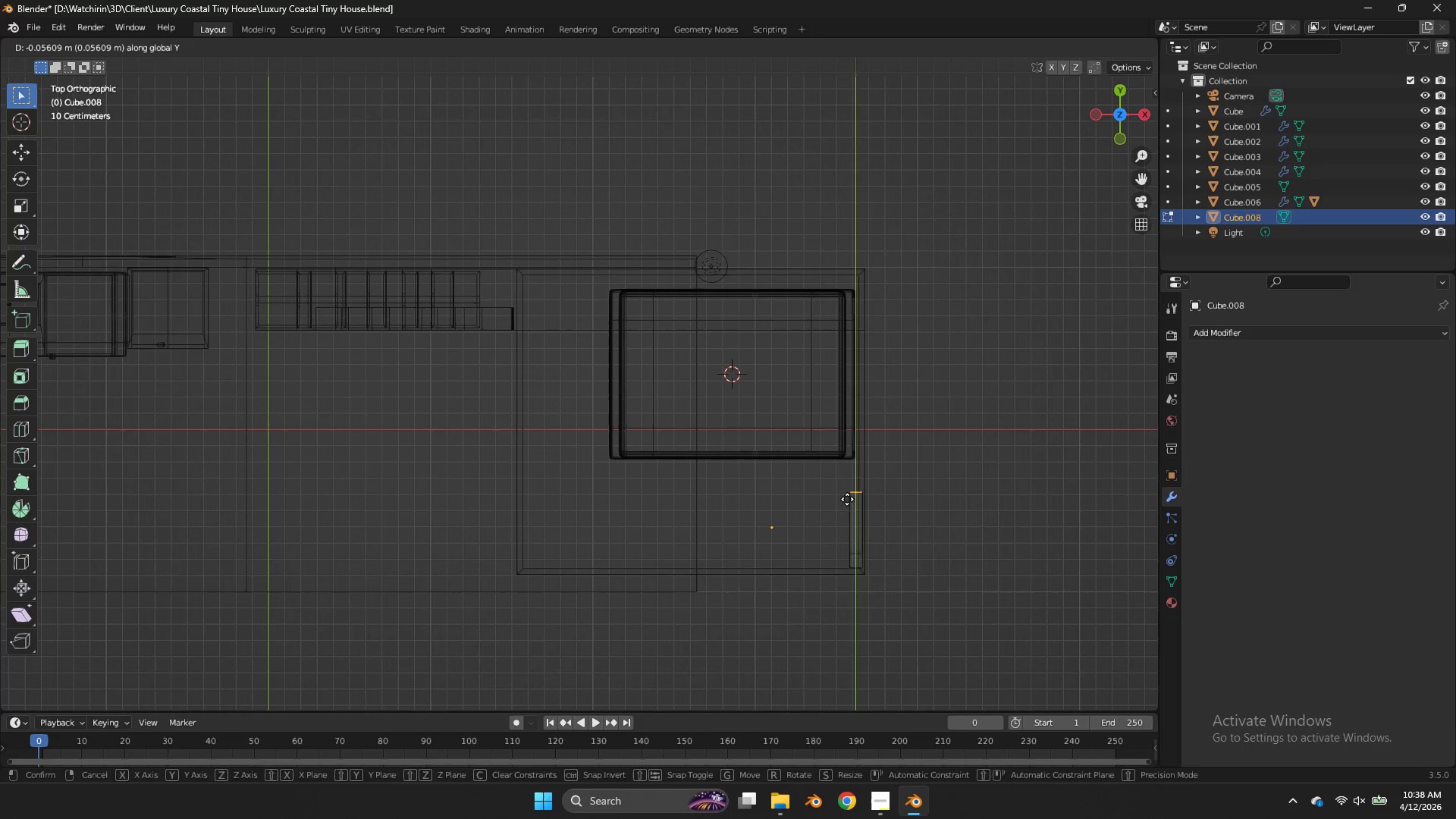 
left_click([847, 499])
 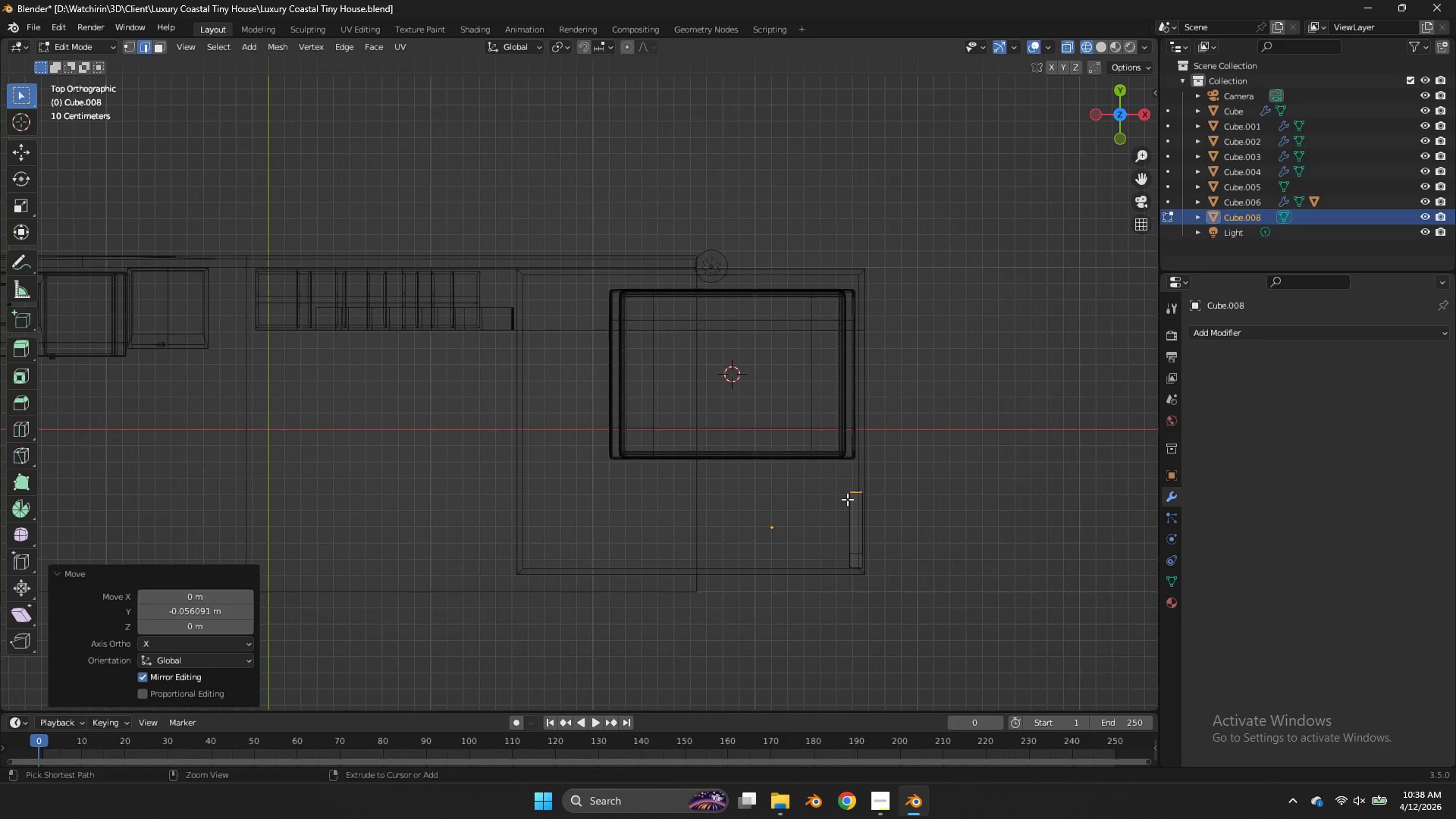 
key(Control+ControlLeft)
 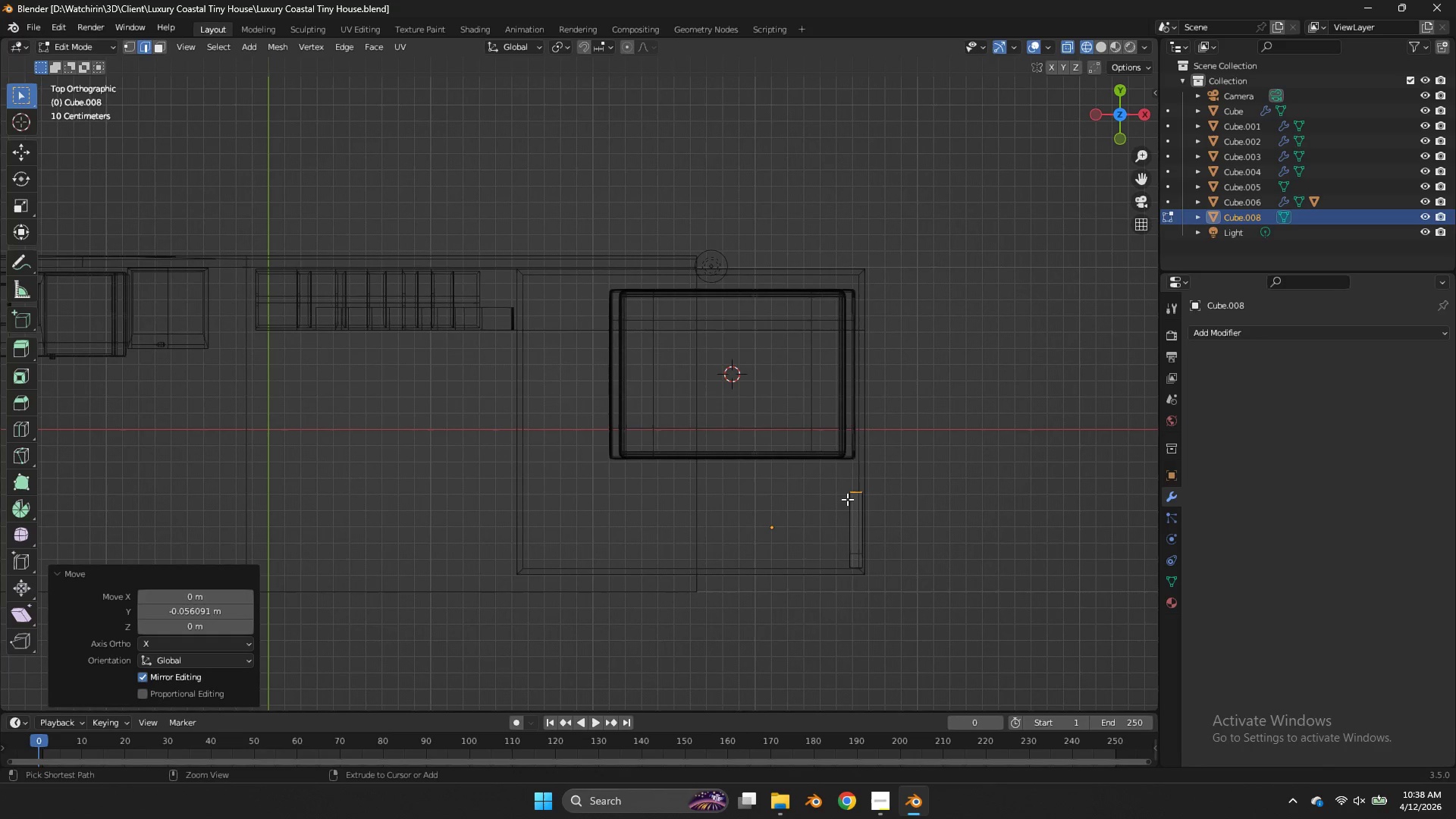 
key(Control+S)
 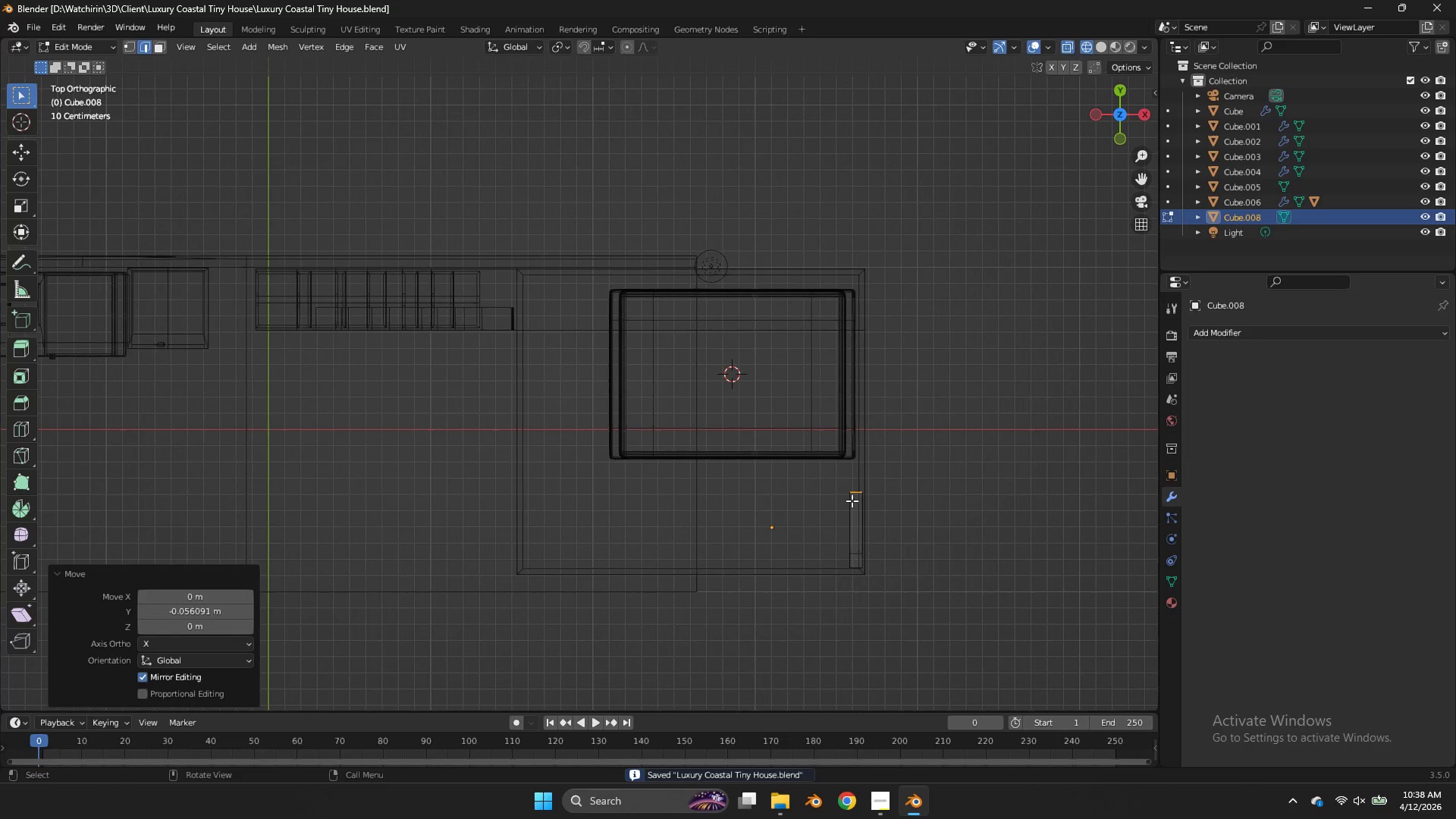 
type(zgz)
 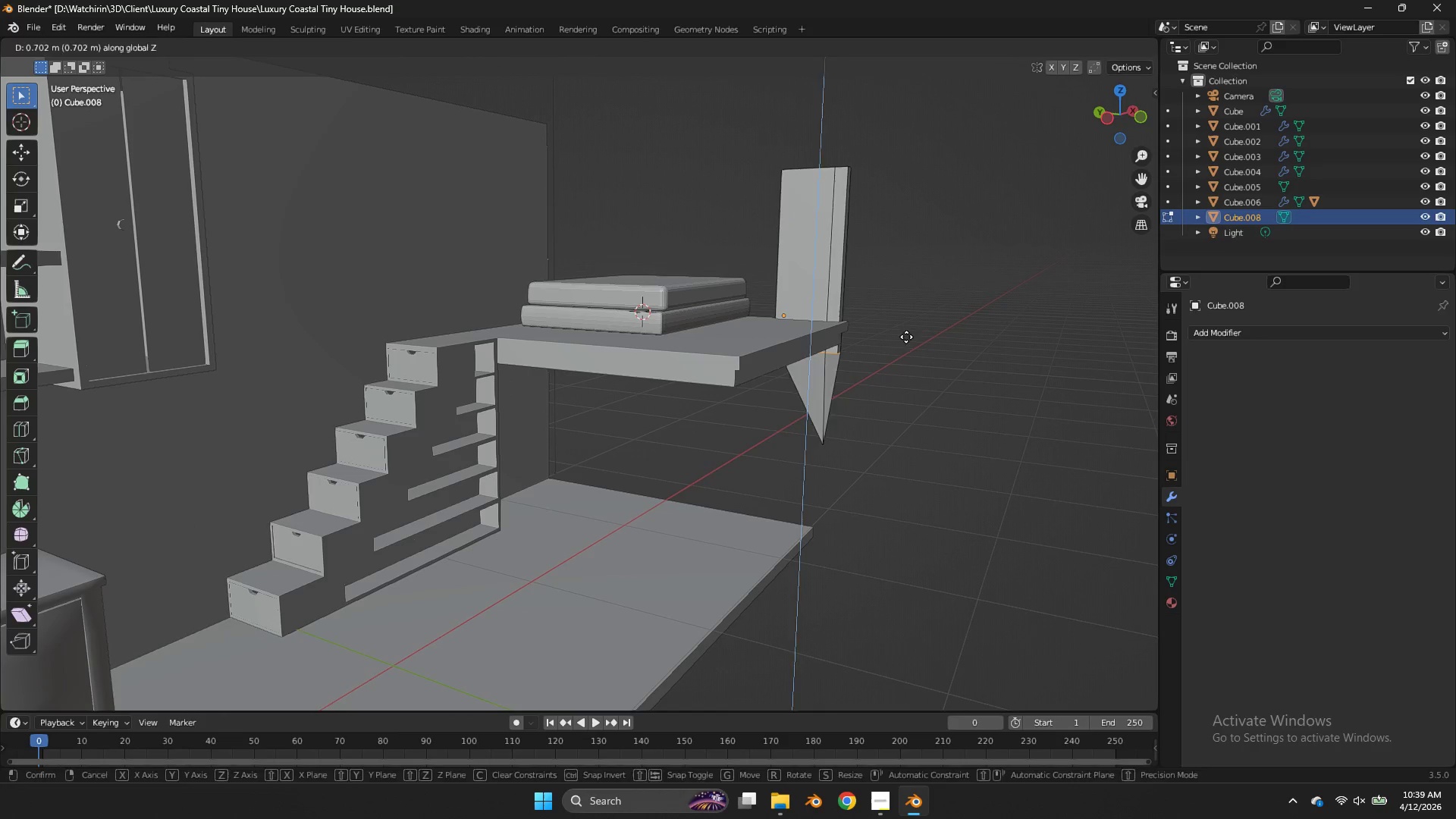 
left_click_drag(start_coordinate=[1143, 113], to_coordinate=[99, 609])
 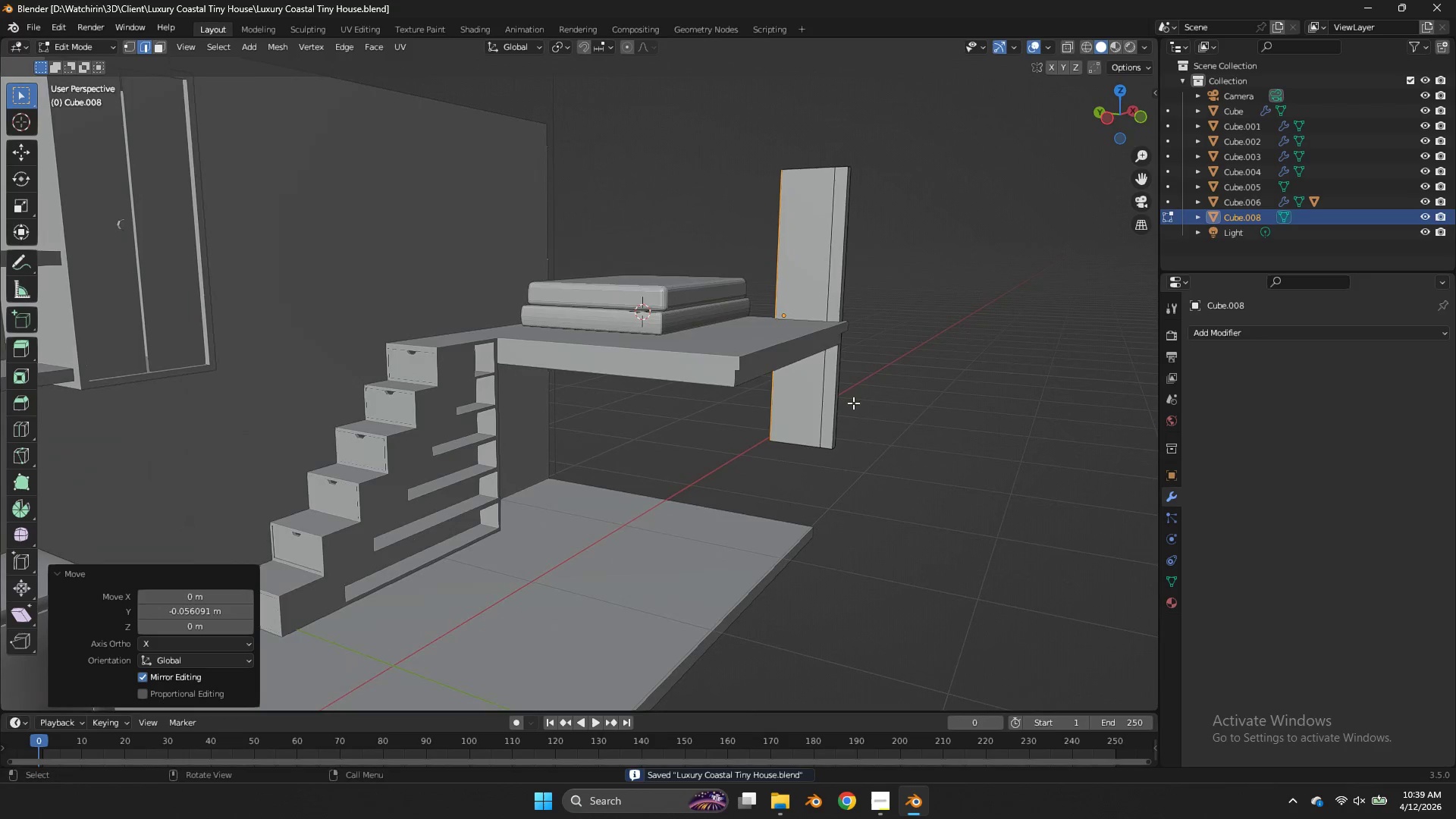 
left_click_drag(start_coordinate=[859, 403], to_coordinate=[692, 473])
 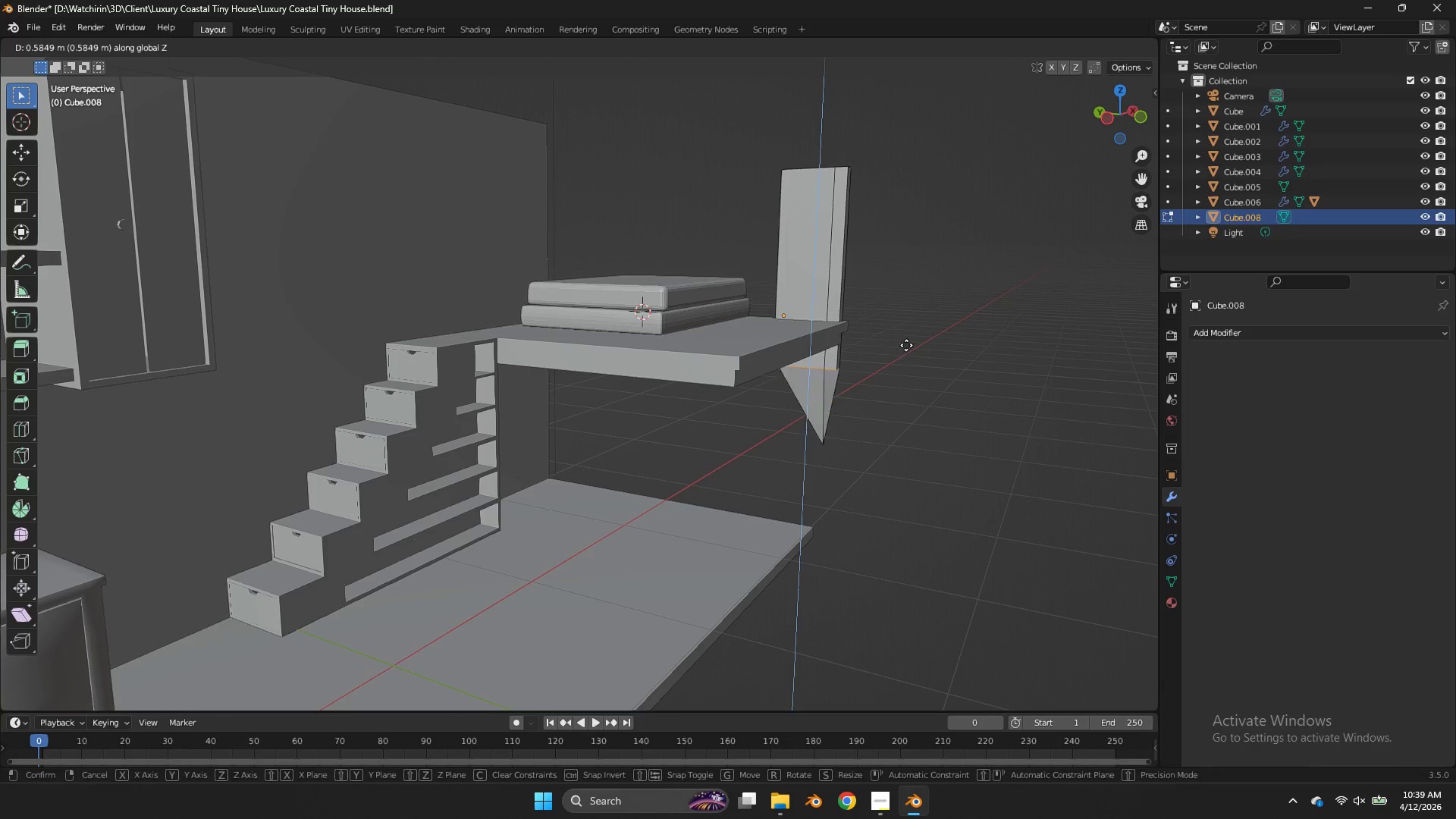 
type(zgzzgz)
 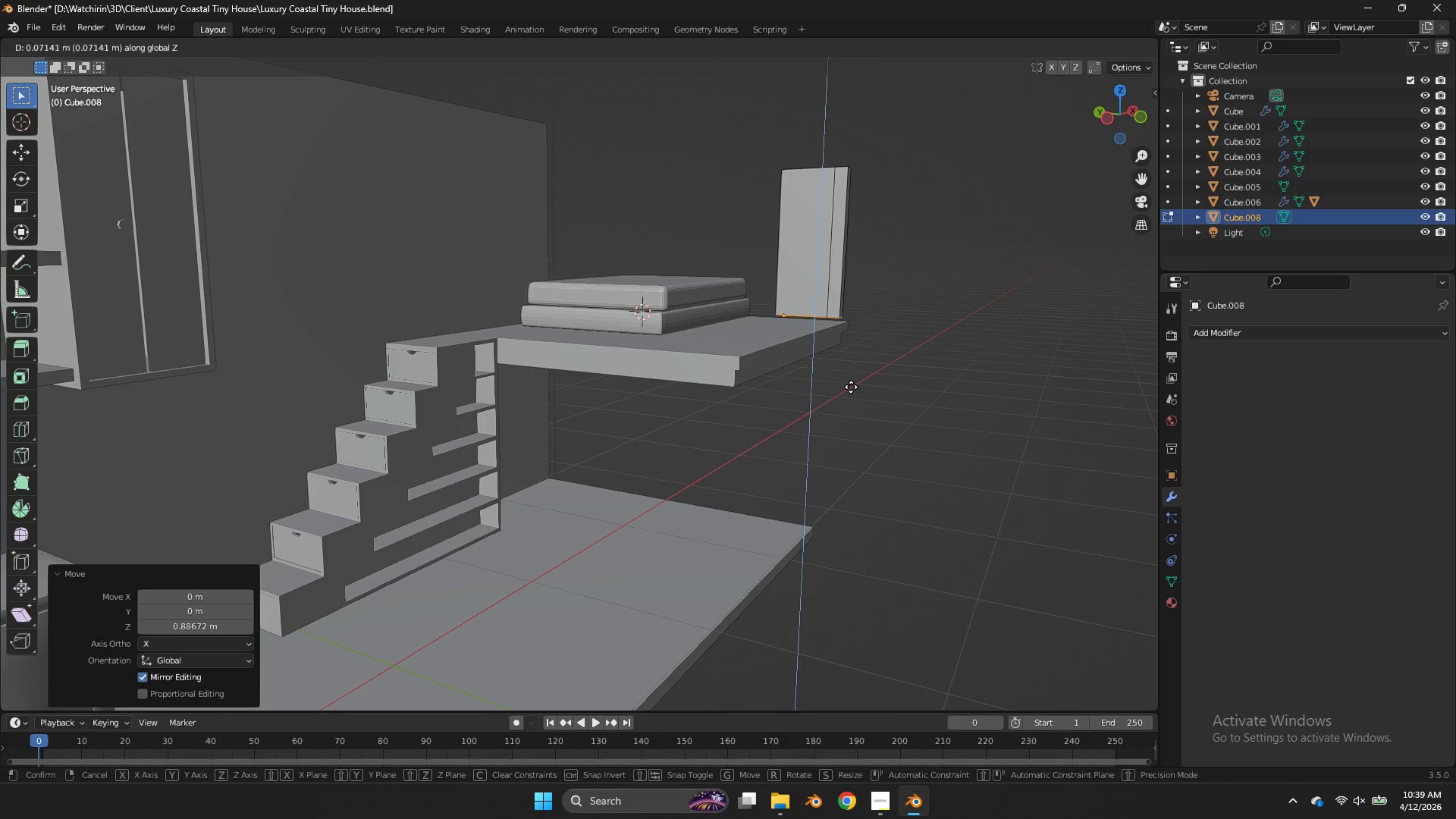 
left_click_drag(start_coordinate=[891, 401], to_coordinate=[674, 514])
 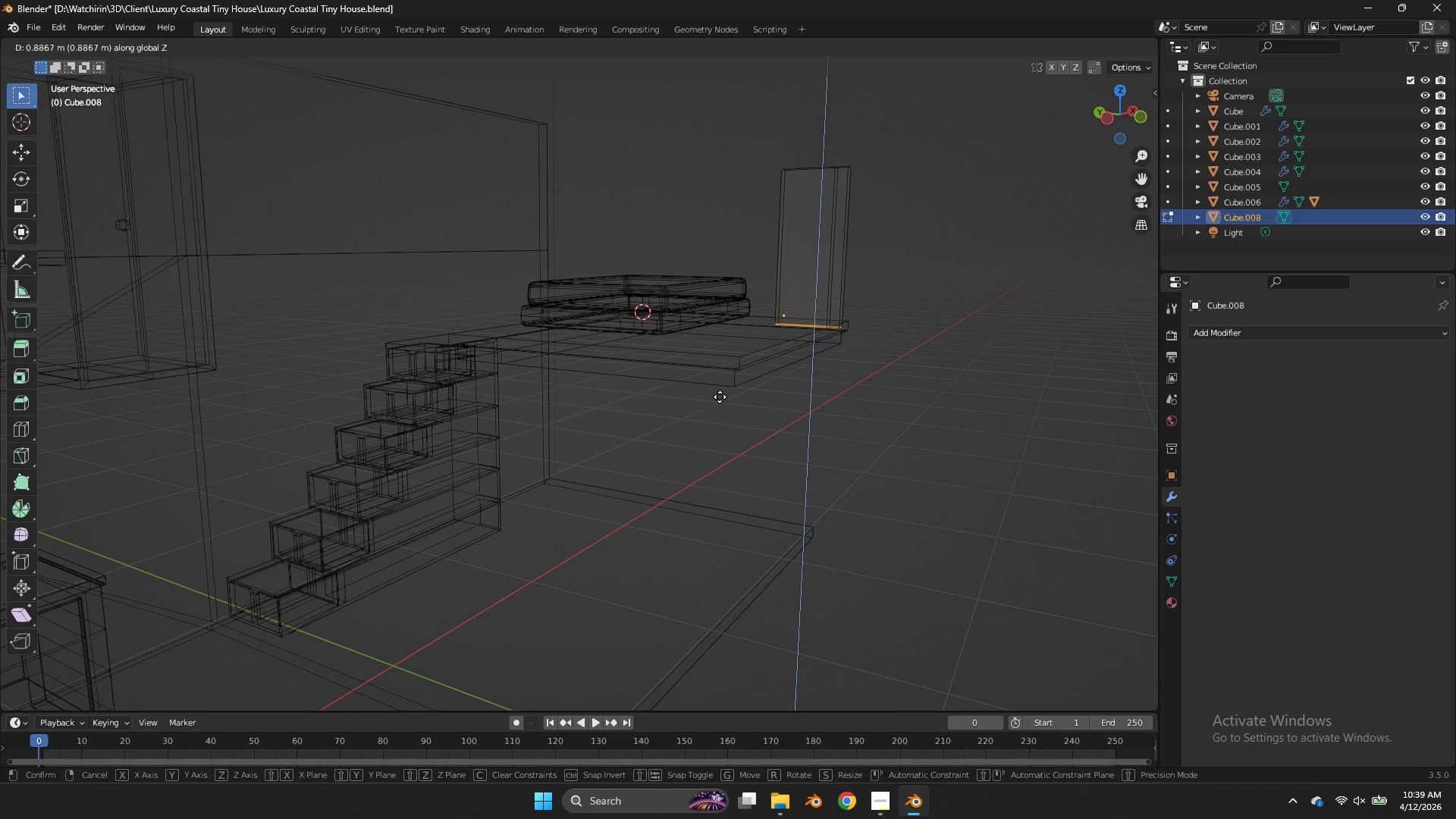 
left_click_drag(start_coordinate=[720, 397], to_coordinate=[727, 397])
 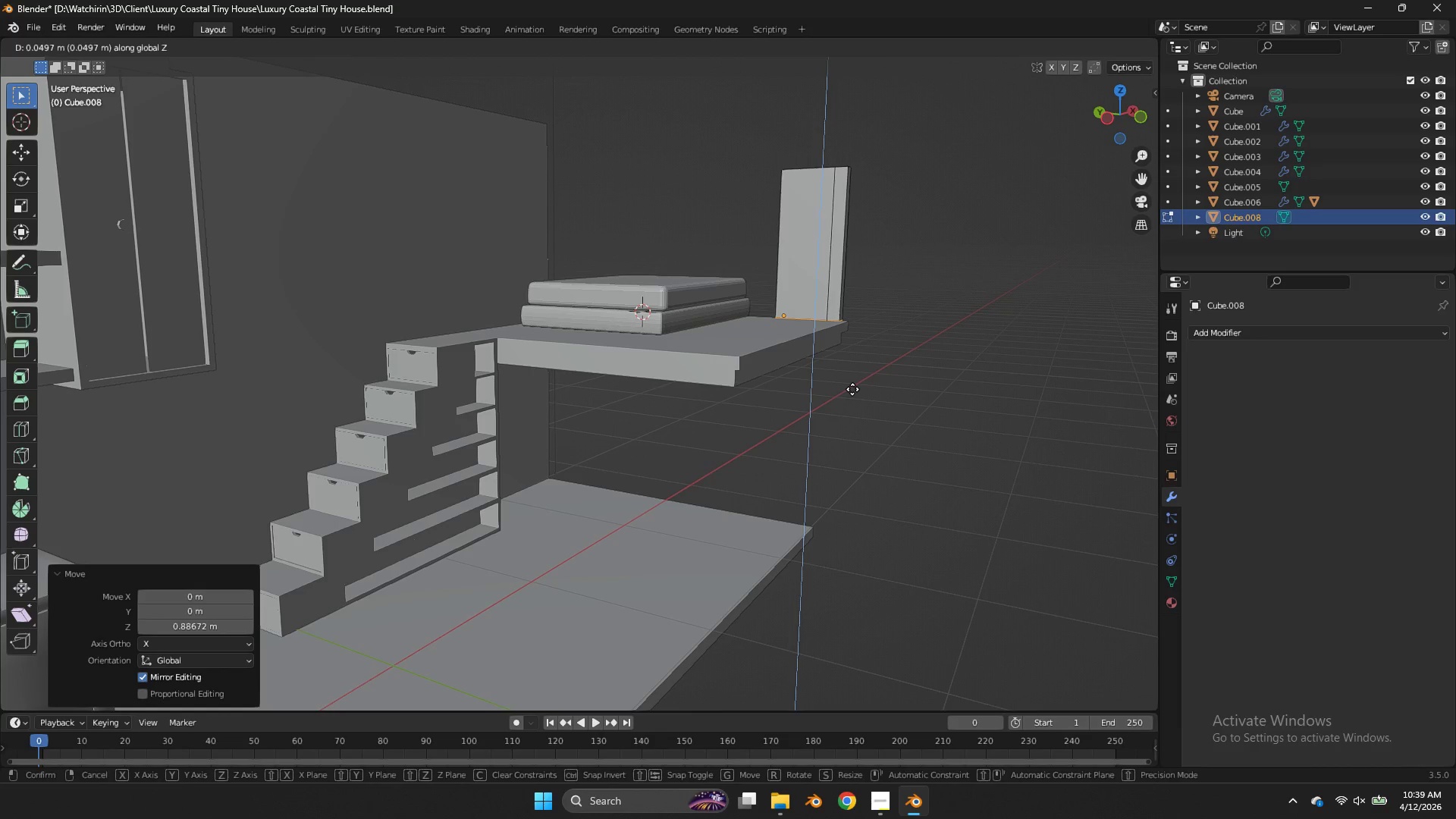 
left_click([855, 391])
 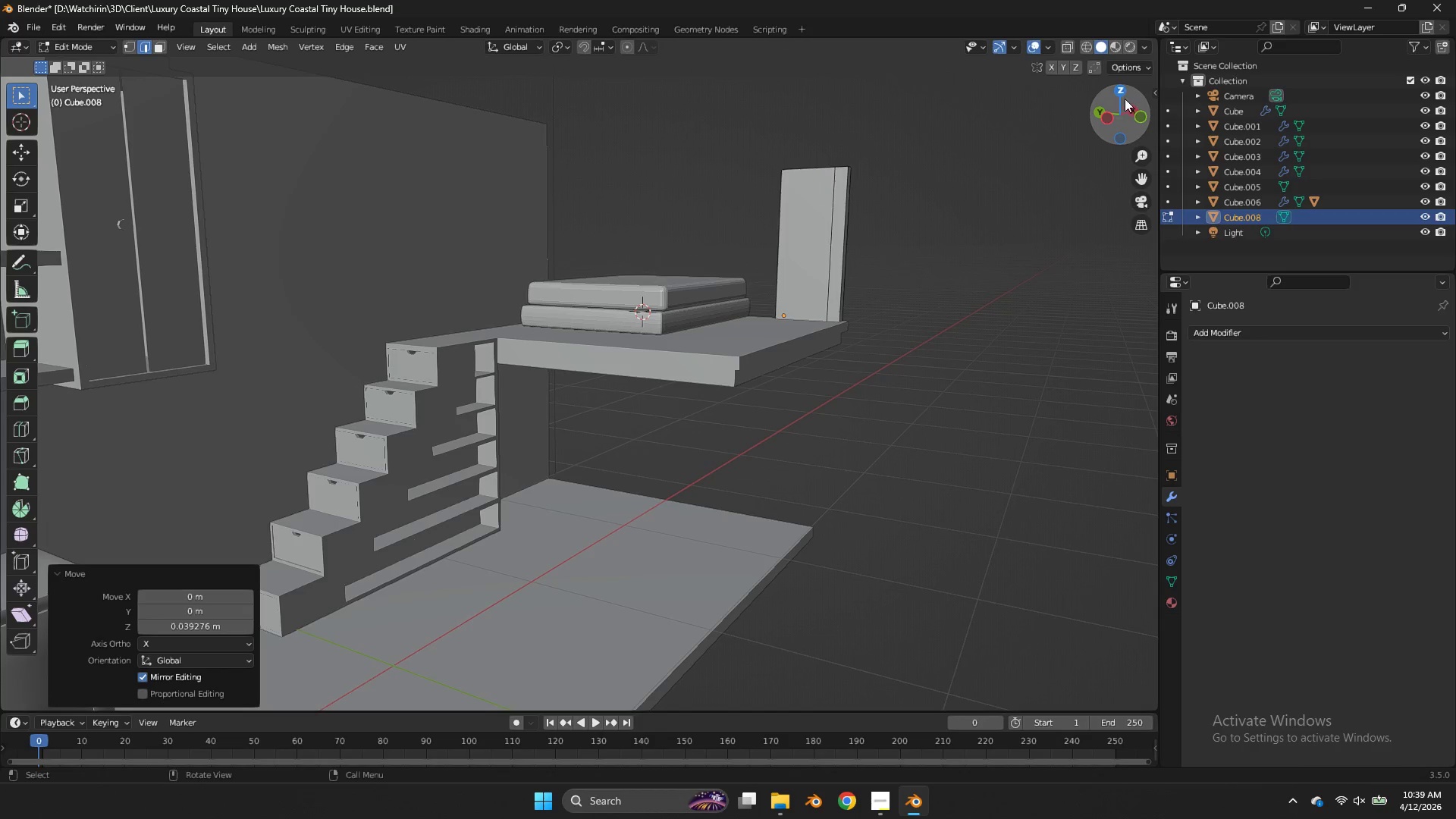 
left_click([1122, 96])
 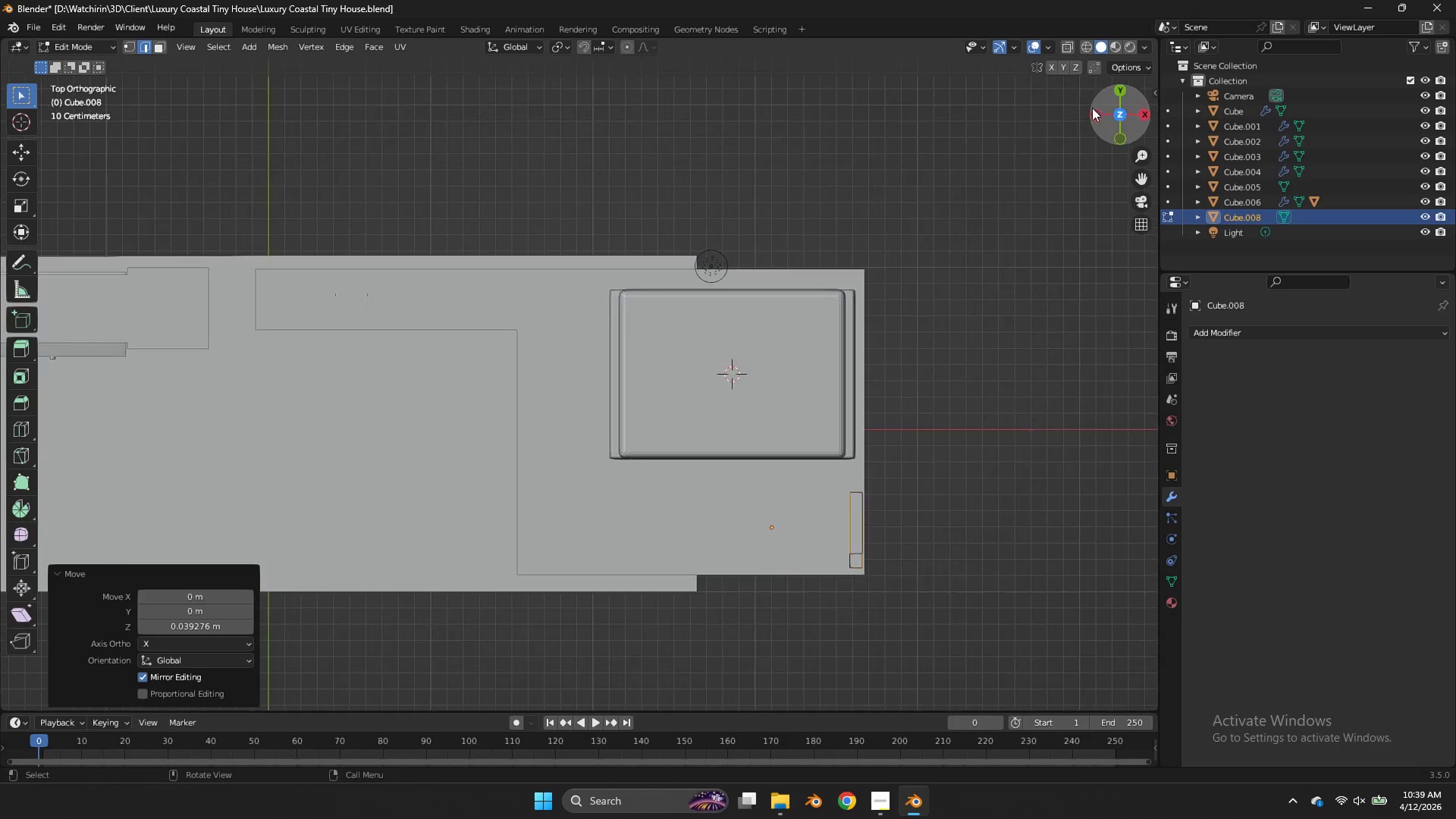 
key(Z)
 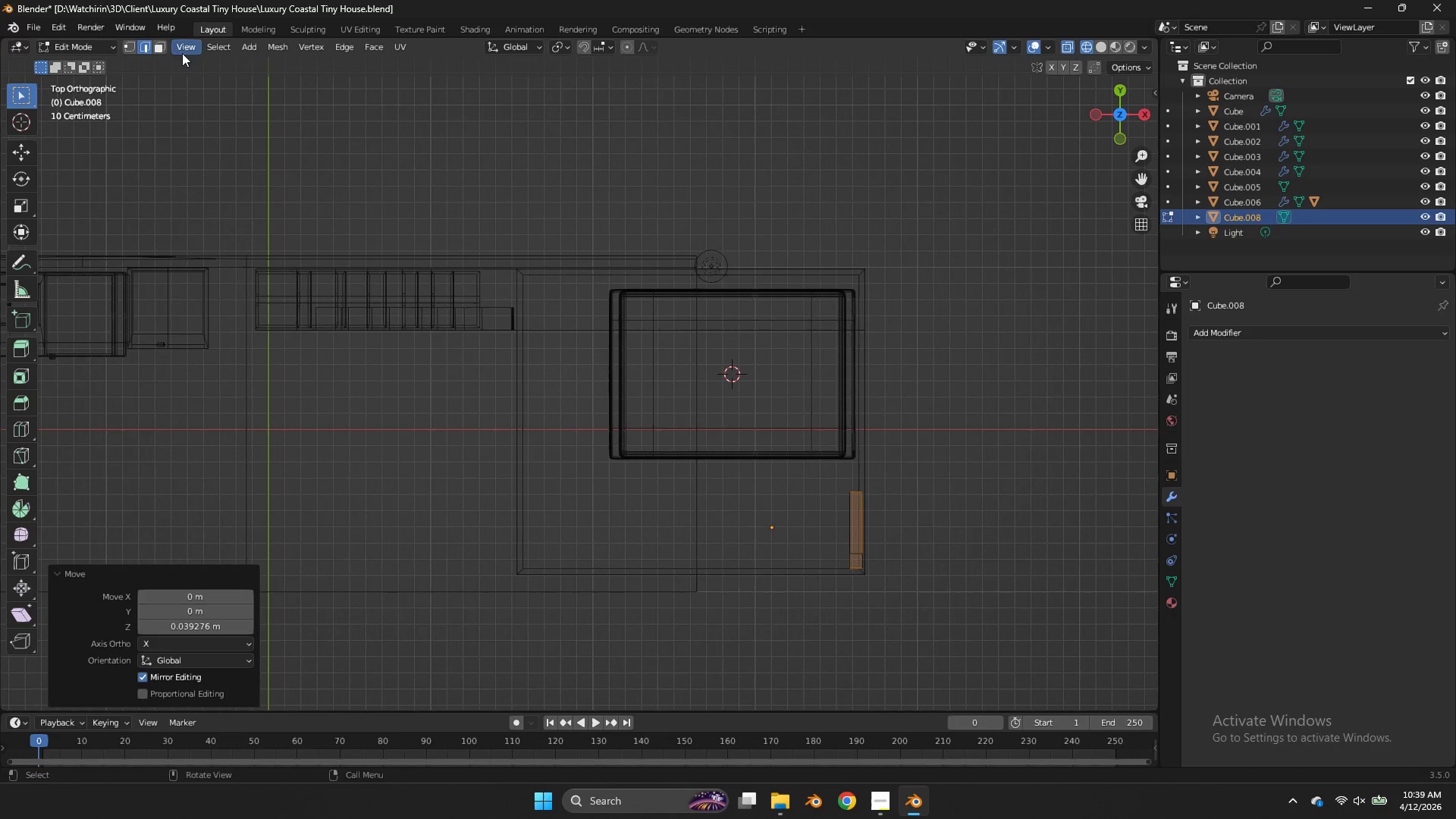 
left_click([125, 46])
 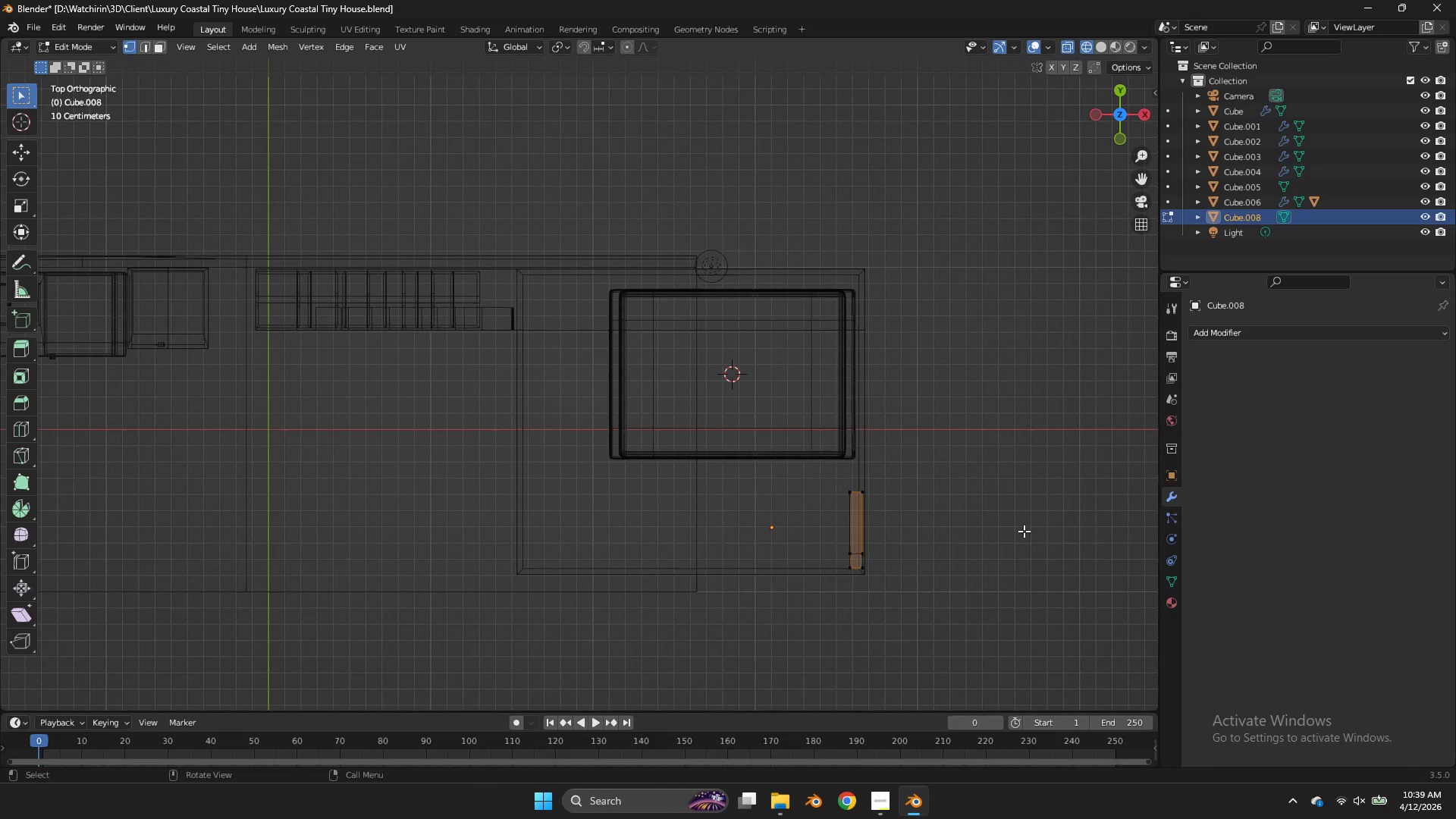 
left_click_drag(start_coordinate=[940, 509], to_coordinate=[839, 557])
 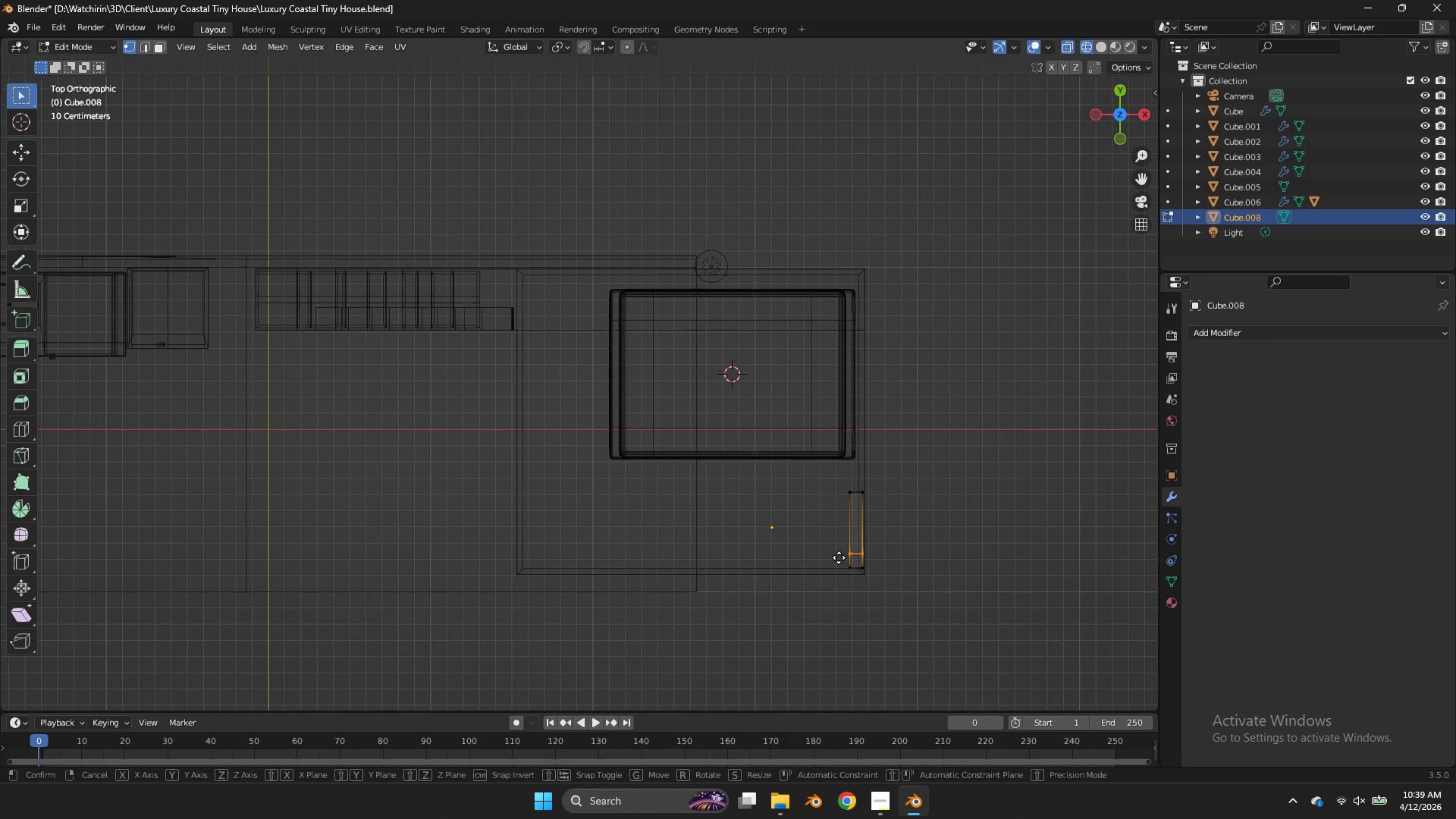 
type(gx)
 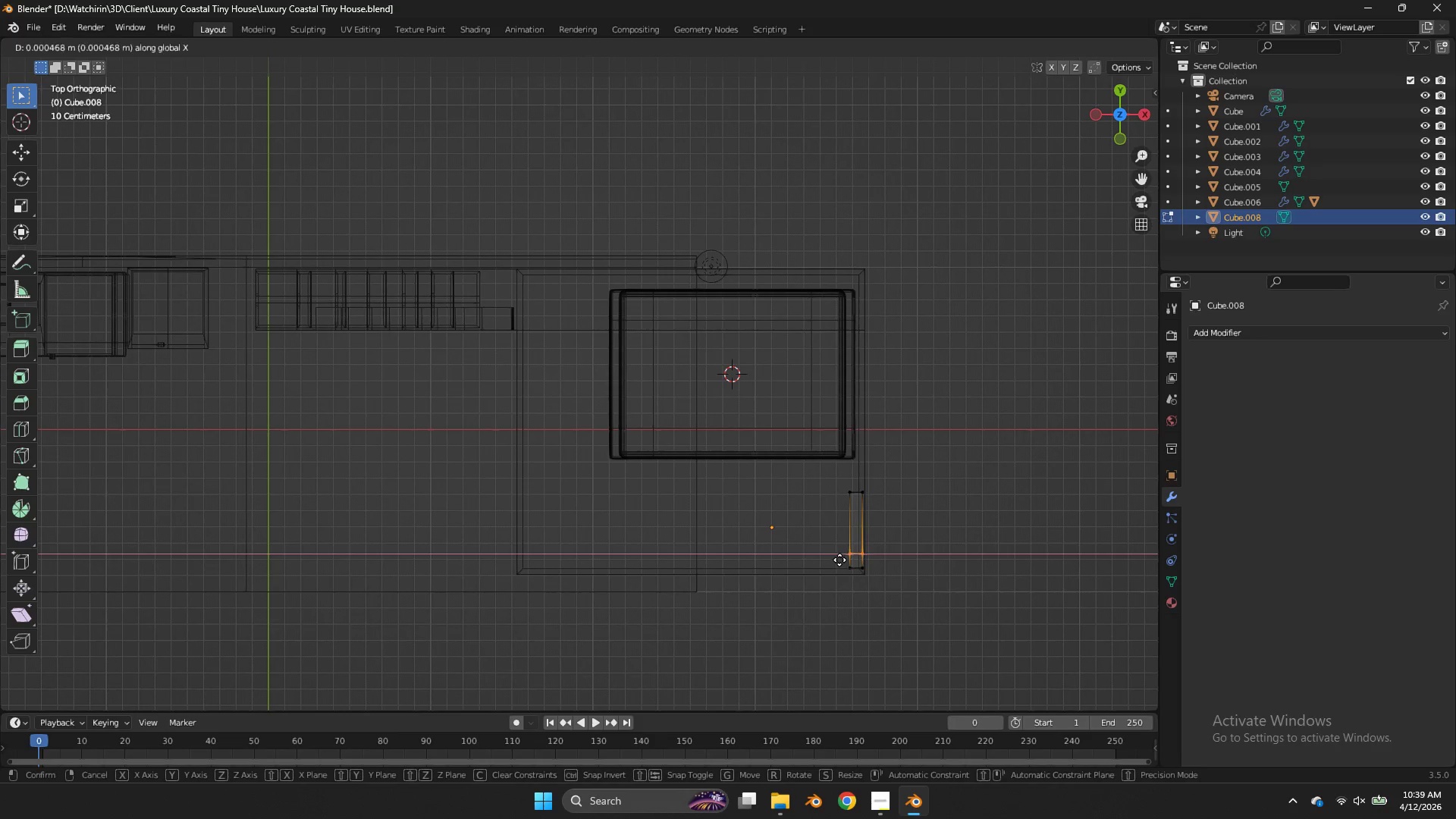 
hold_key(key=ShiftLeft, duration=0.72)
 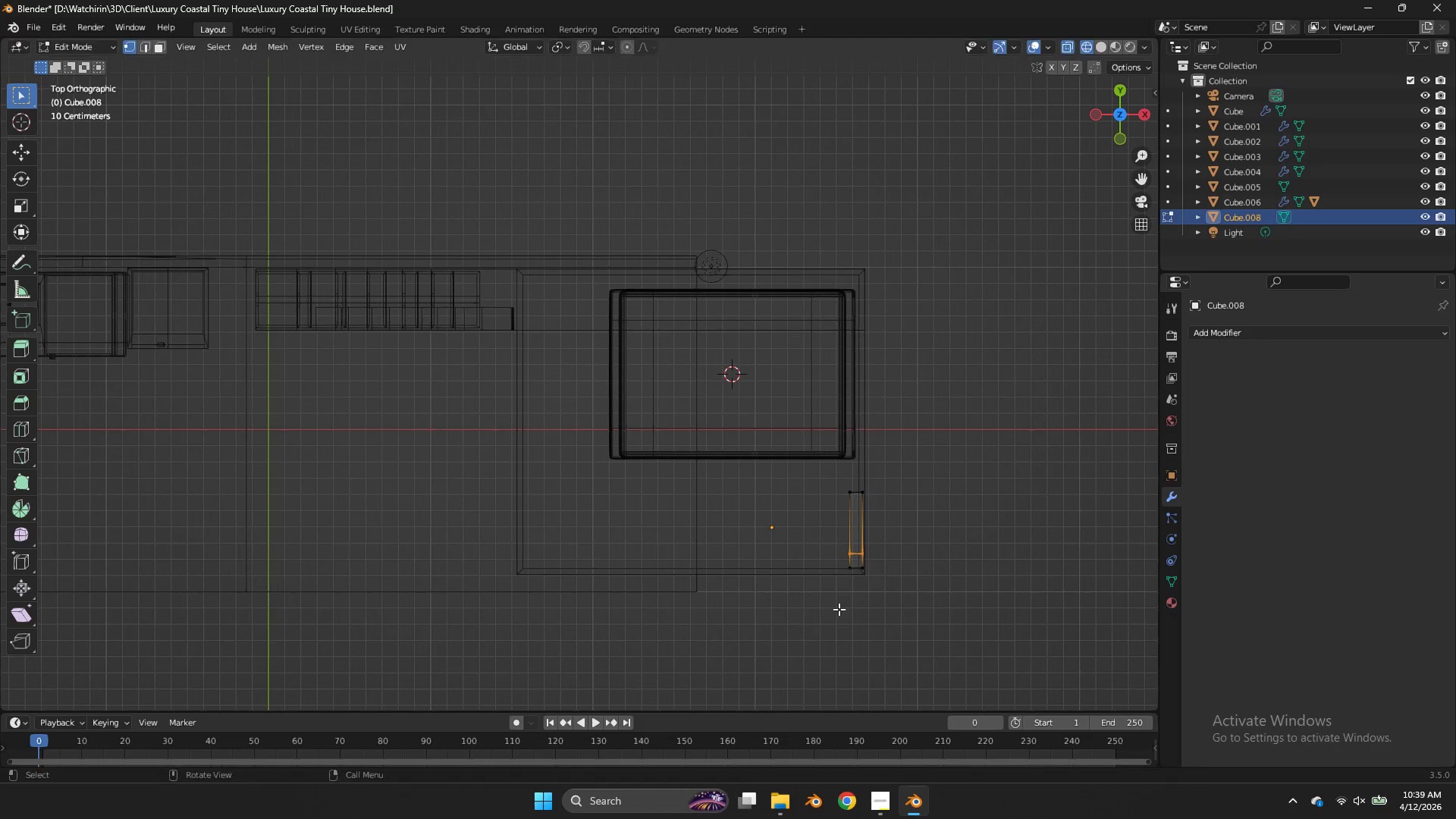 
right_click([839, 609])
 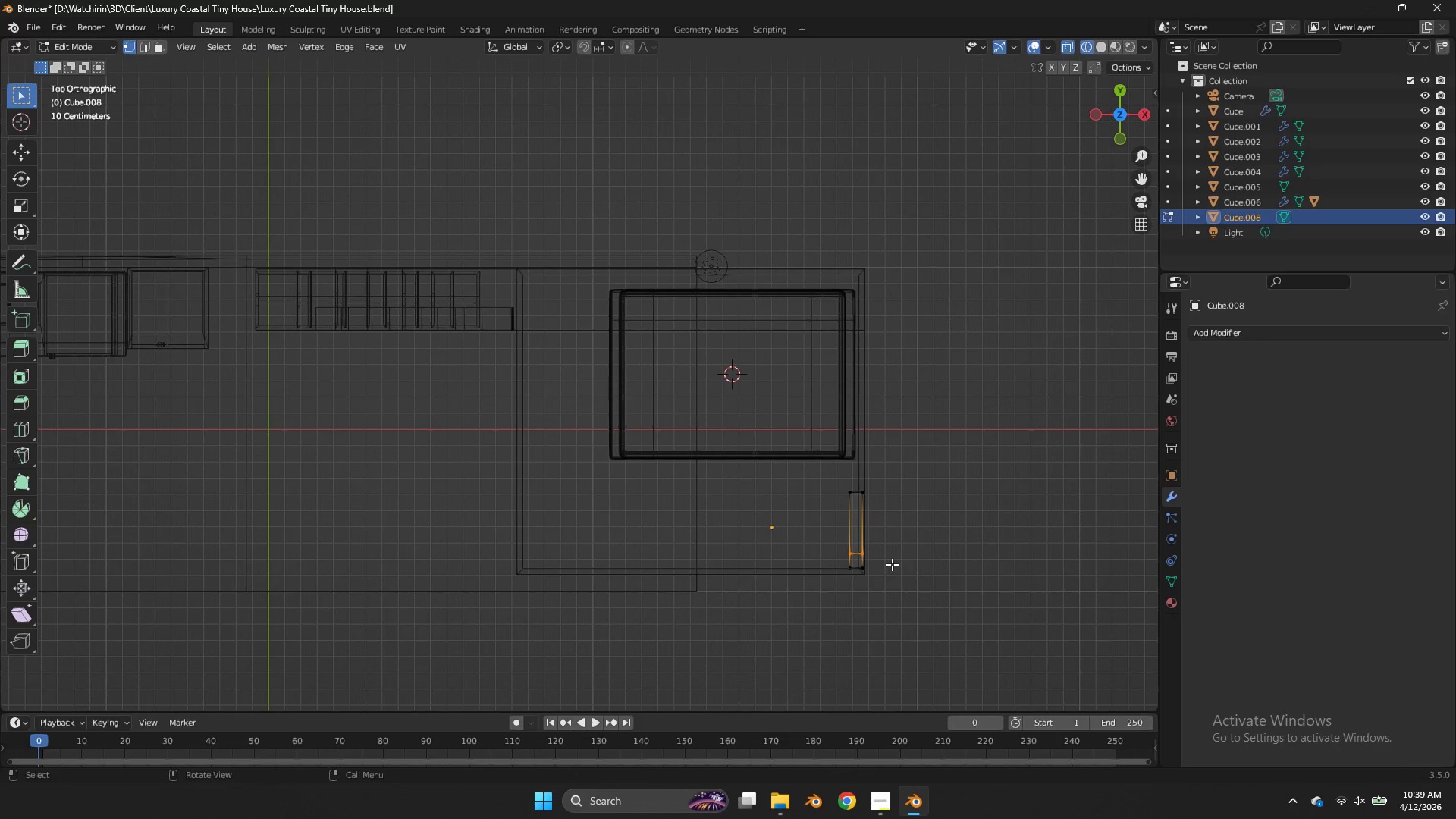 
type(gy)
 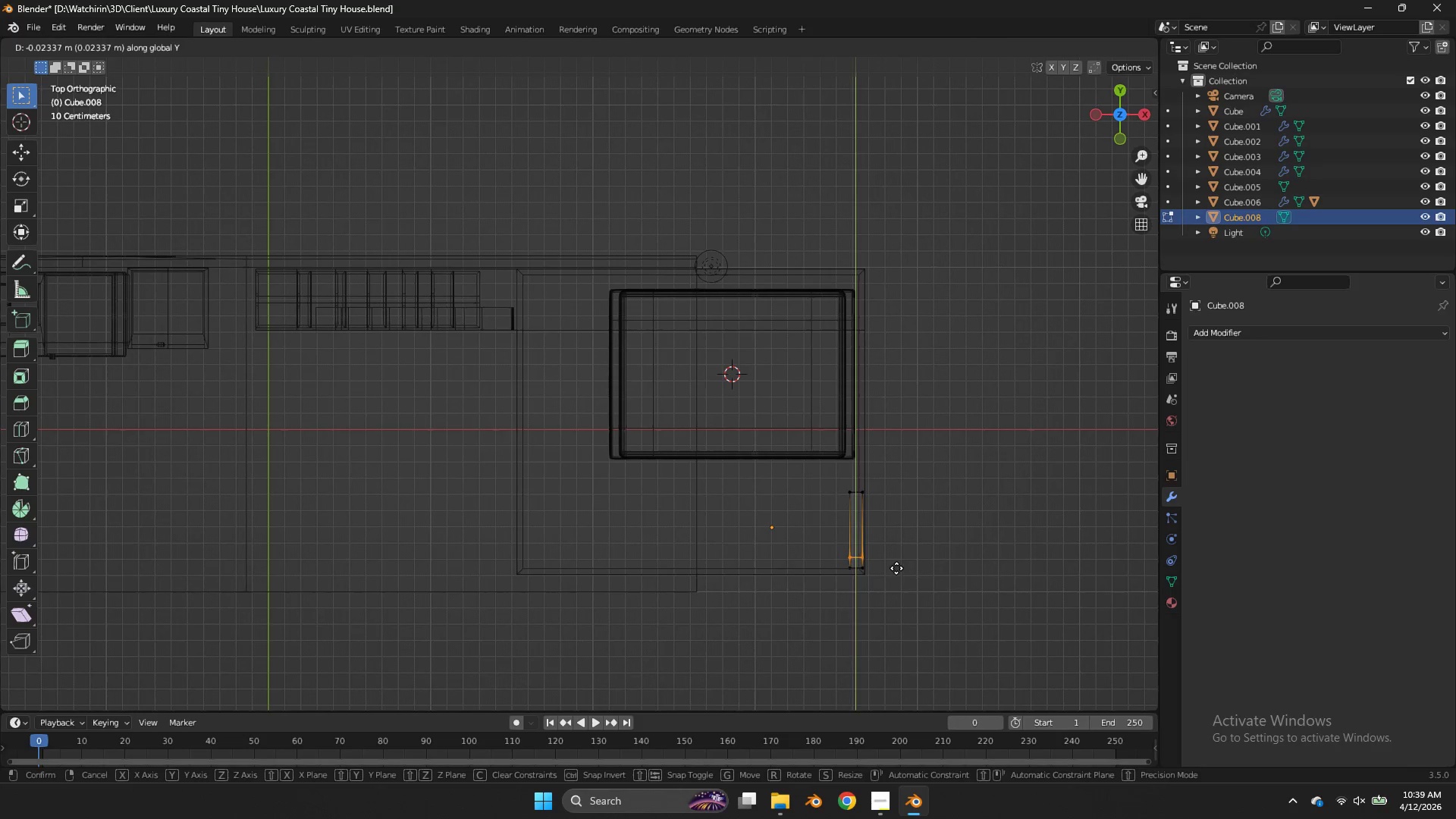 
left_click([898, 570])
 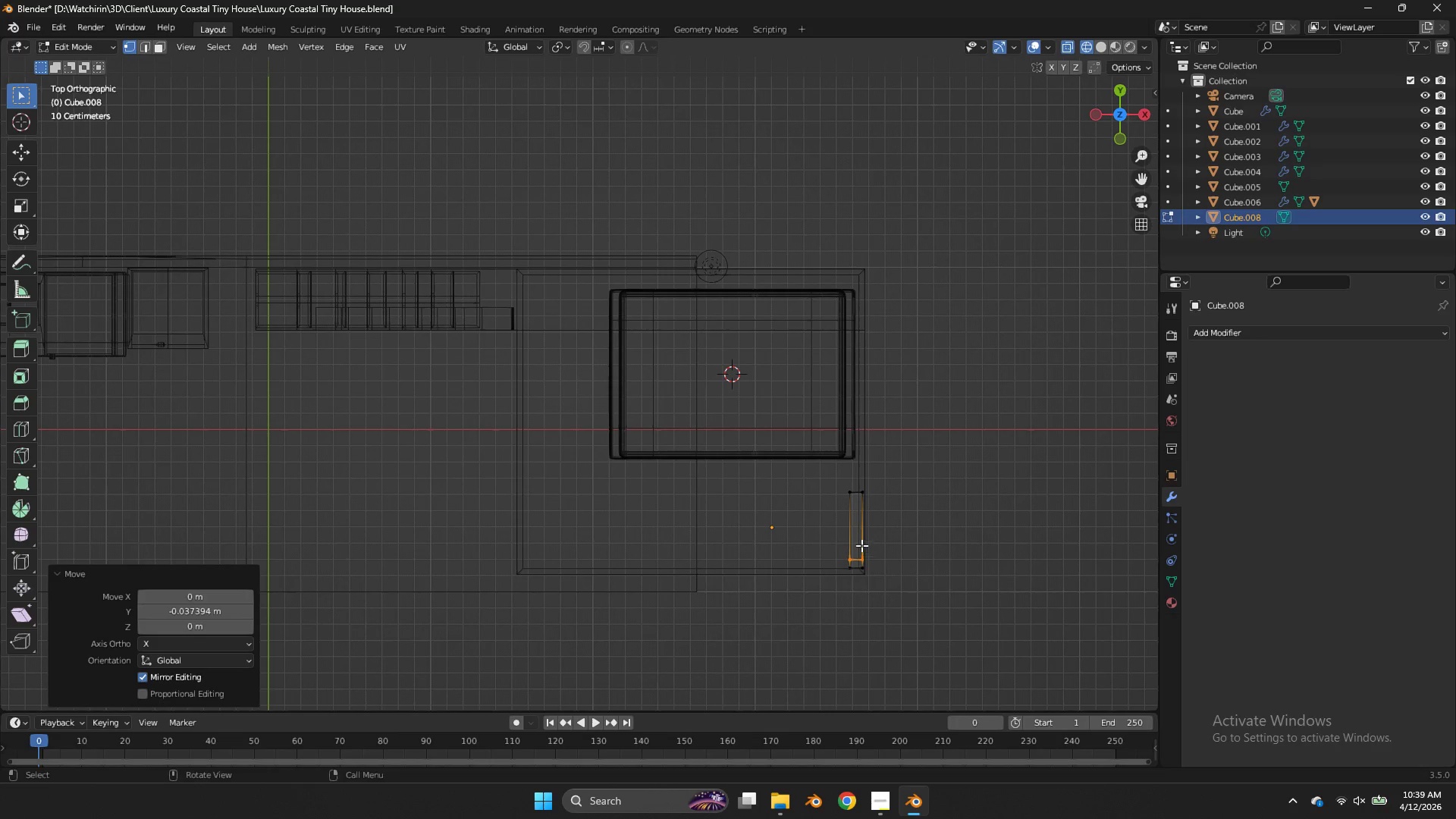 
left_click_drag(start_coordinate=[858, 544], to_coordinate=[840, 580])
 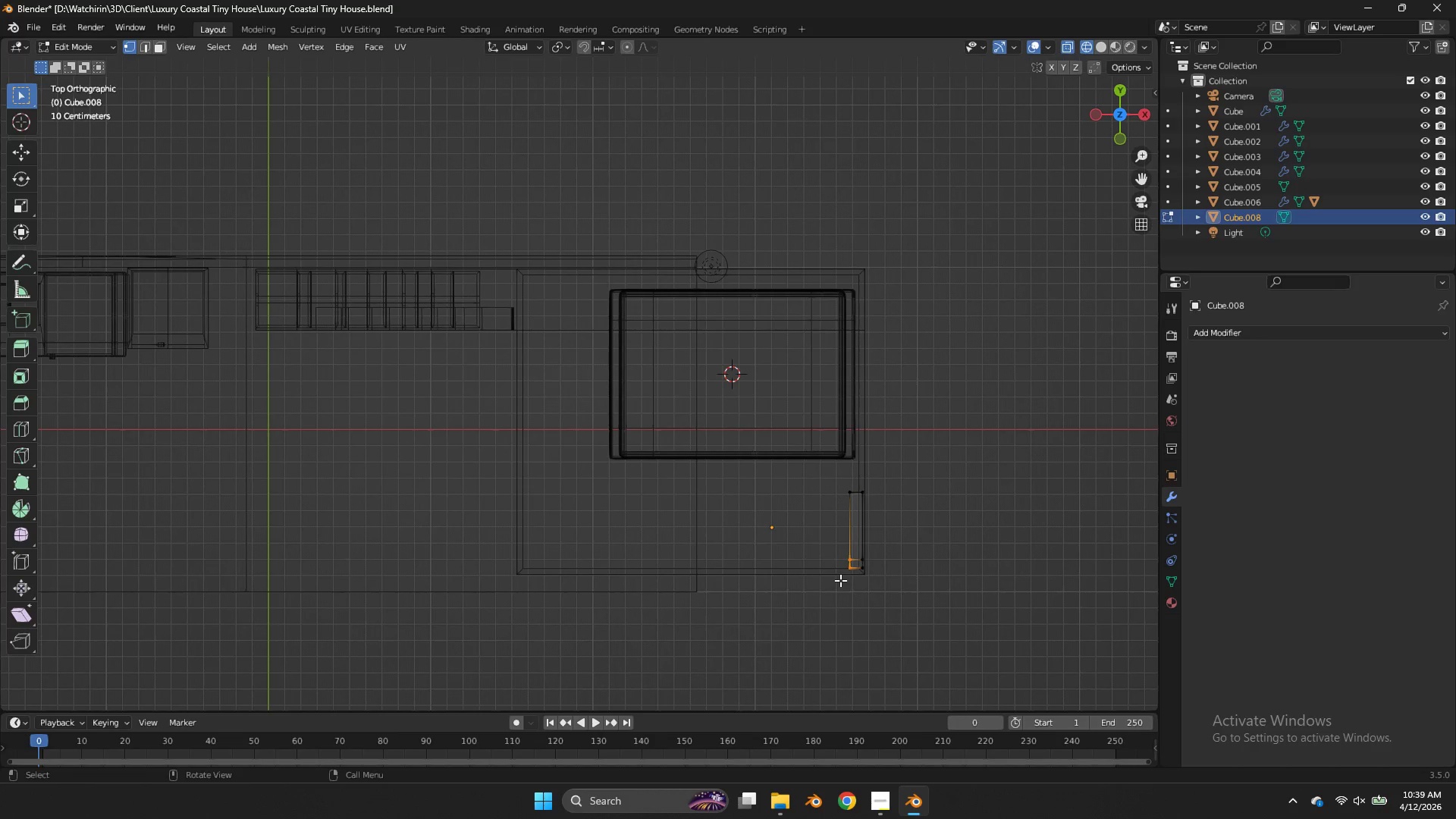 
wait(5.12)
 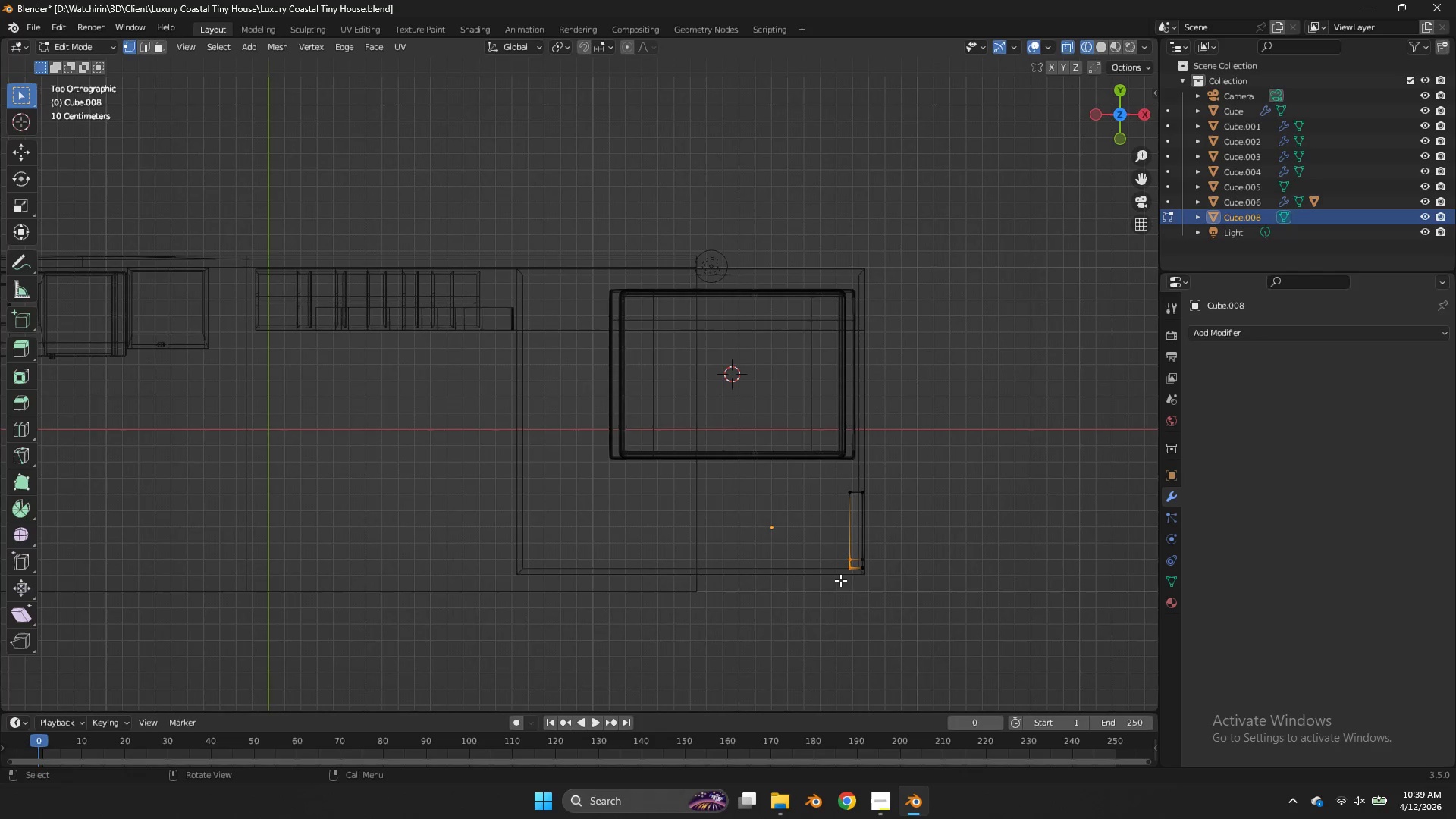 
key(E)
 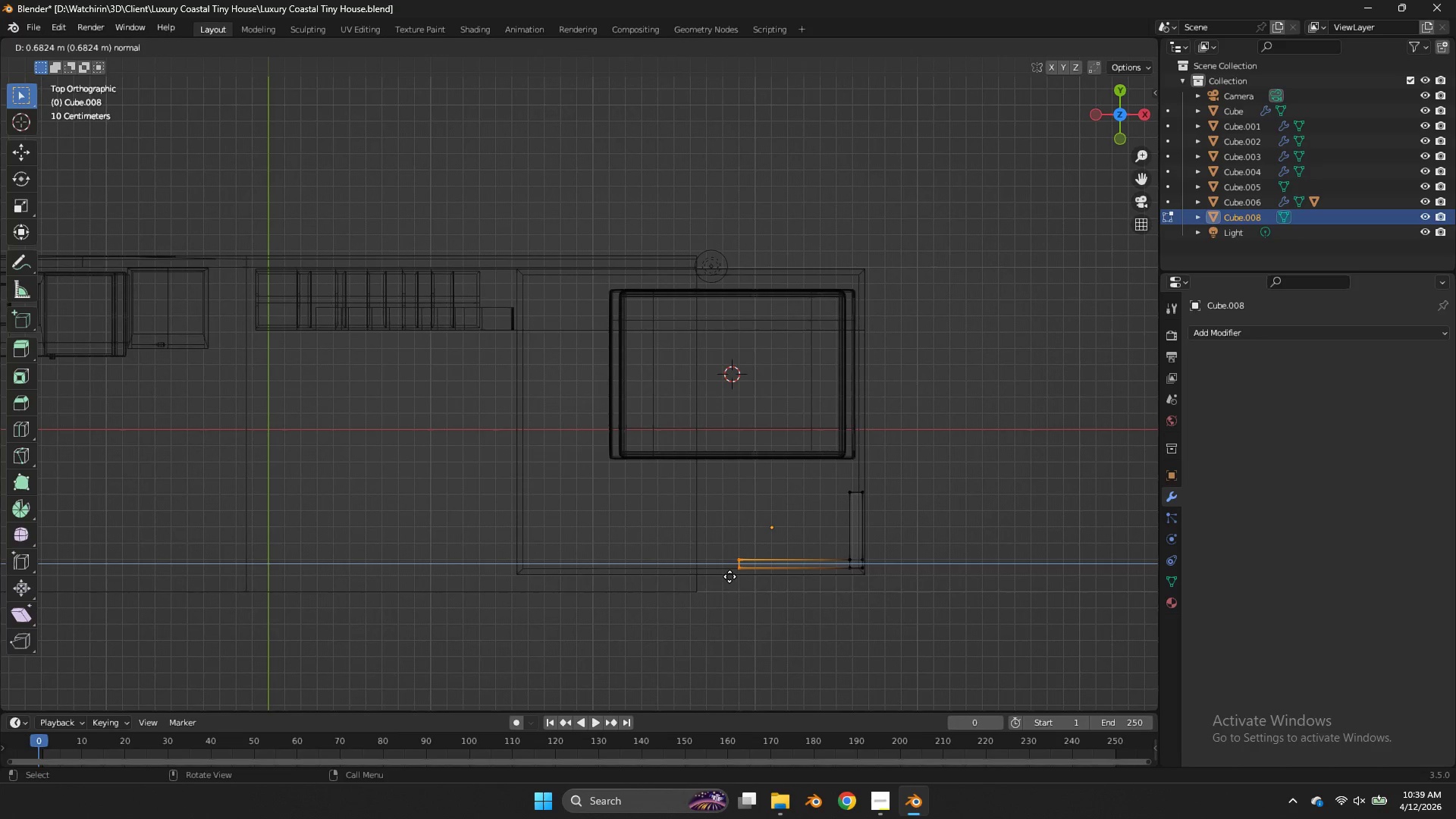 
left_click([709, 577])
 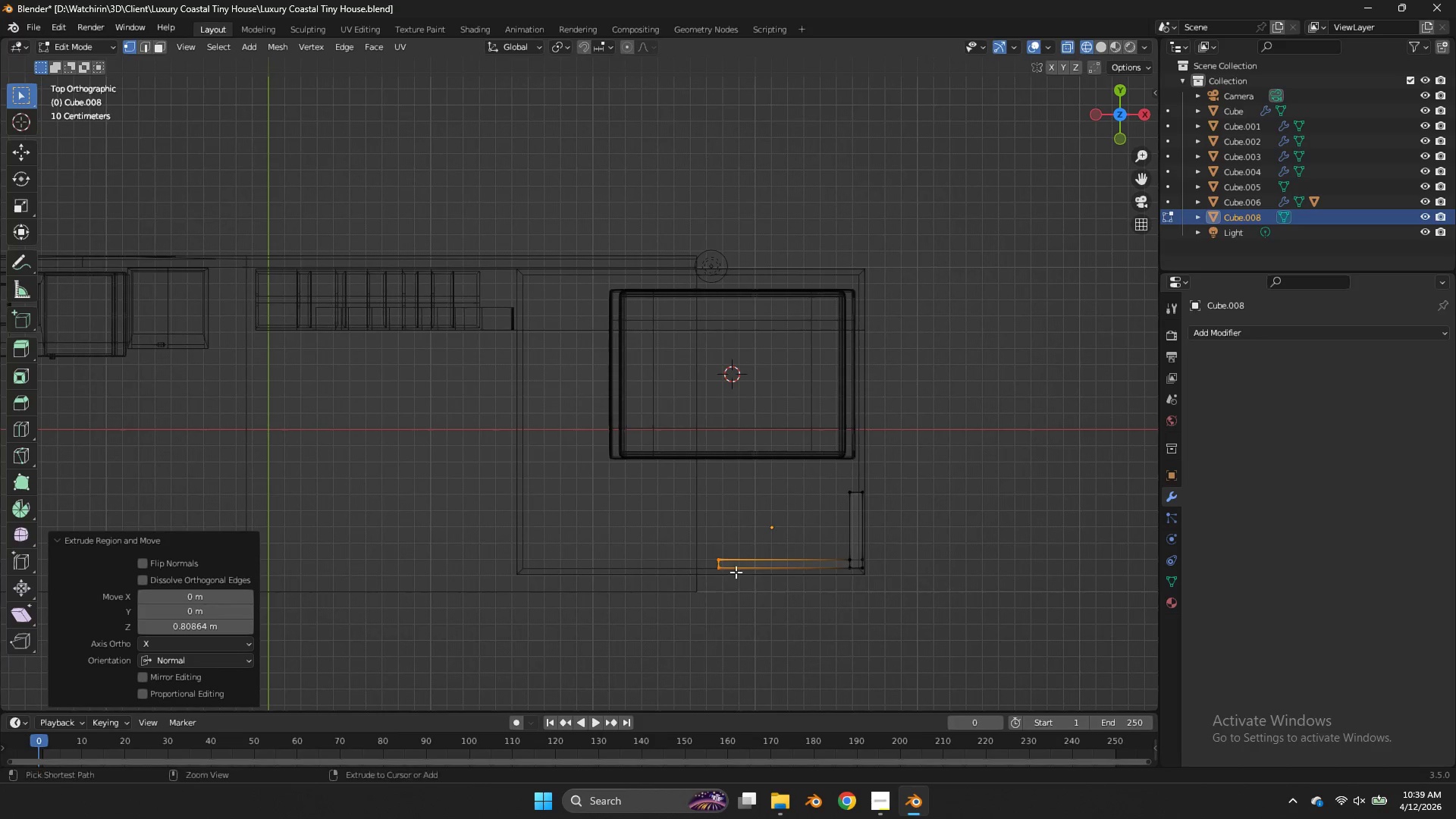 
key(Control+R)
 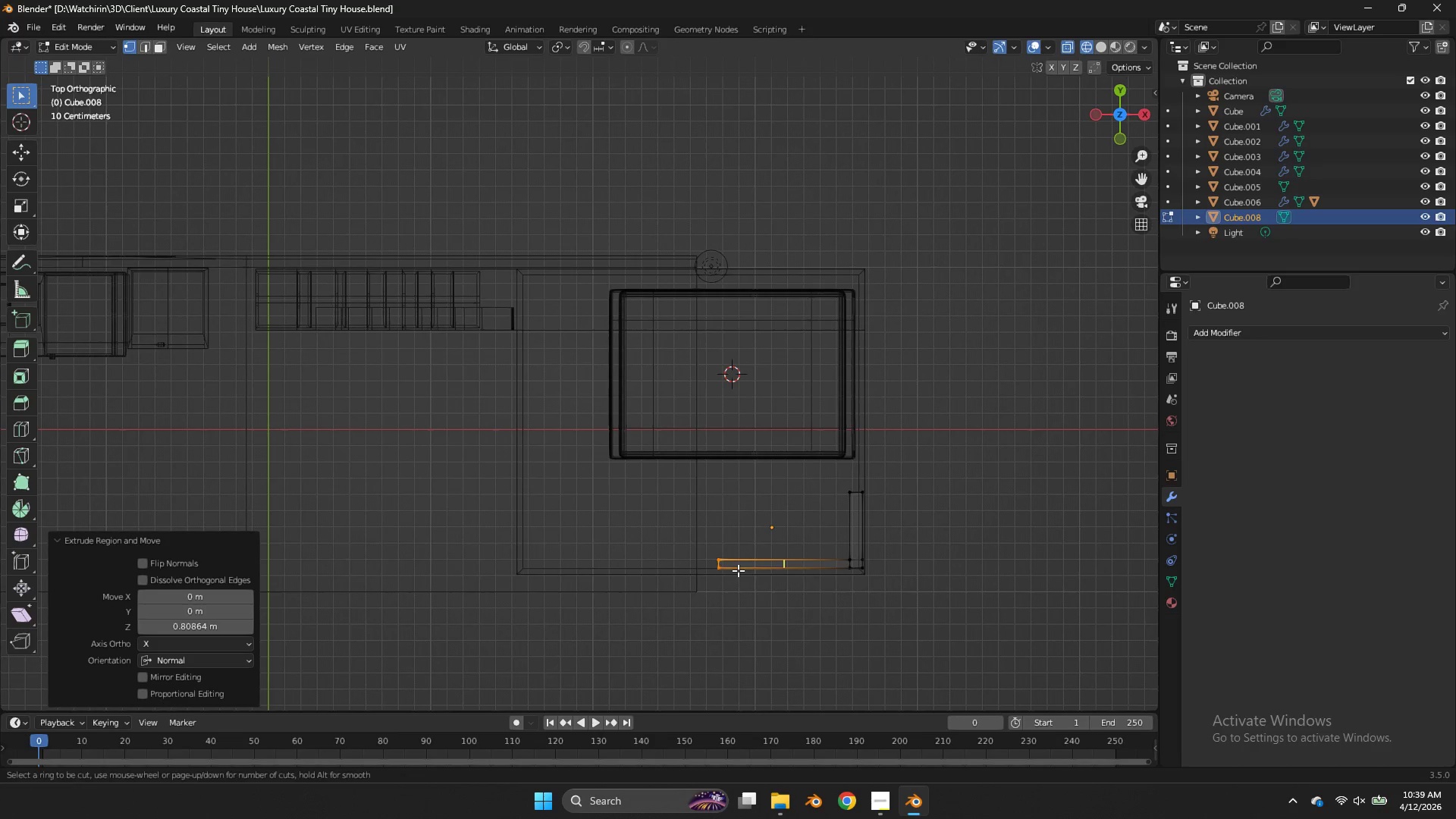 
left_click([738, 570])
 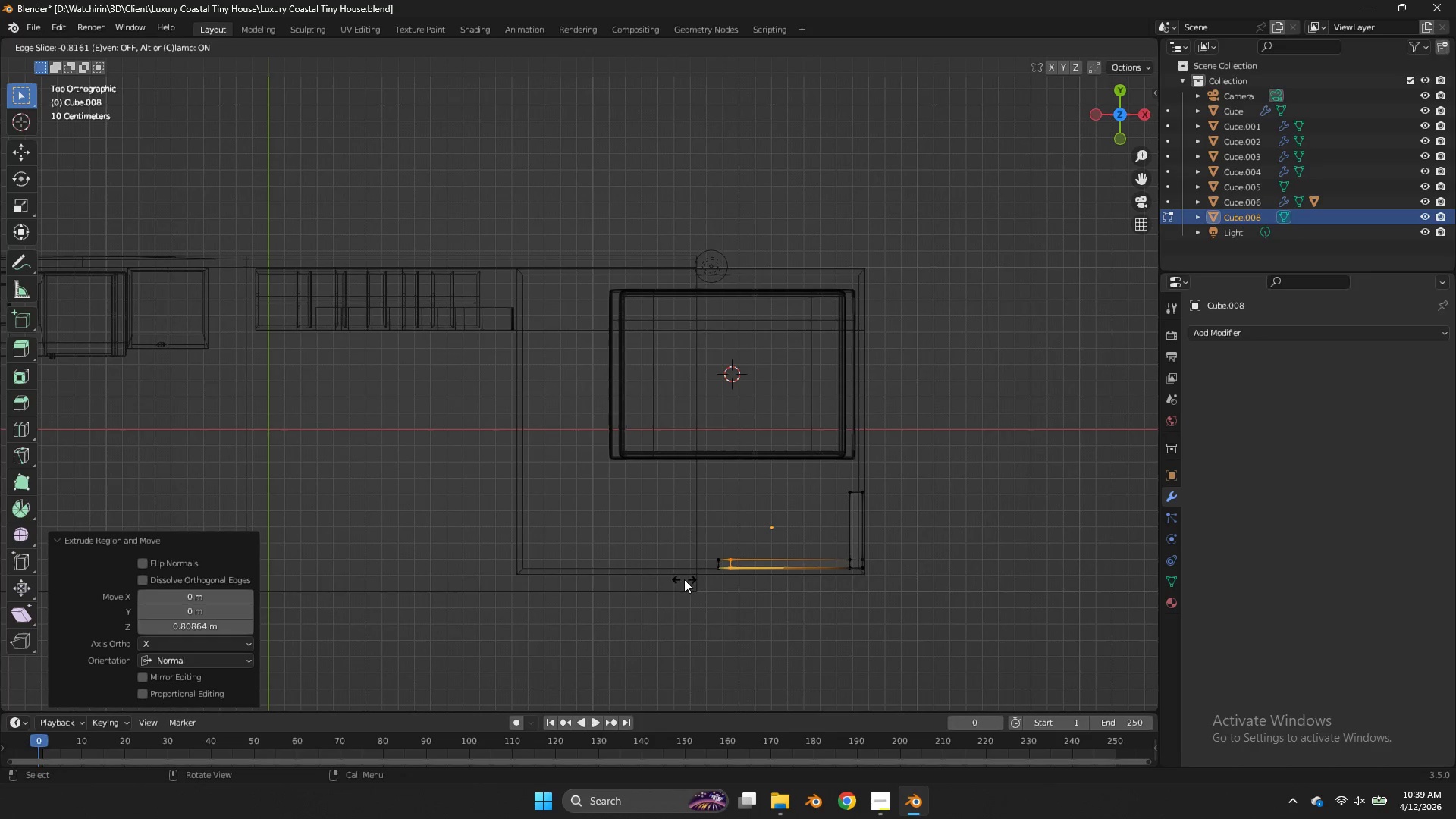 
left_click([684, 579])
 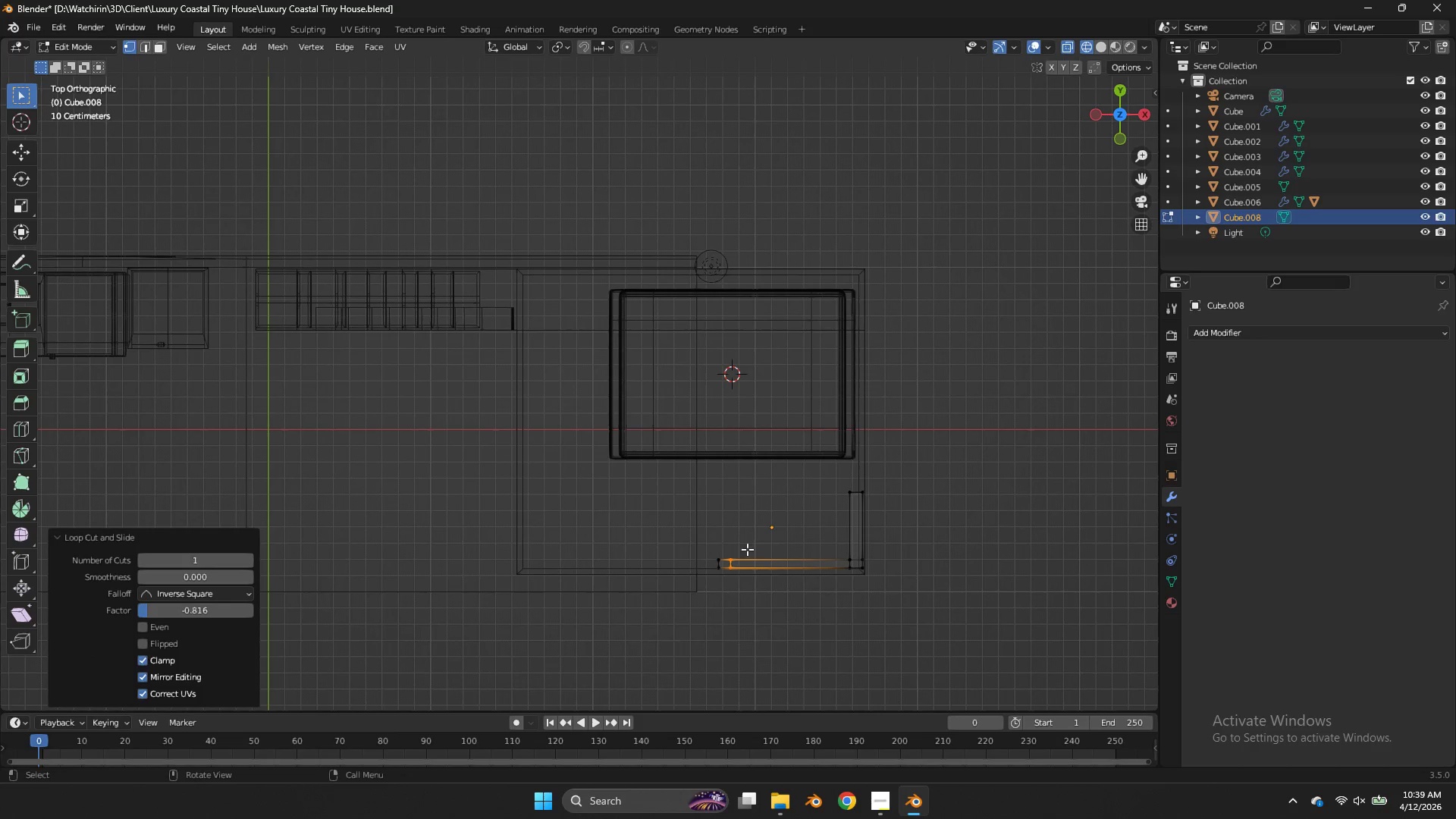 
left_click_drag(start_coordinate=[747, 549], to_coordinate=[718, 563])
 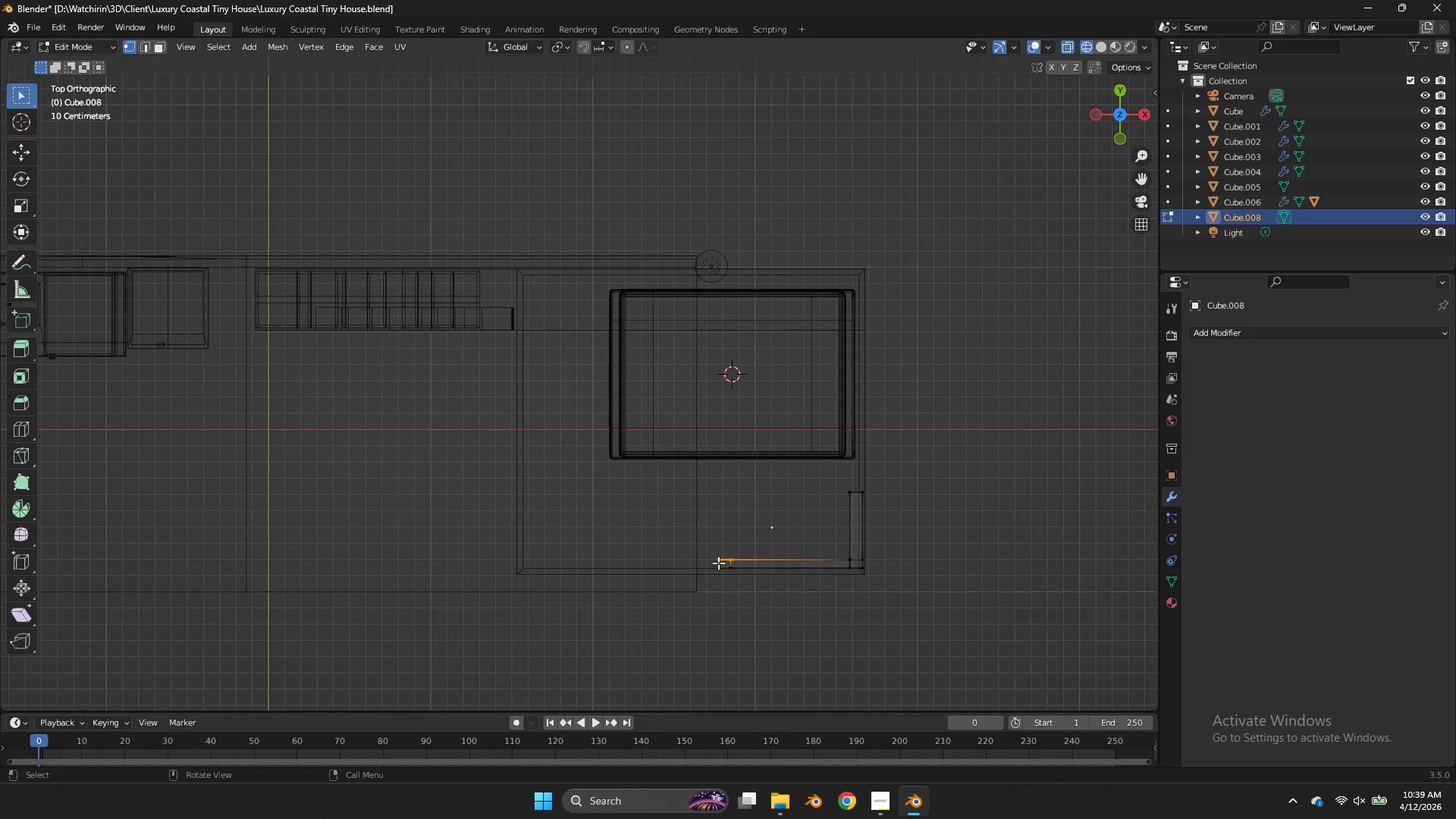 
key(E)
 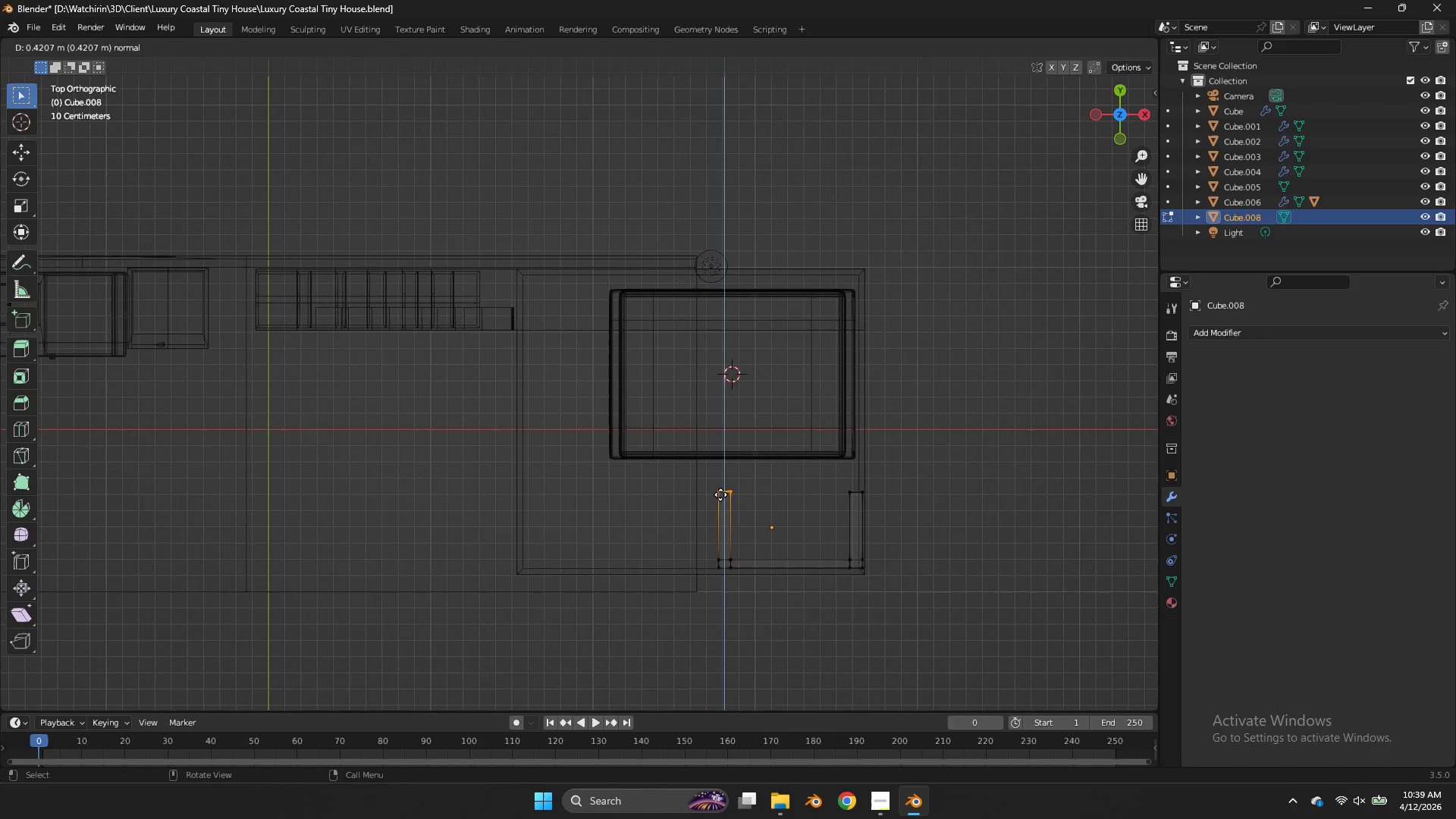 
left_click([720, 490])
 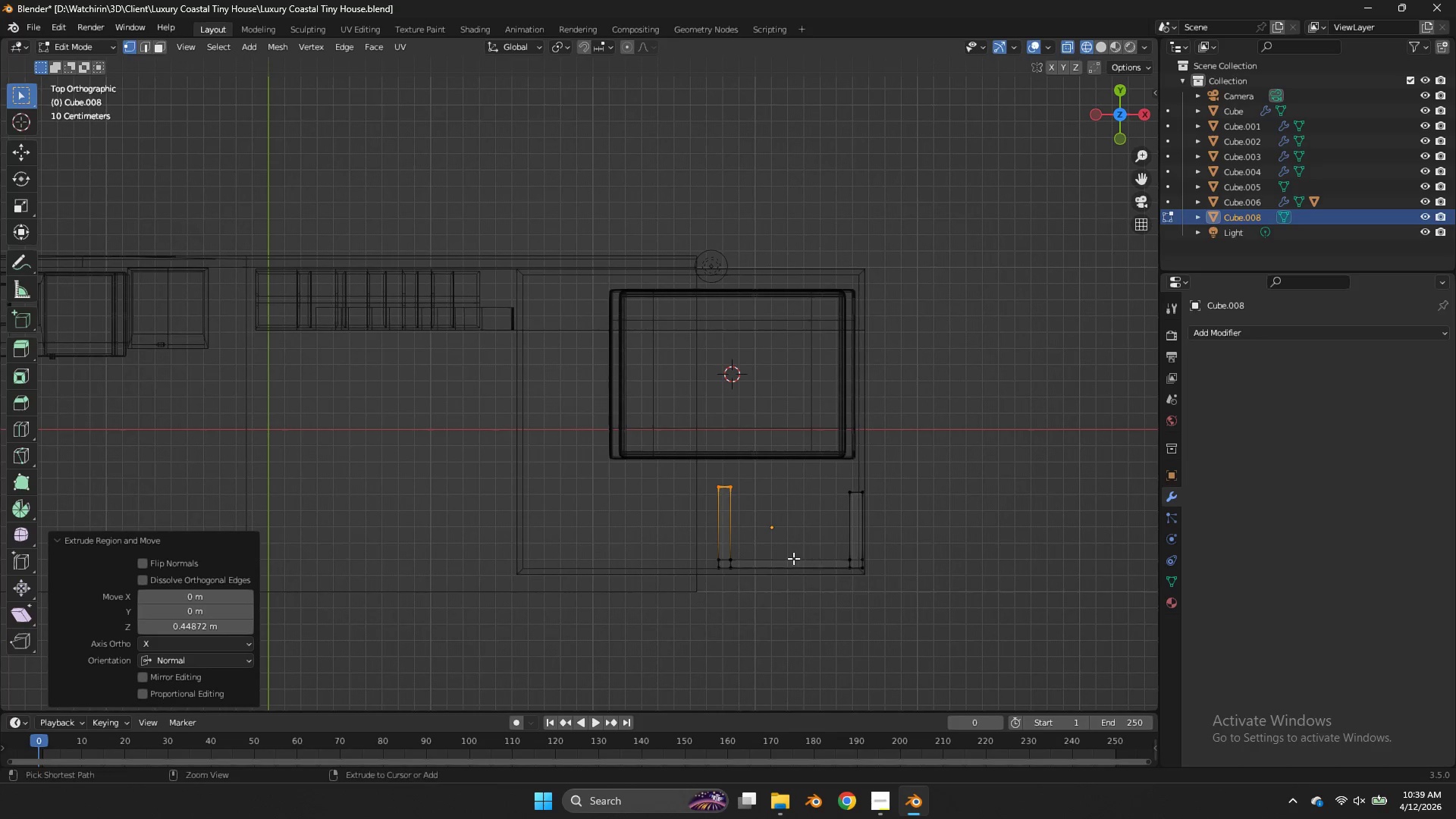 
key(Control+R)
 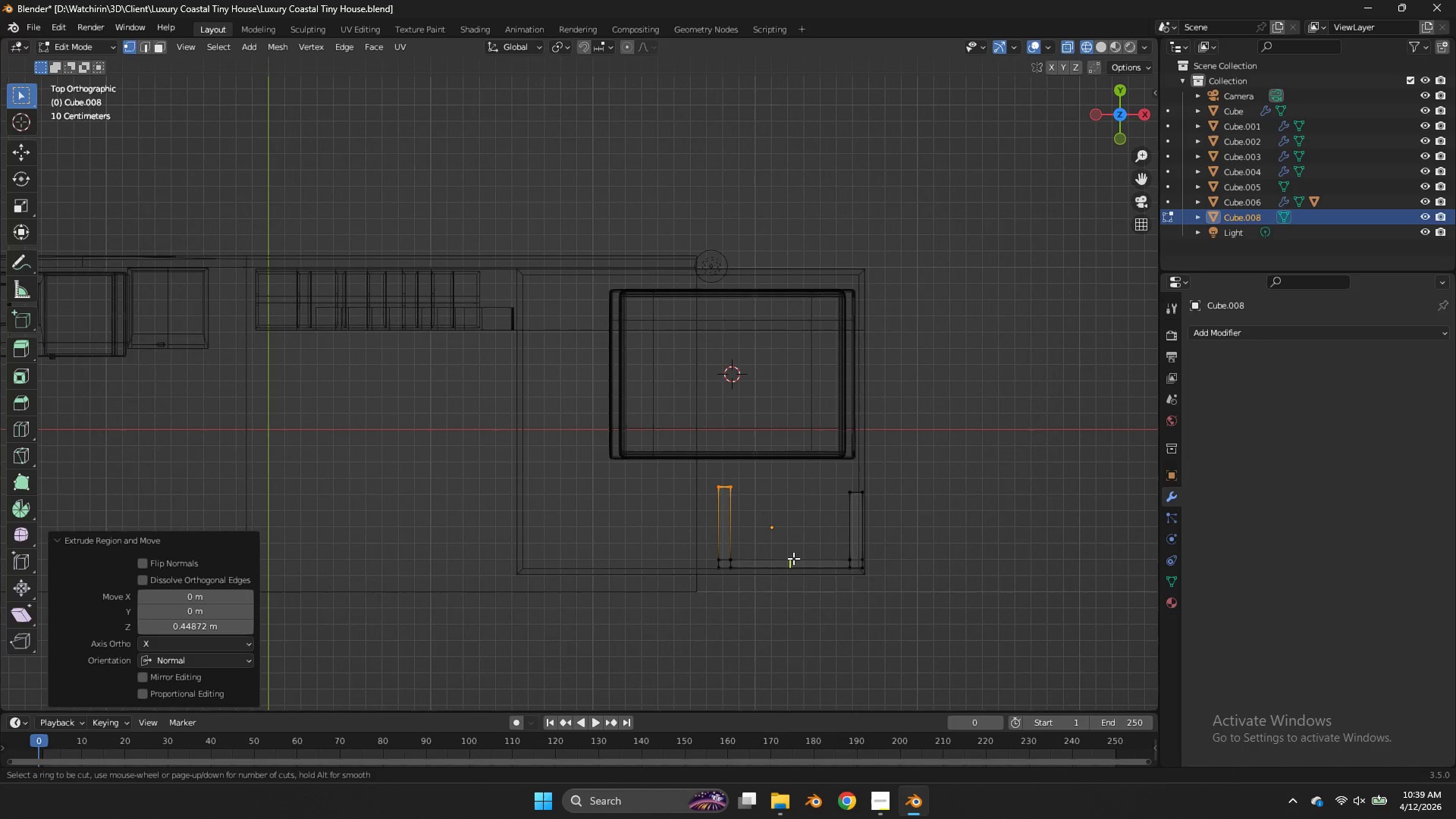 
left_click([793, 558])
 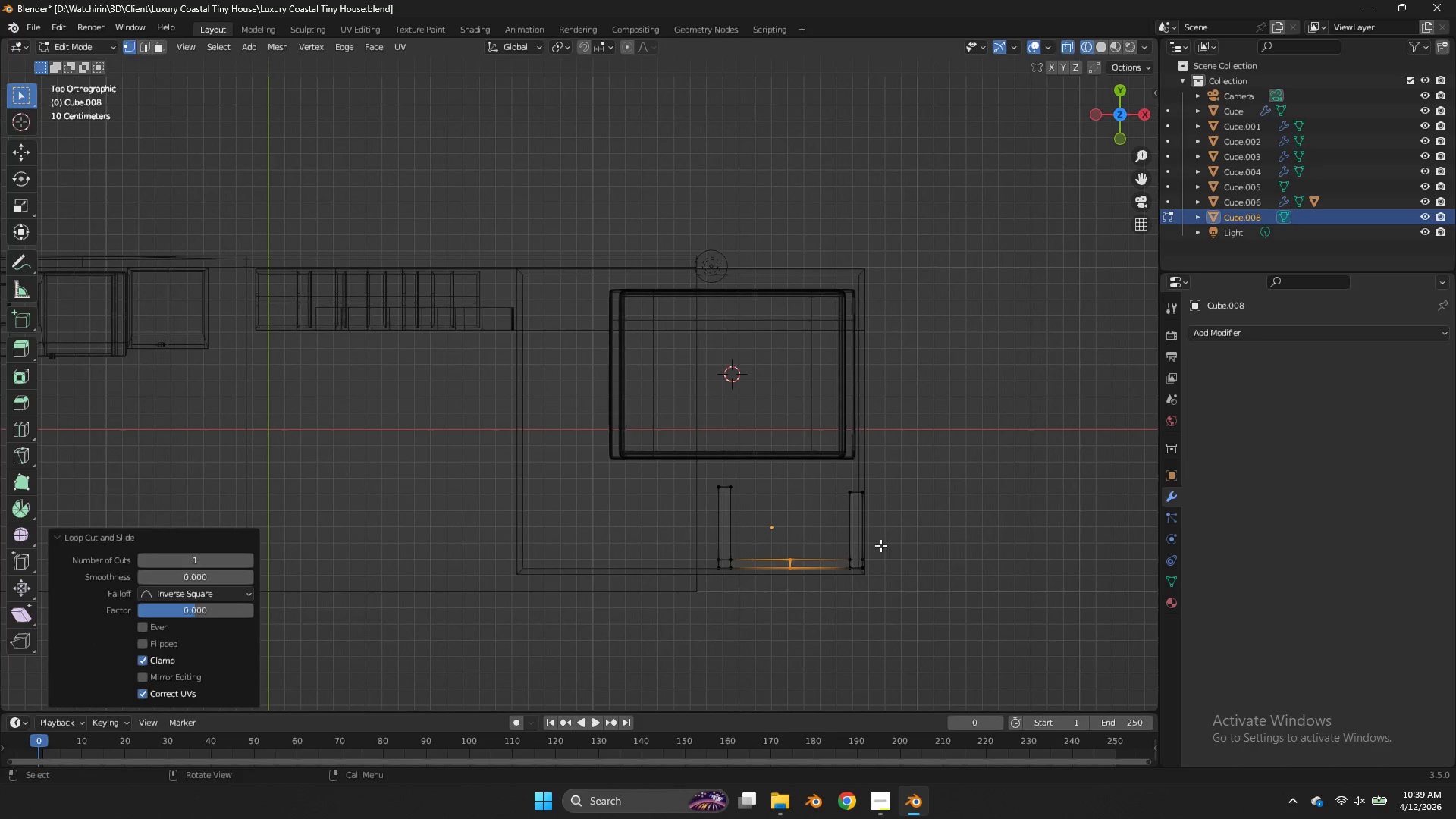 
key(Control+B)
 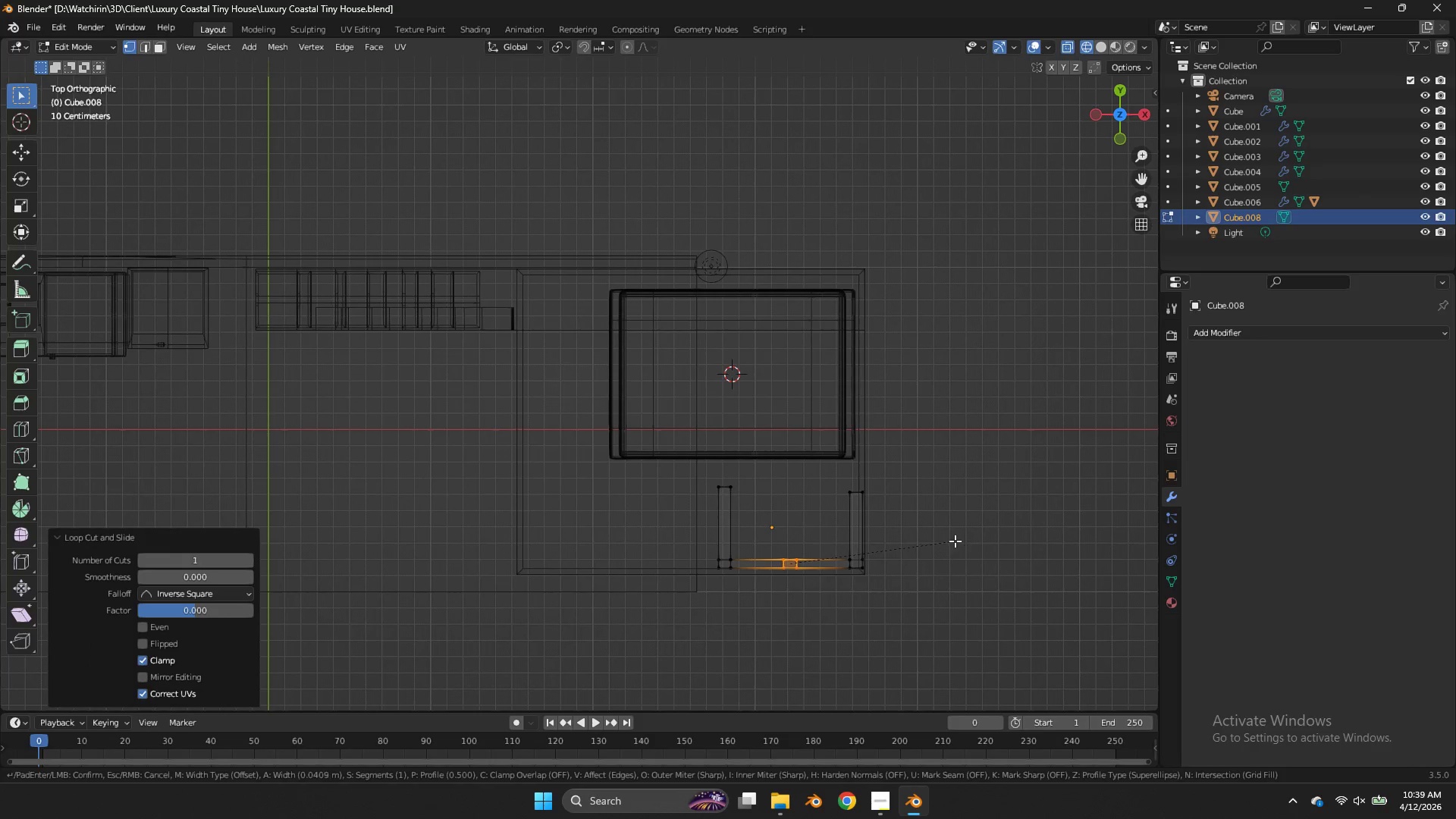 
left_click([955, 541])
 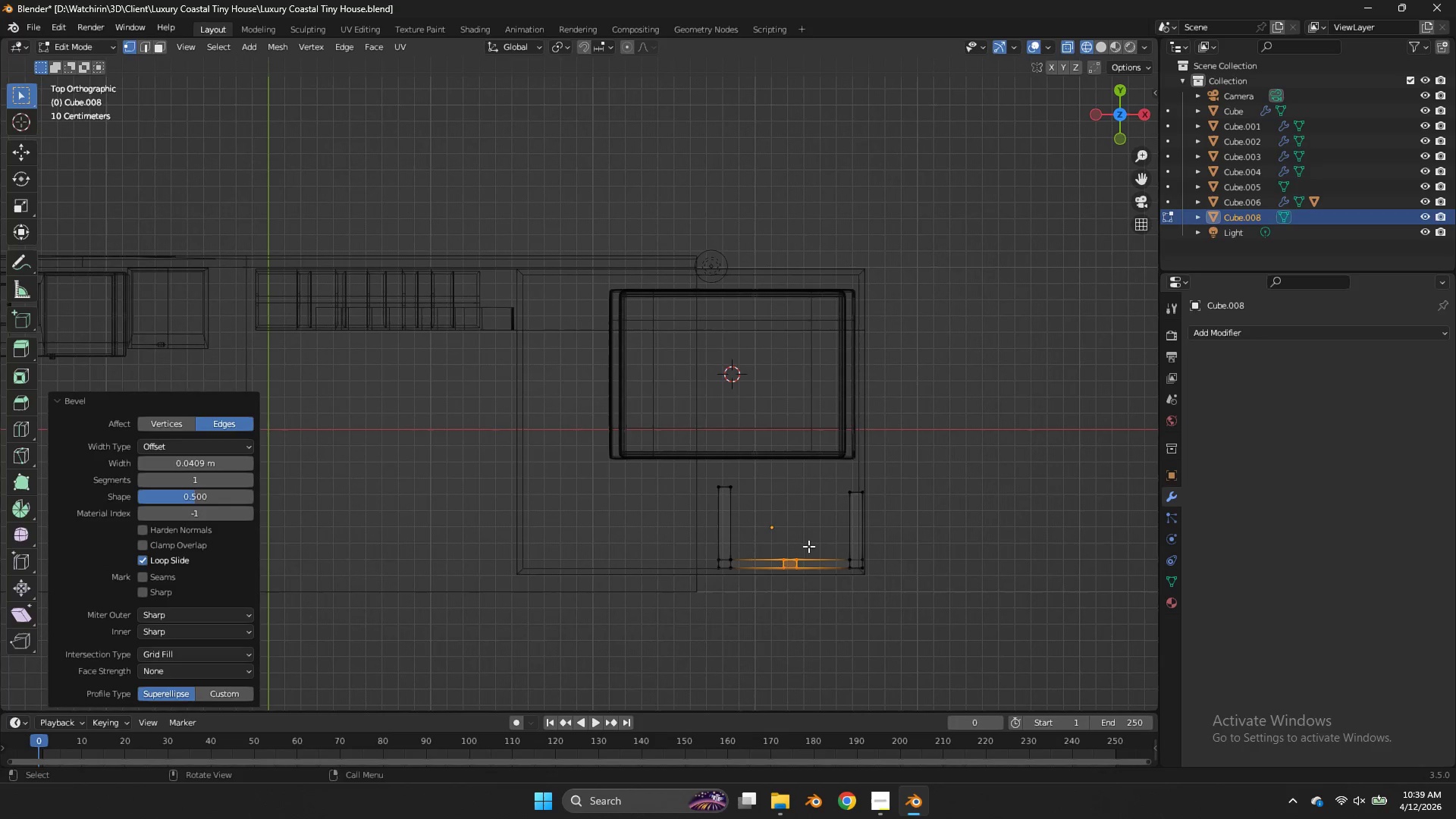 
left_click_drag(start_coordinate=[808, 546], to_coordinate=[774, 566])
 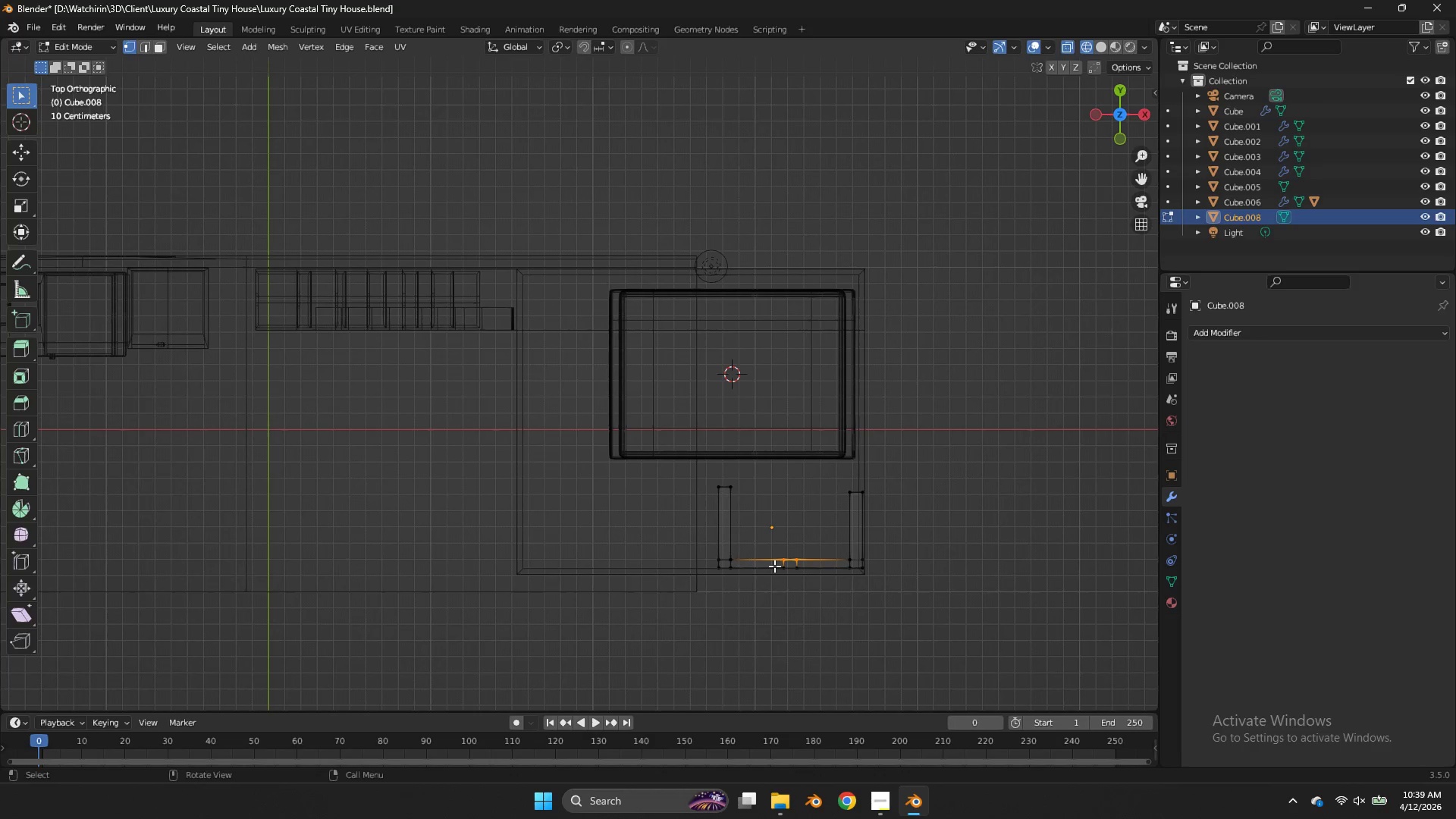 
key(E)
 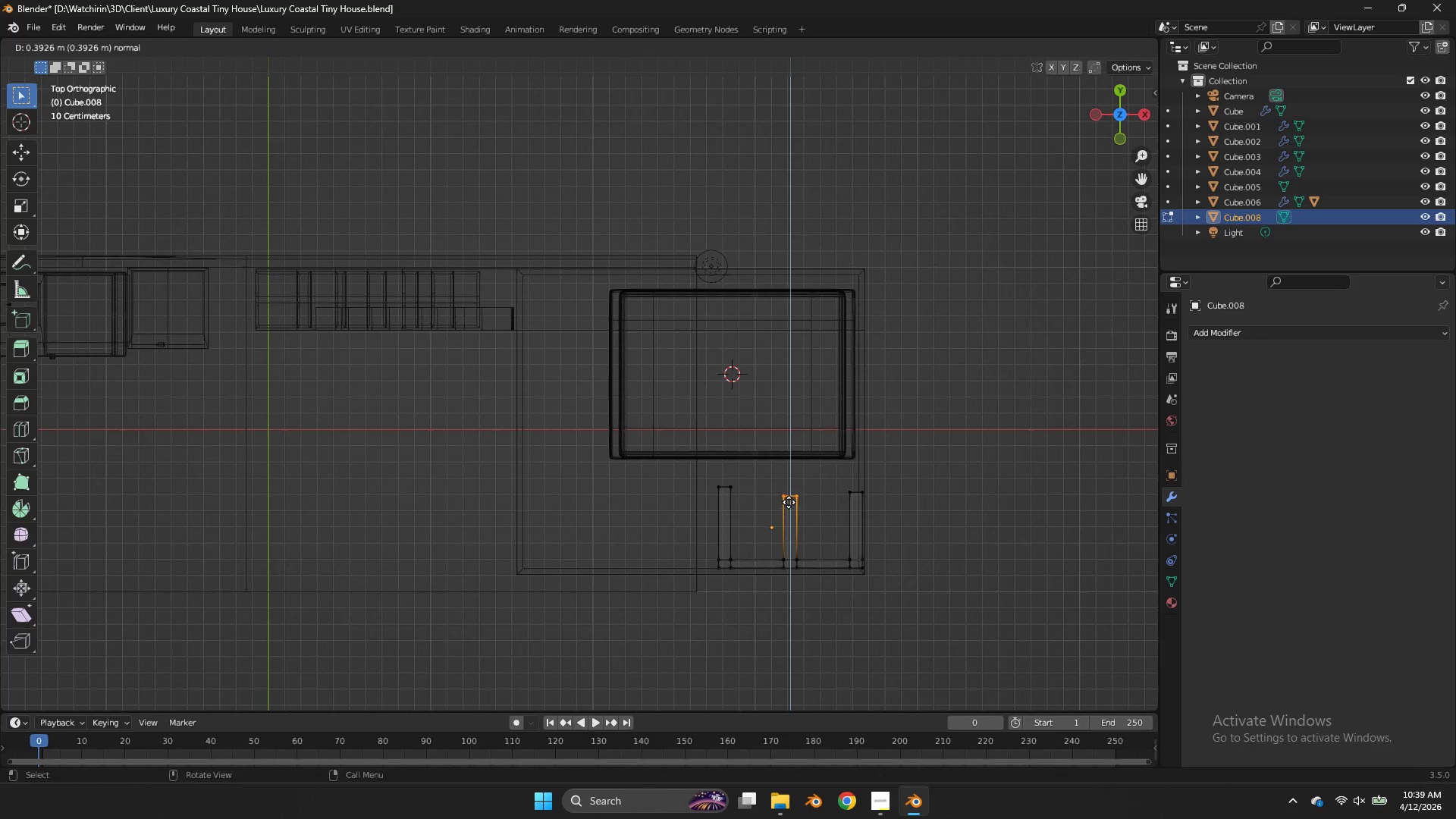 
left_click([789, 502])
 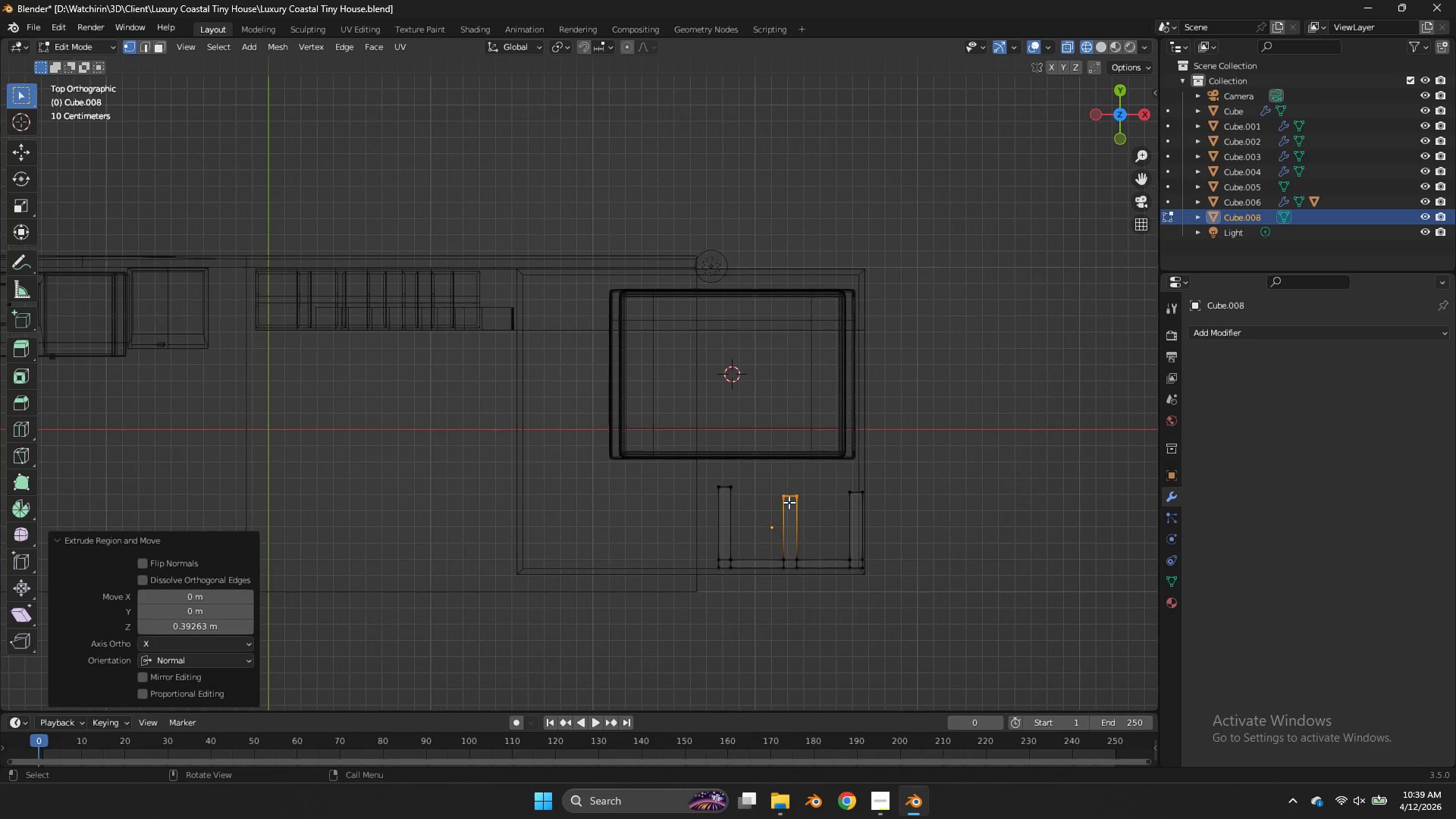 
key(Z)
 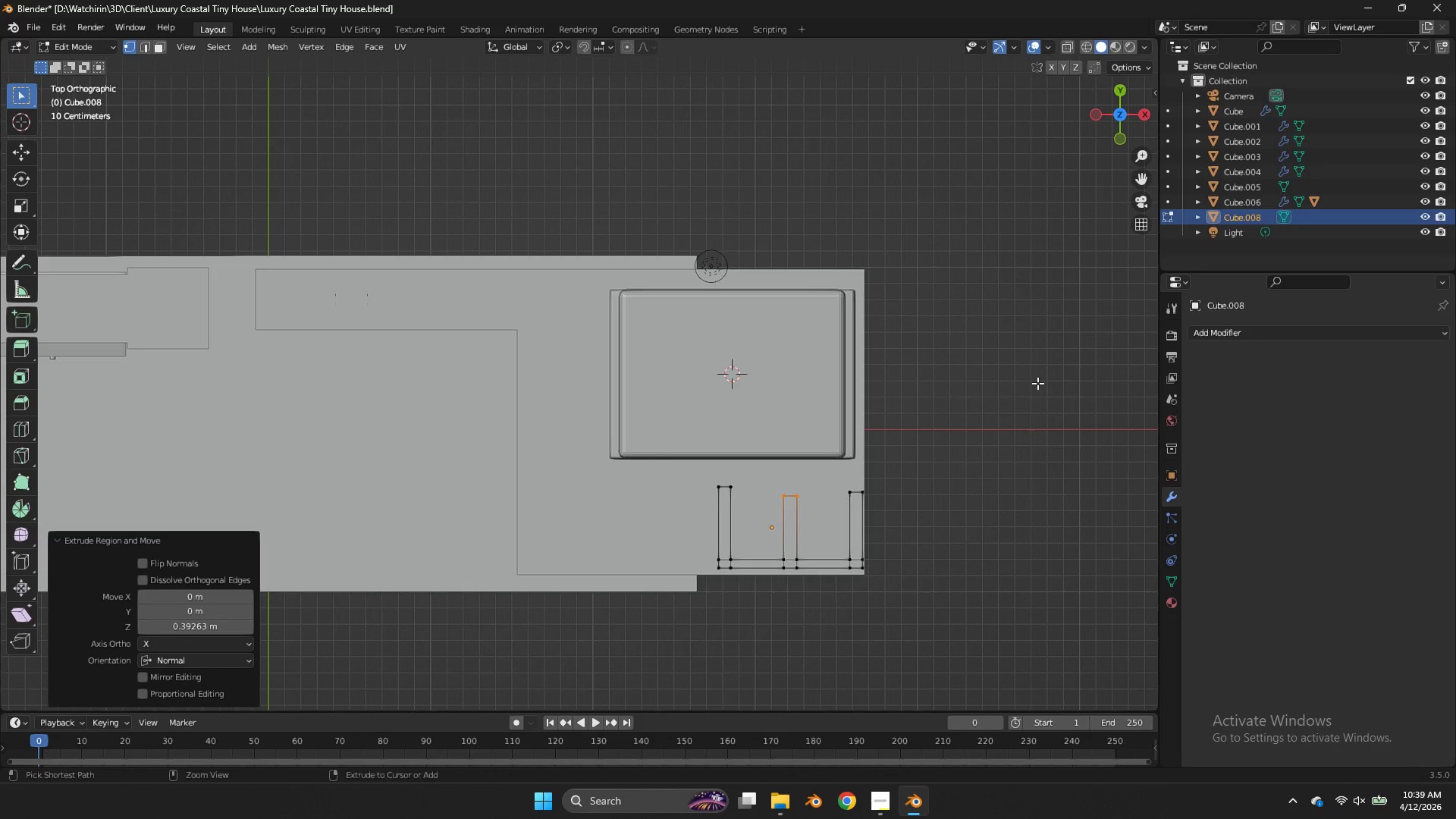 
key(Control+ControlLeft)
 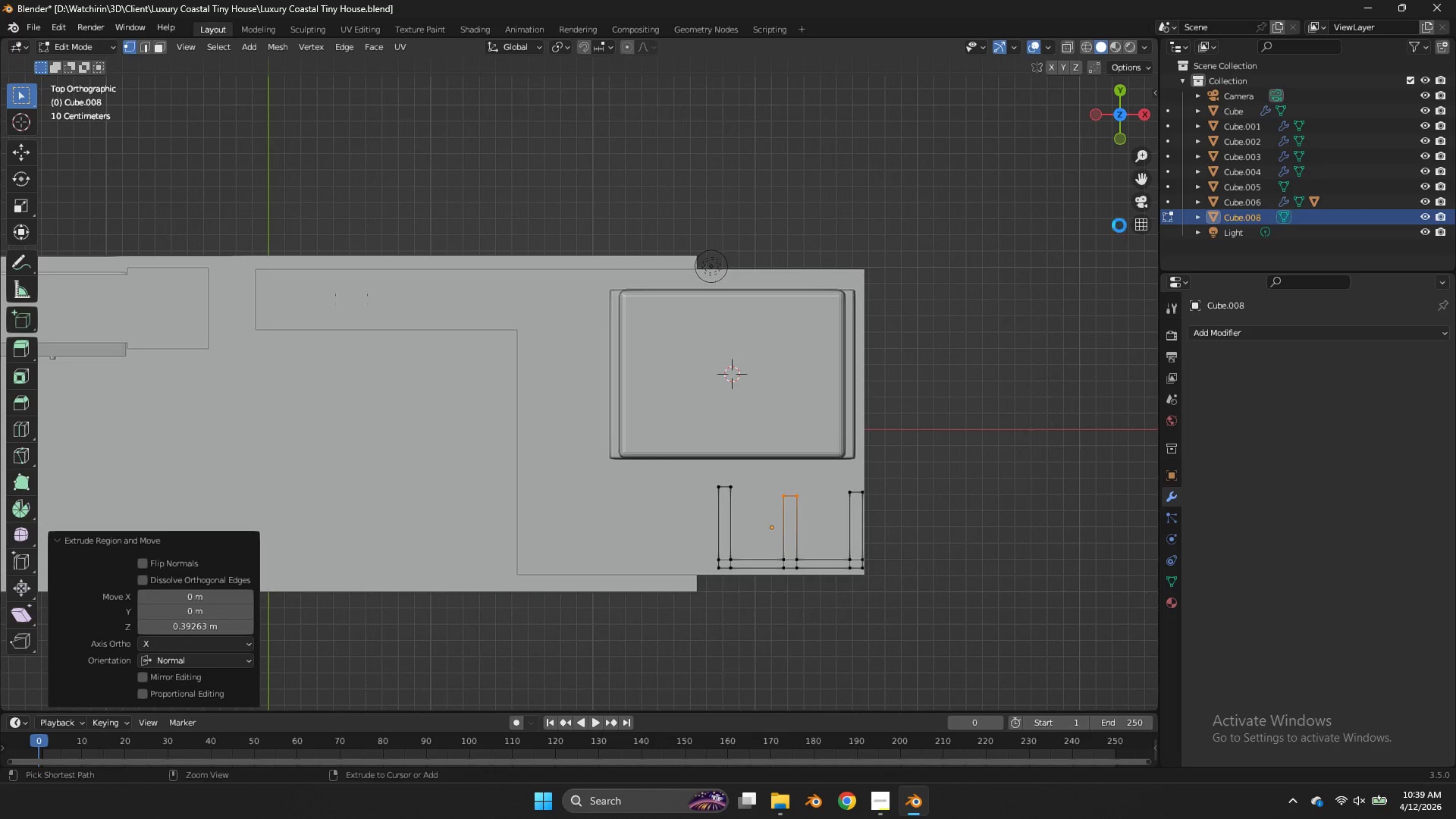 
key(Control+S)
 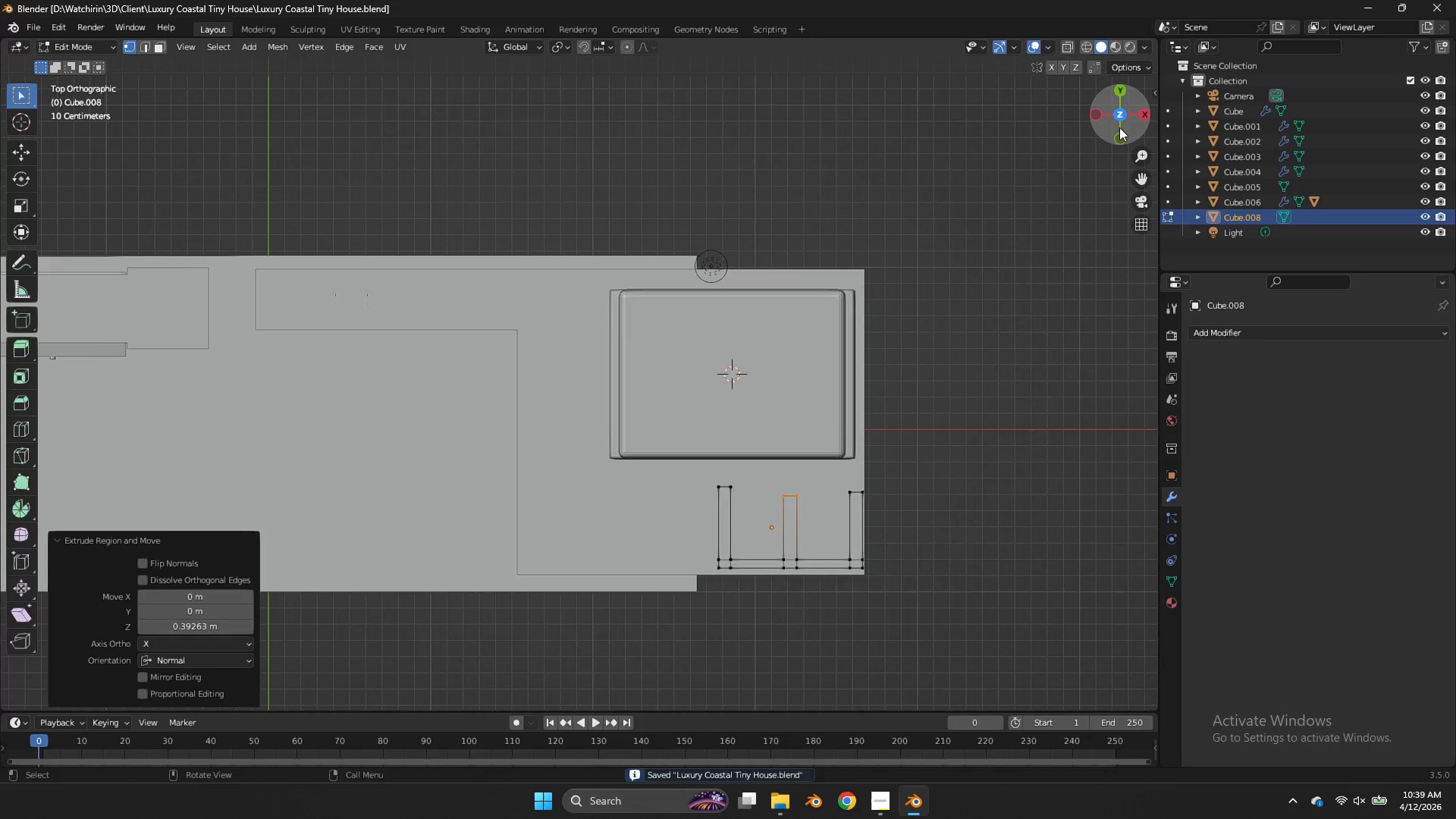 
left_click_drag(start_coordinate=[1119, 127], to_coordinate=[894, 705])
 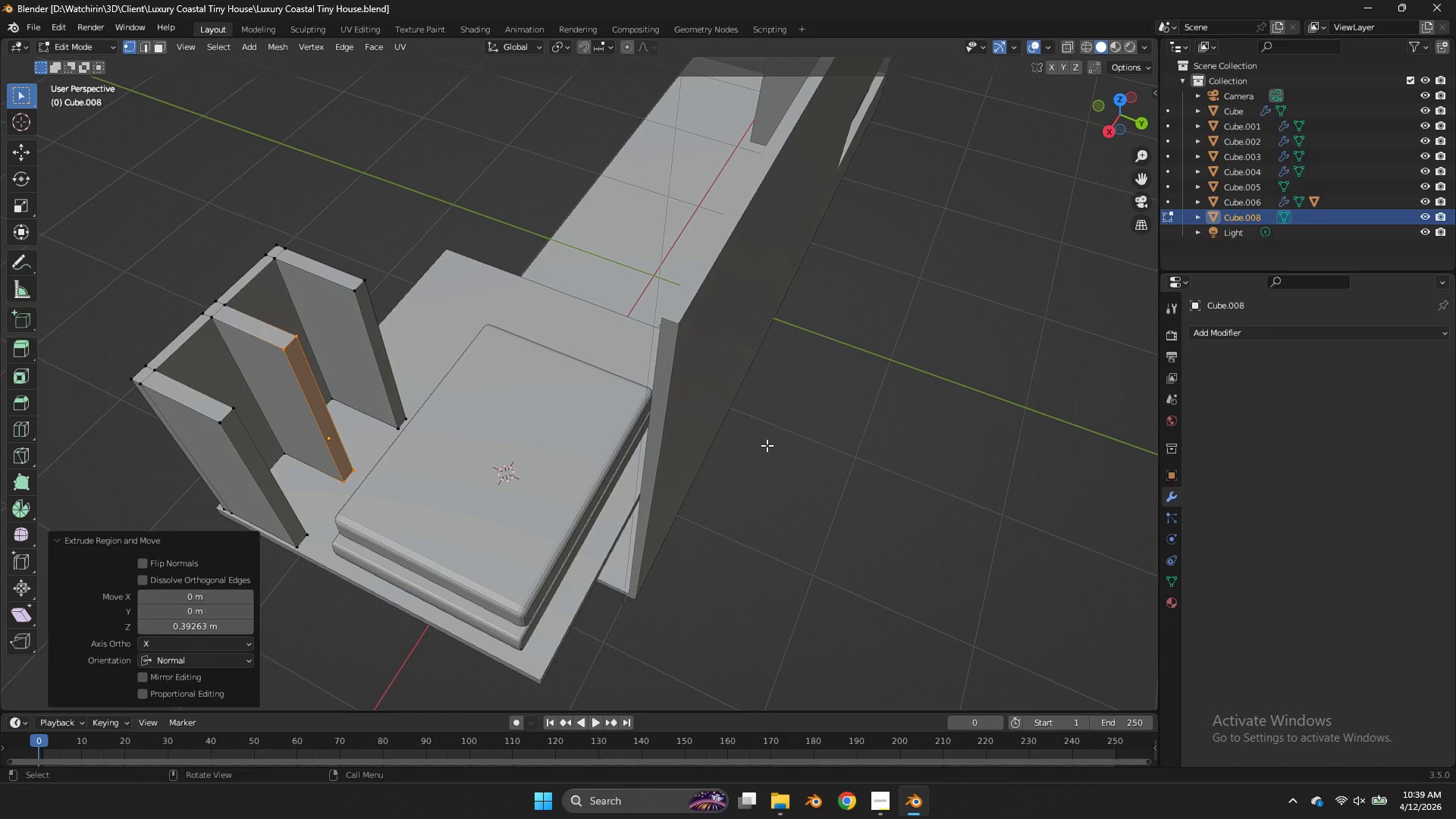 
wait(10.05)
 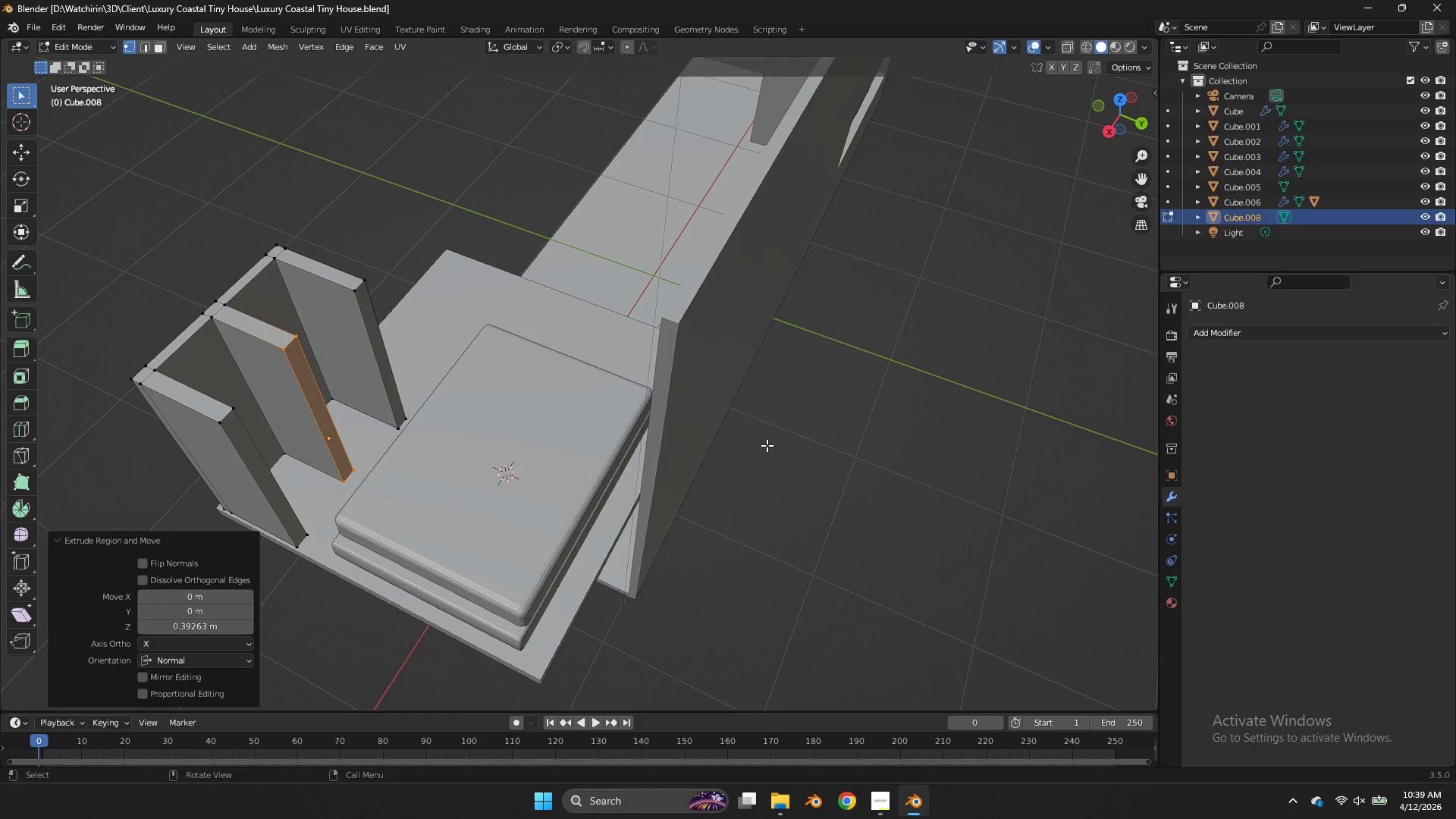 
left_click([1122, 101])
 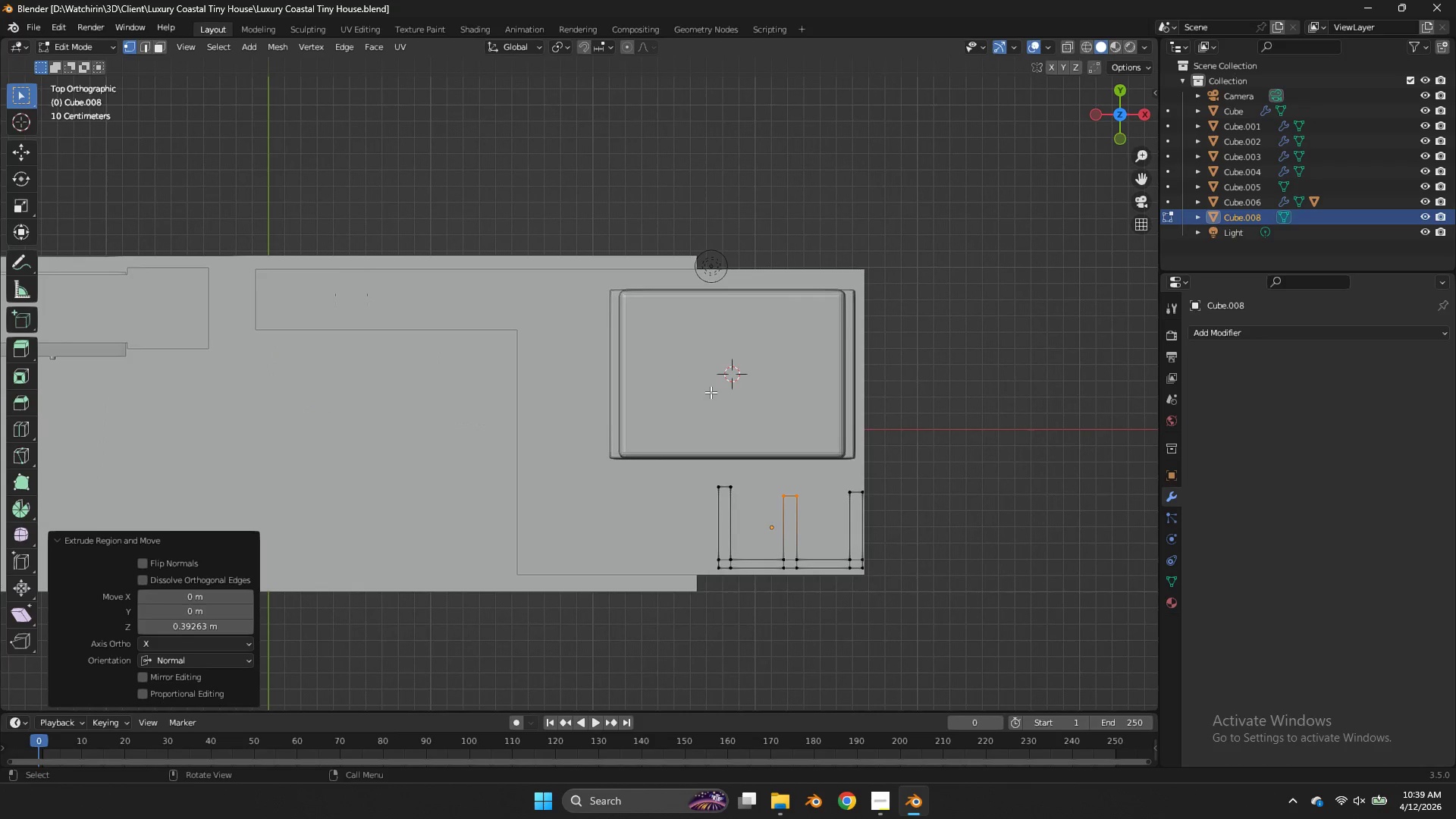 
key(Tab)
 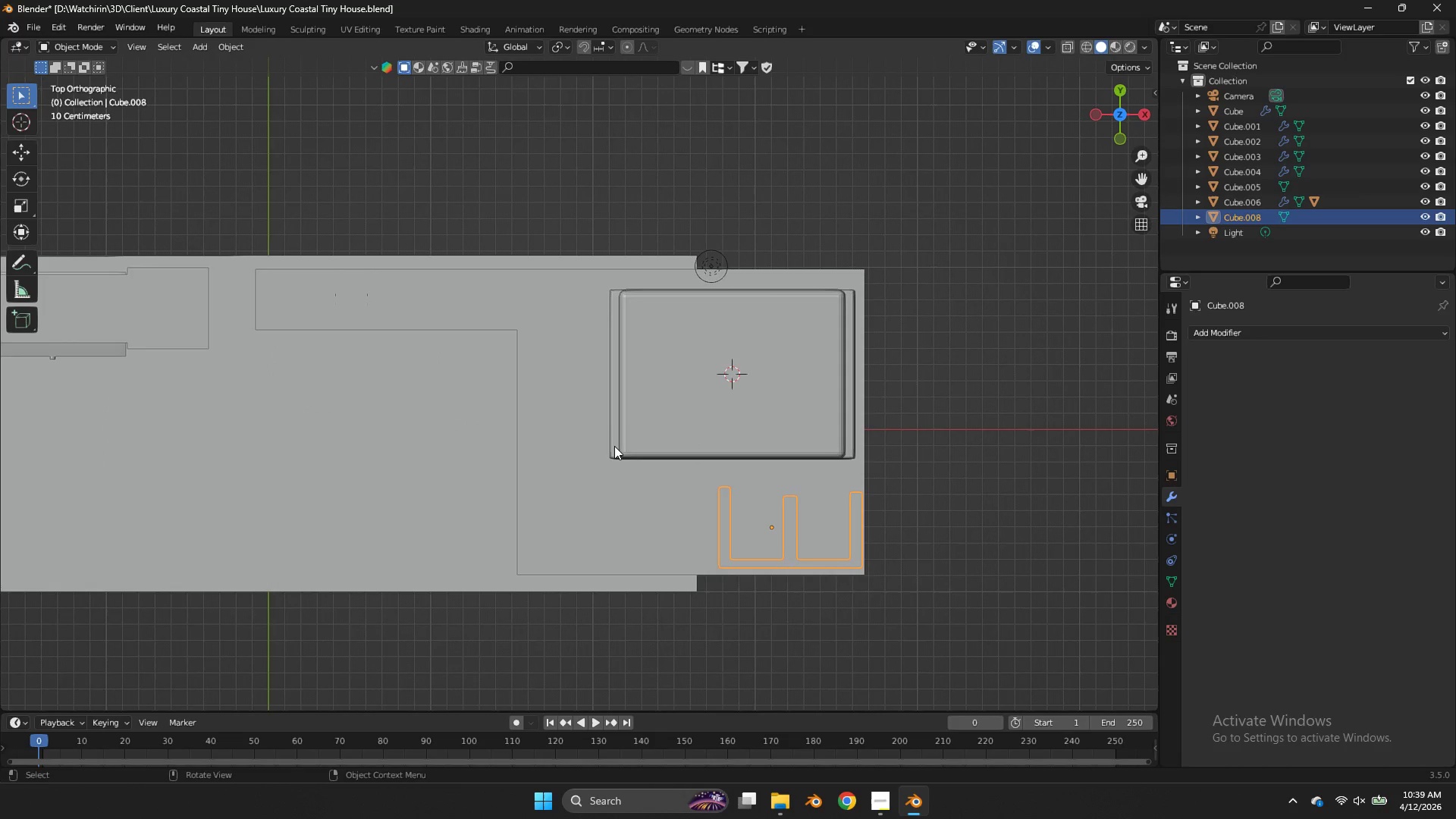 
left_click([611, 444])
 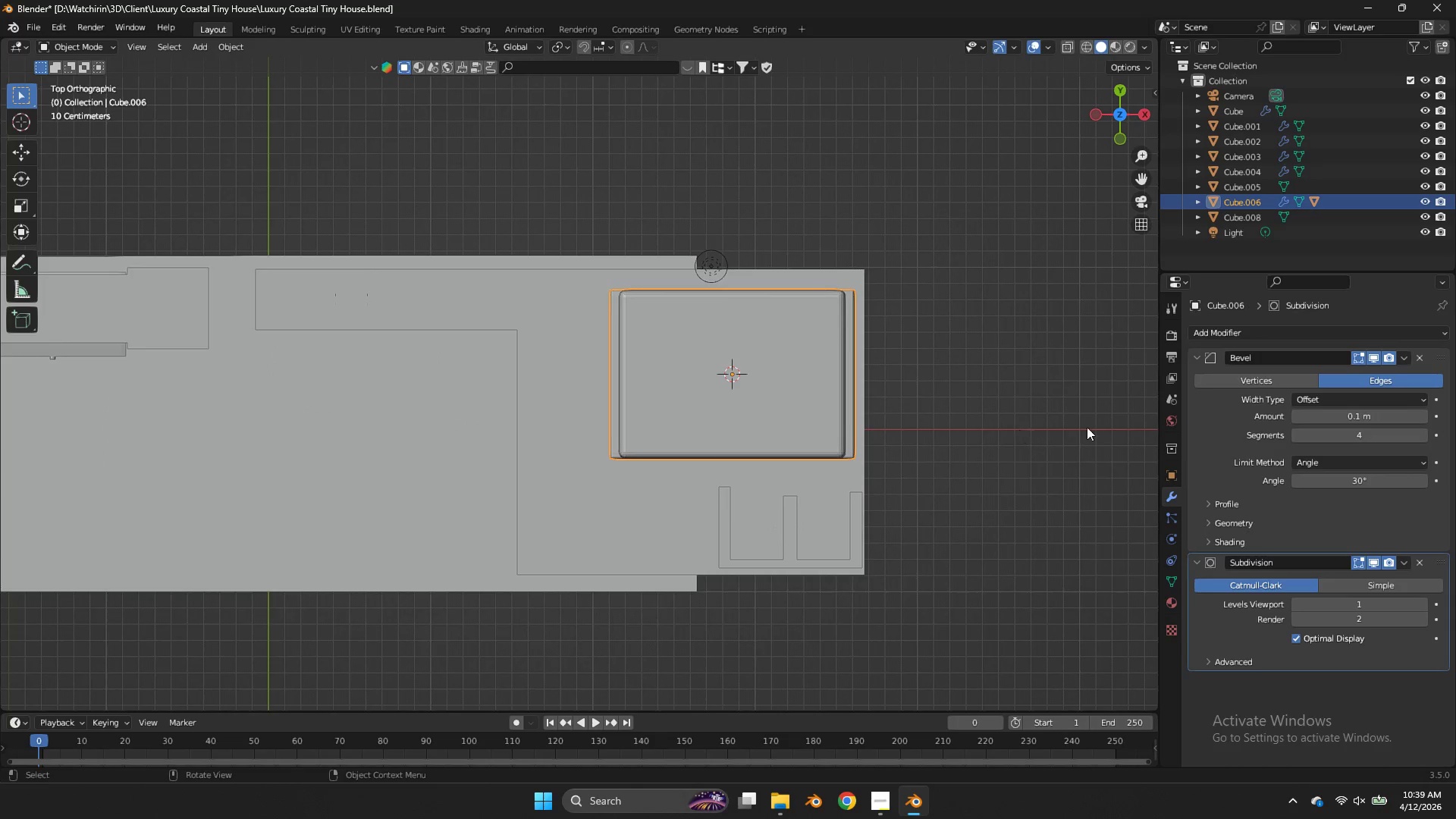 
type(zsy)
 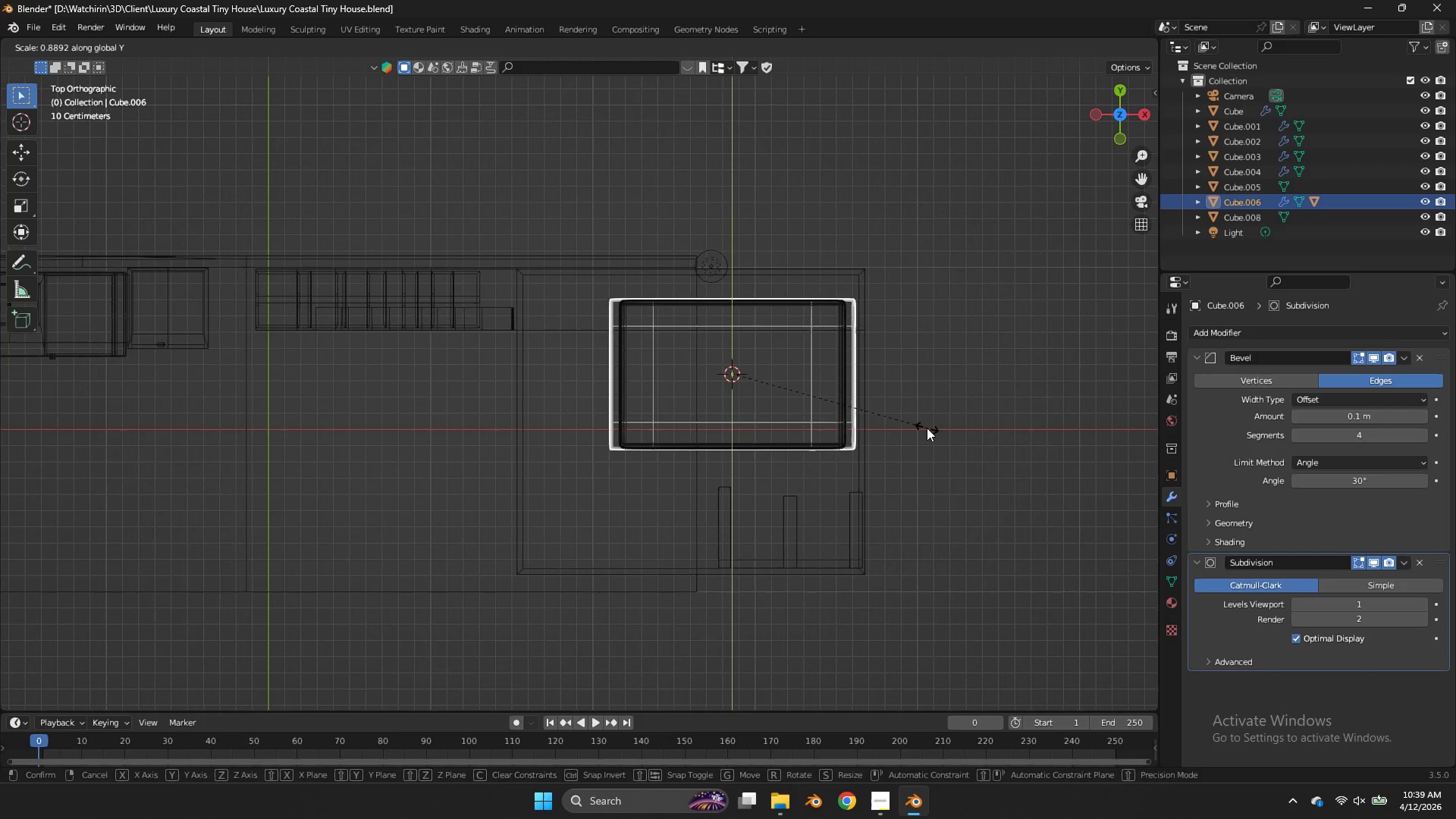 
left_click([927, 428])
 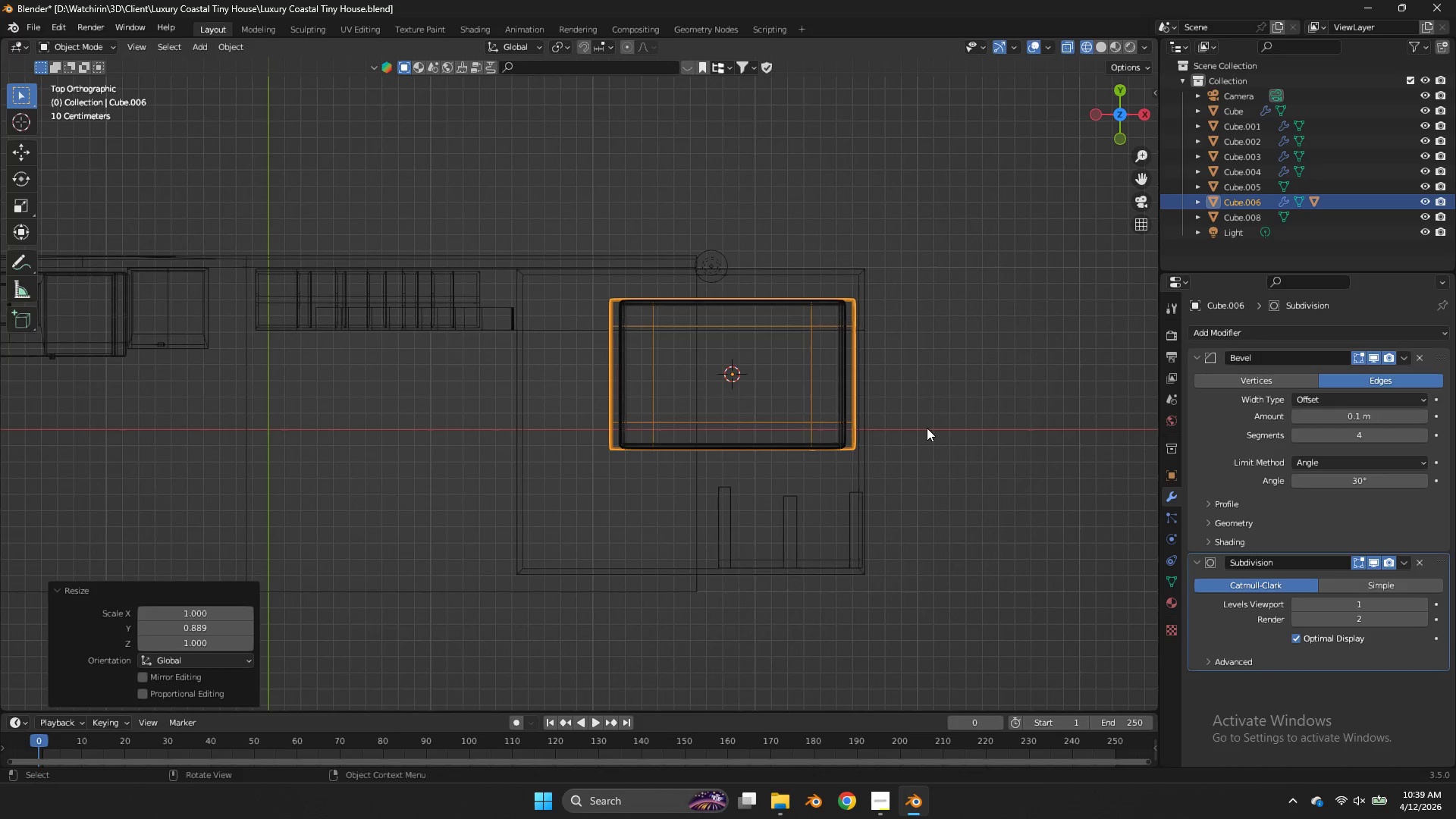 
type(gy)
 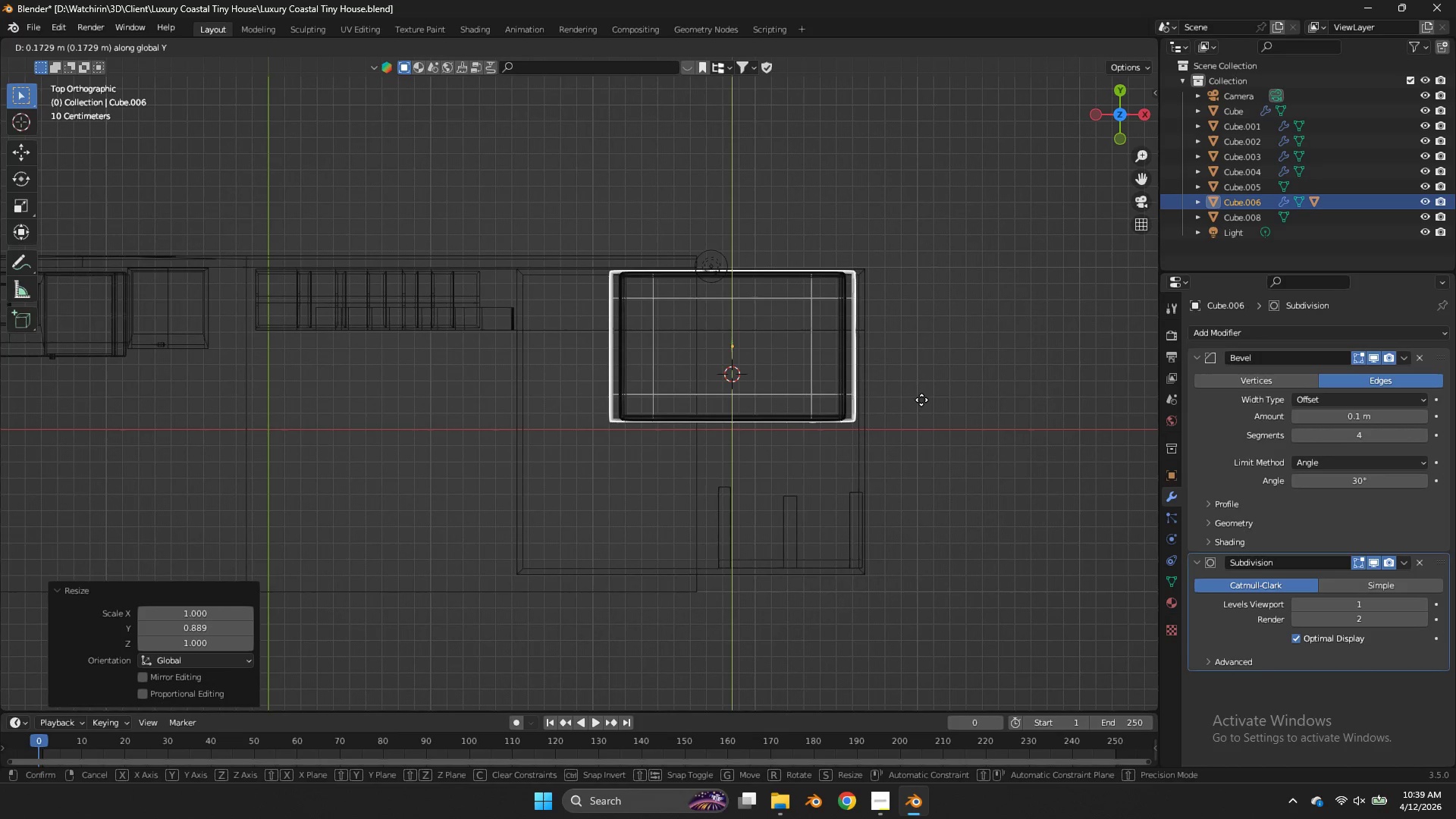 
left_click([921, 400])
 